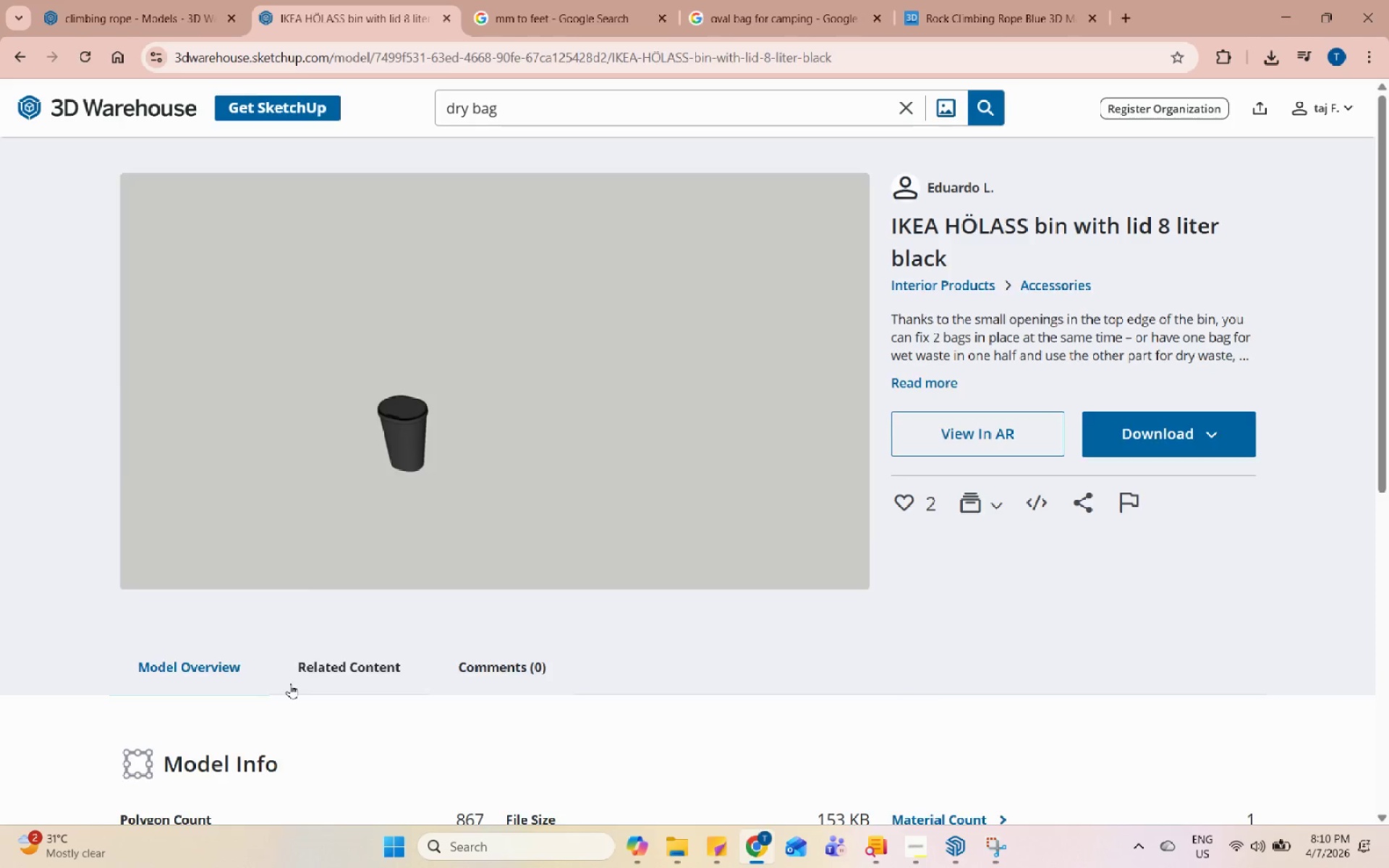 
scroll: coordinate [388, 585], scroll_direction: up, amount: 5.0
 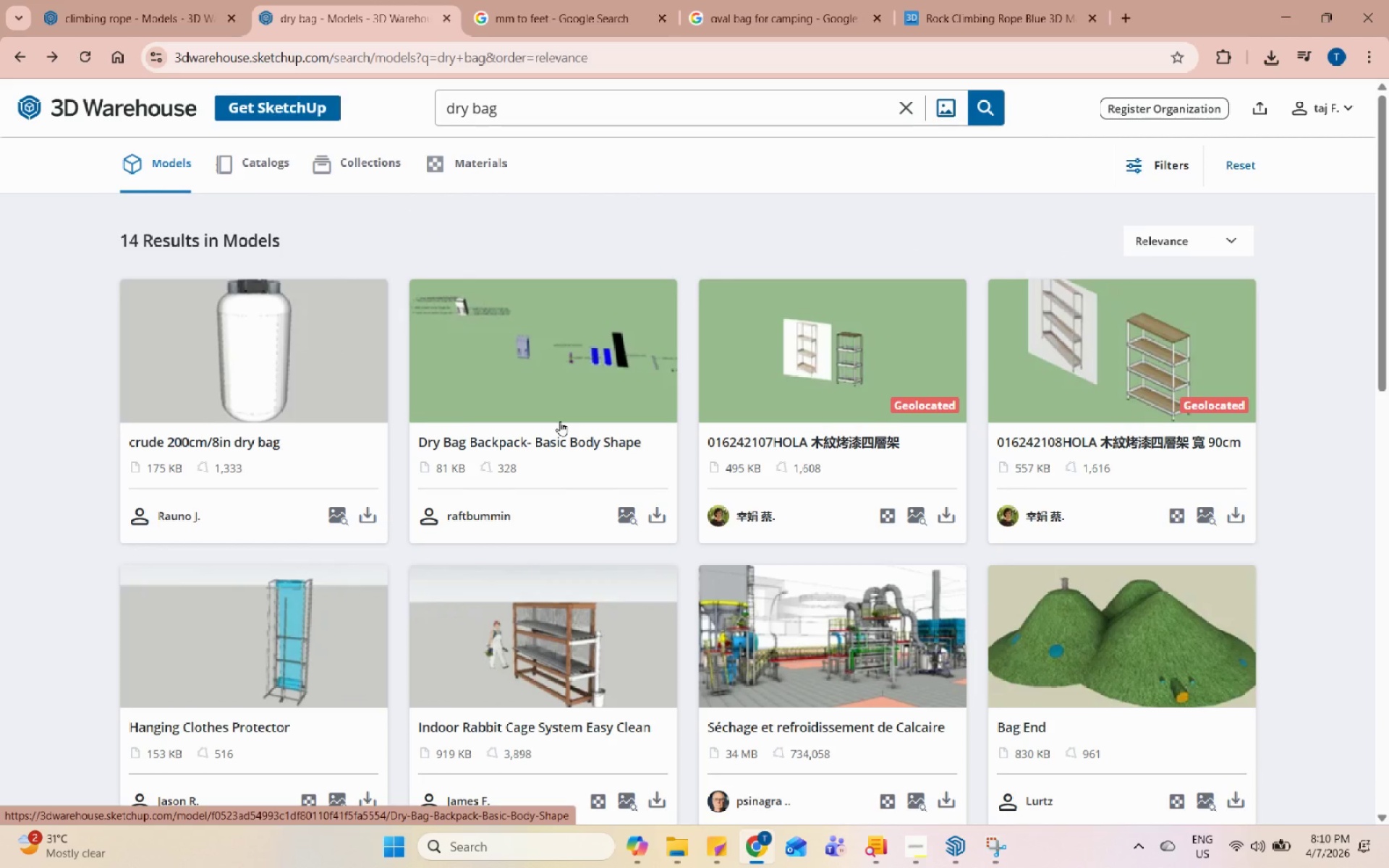 
wait(7.0)
 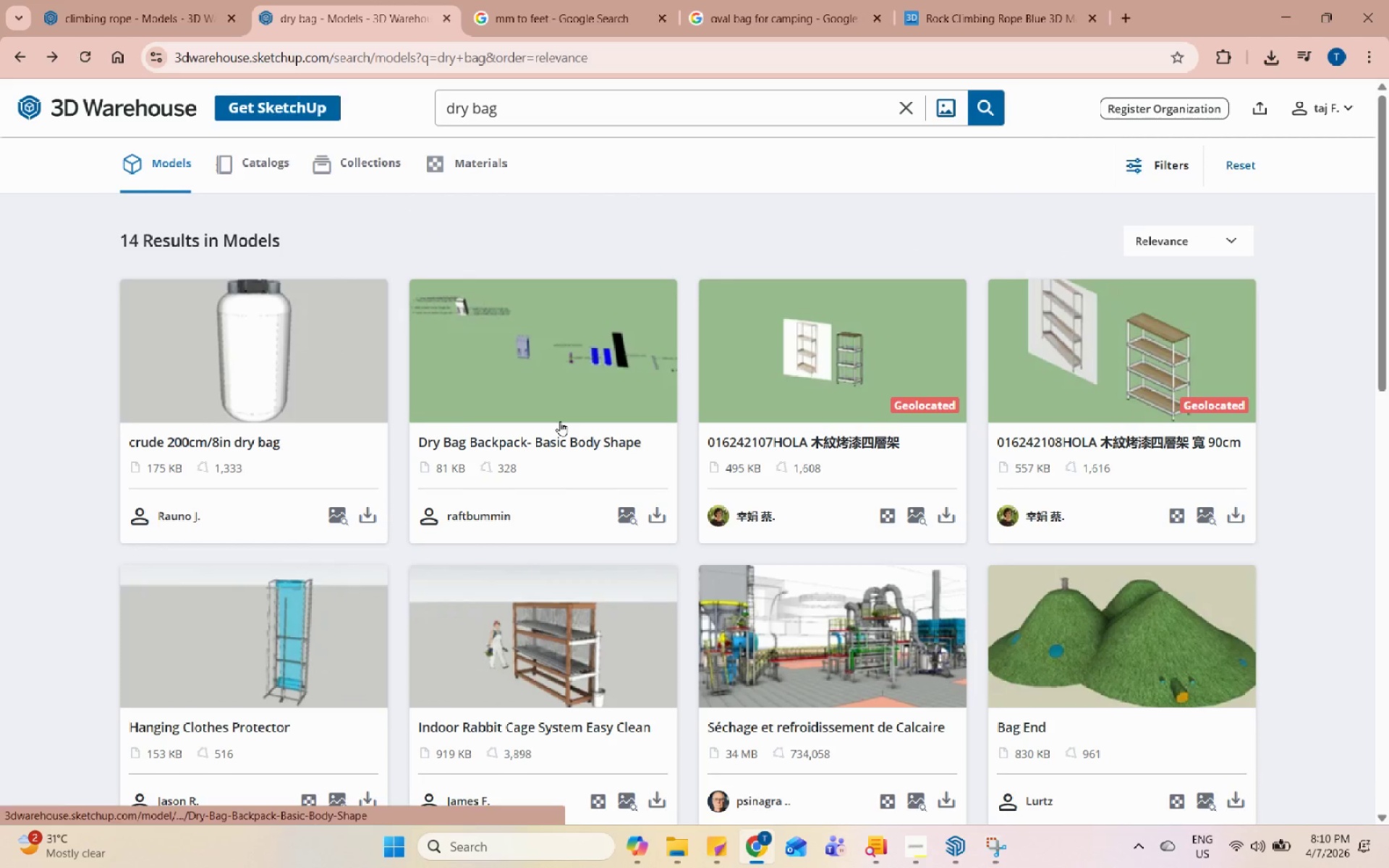 
left_click([565, 359])
 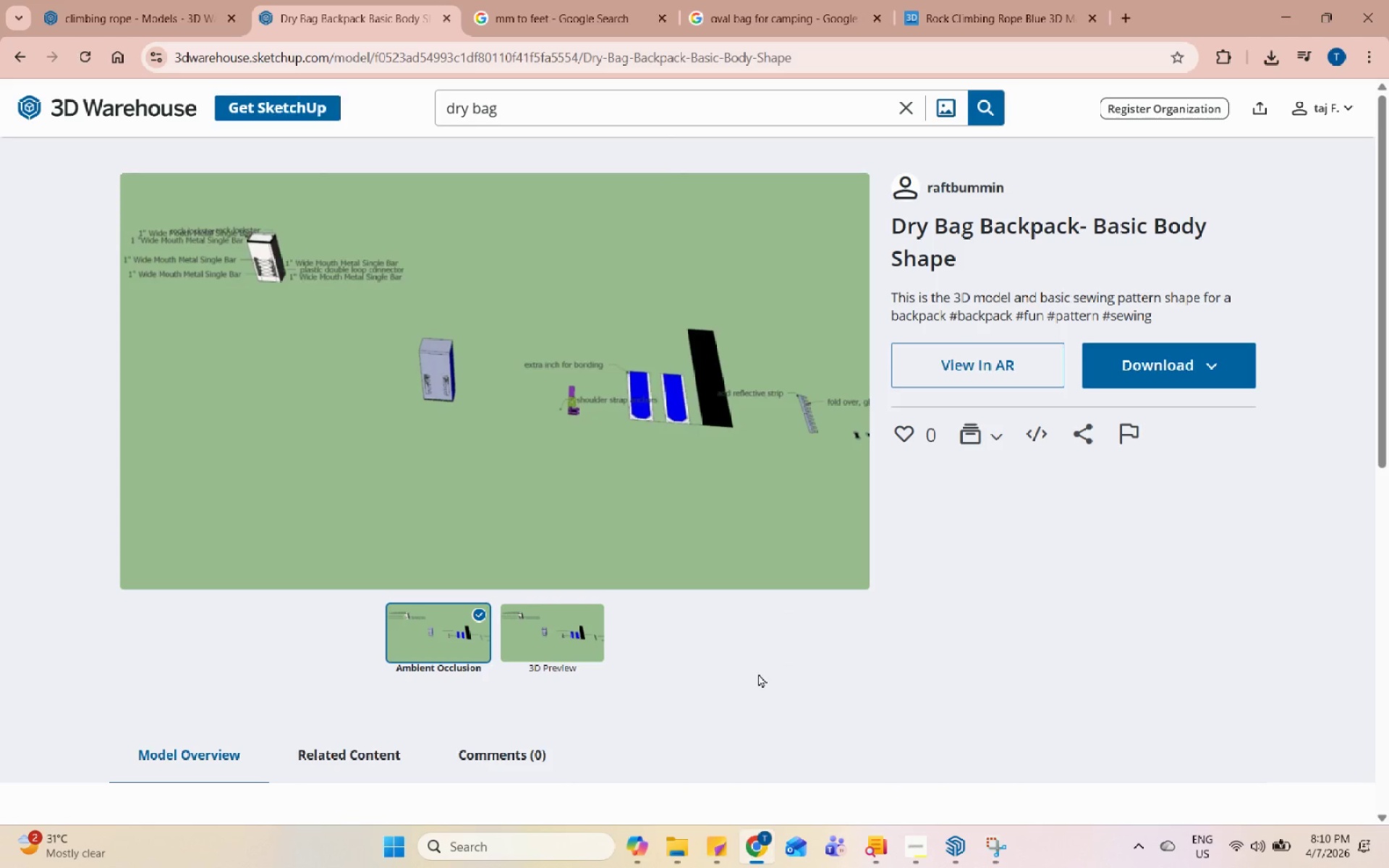 
 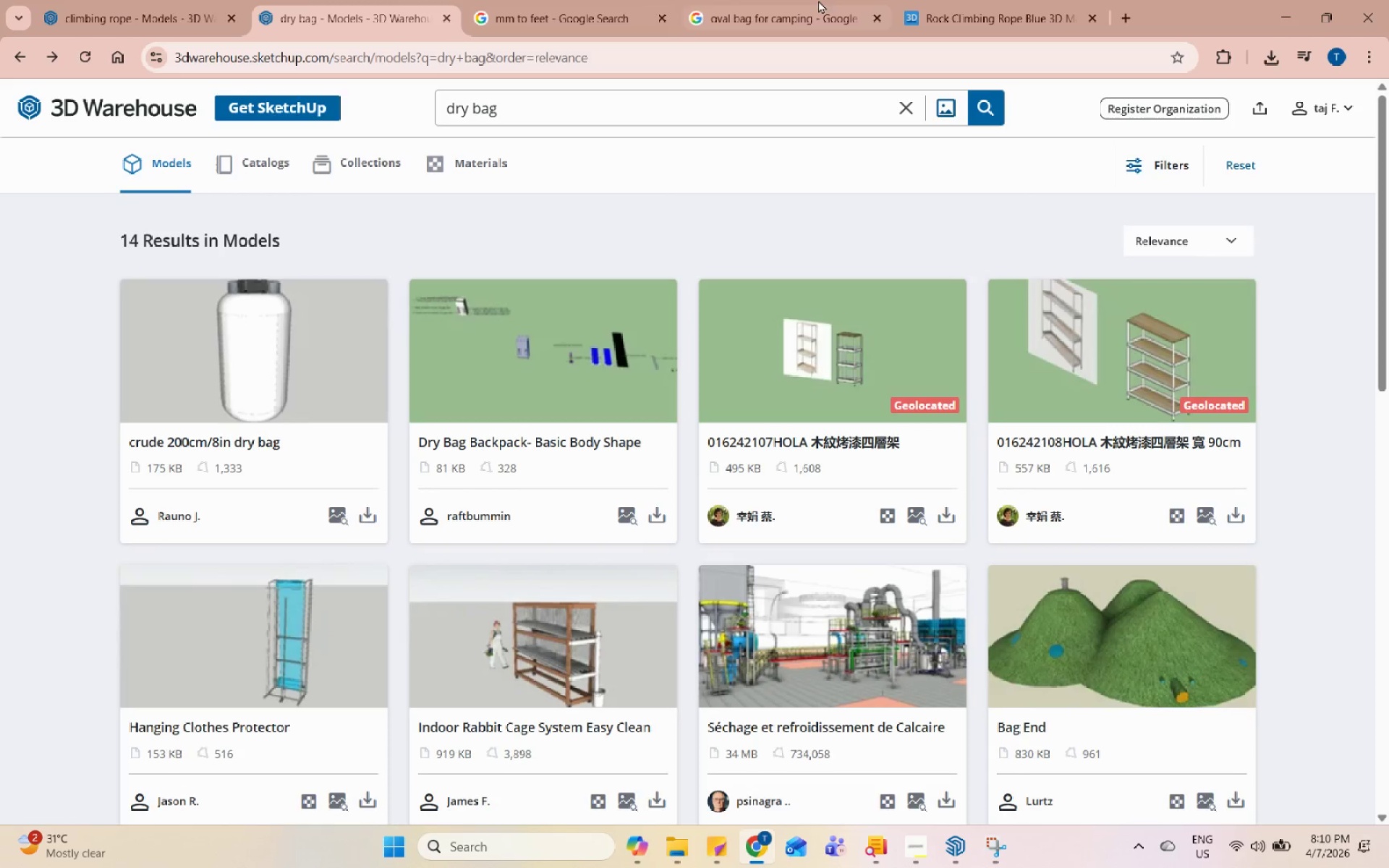 
left_click([879, 0])
 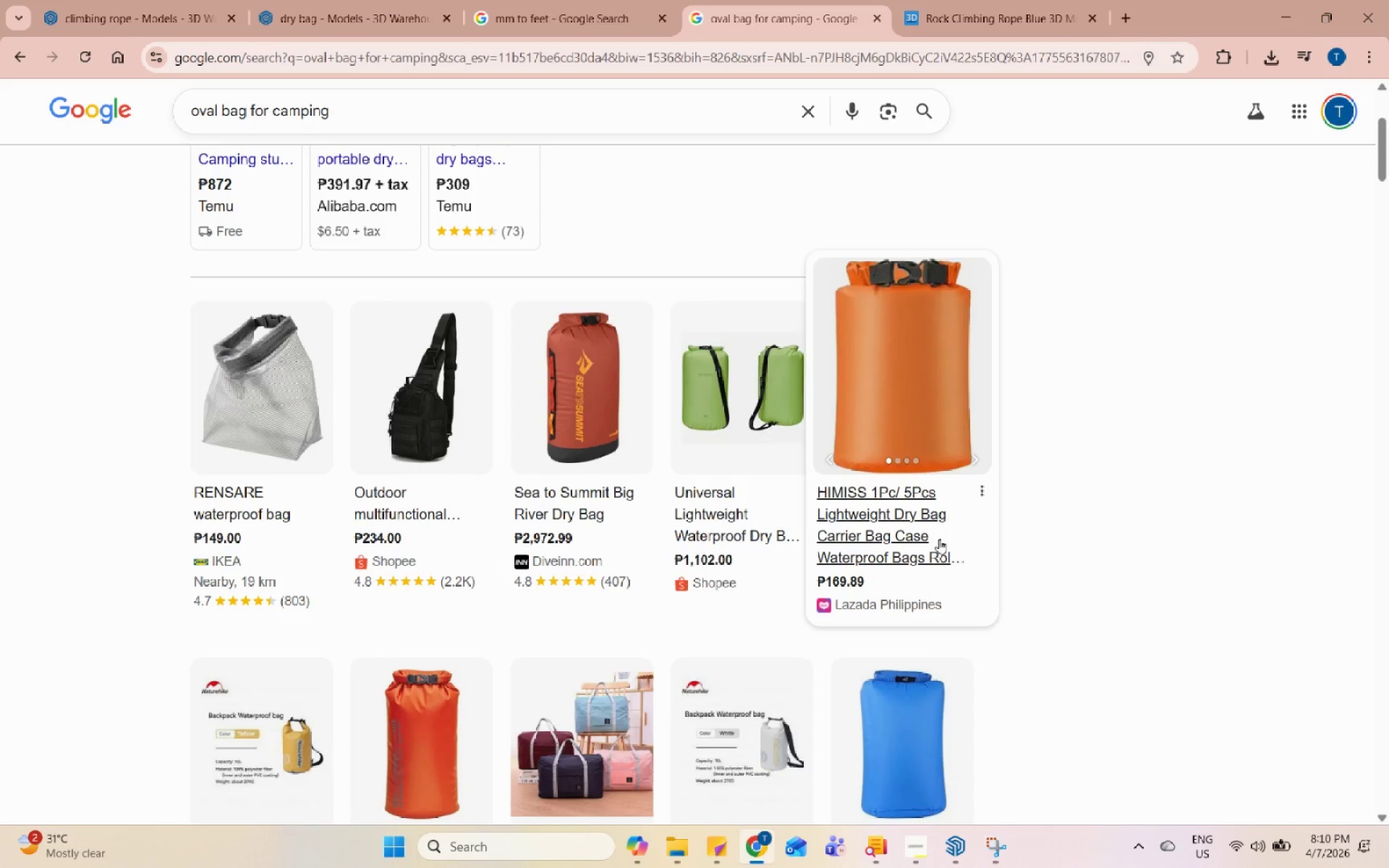 
scroll: coordinate [938, 539], scroll_direction: down, amount: 3.0
 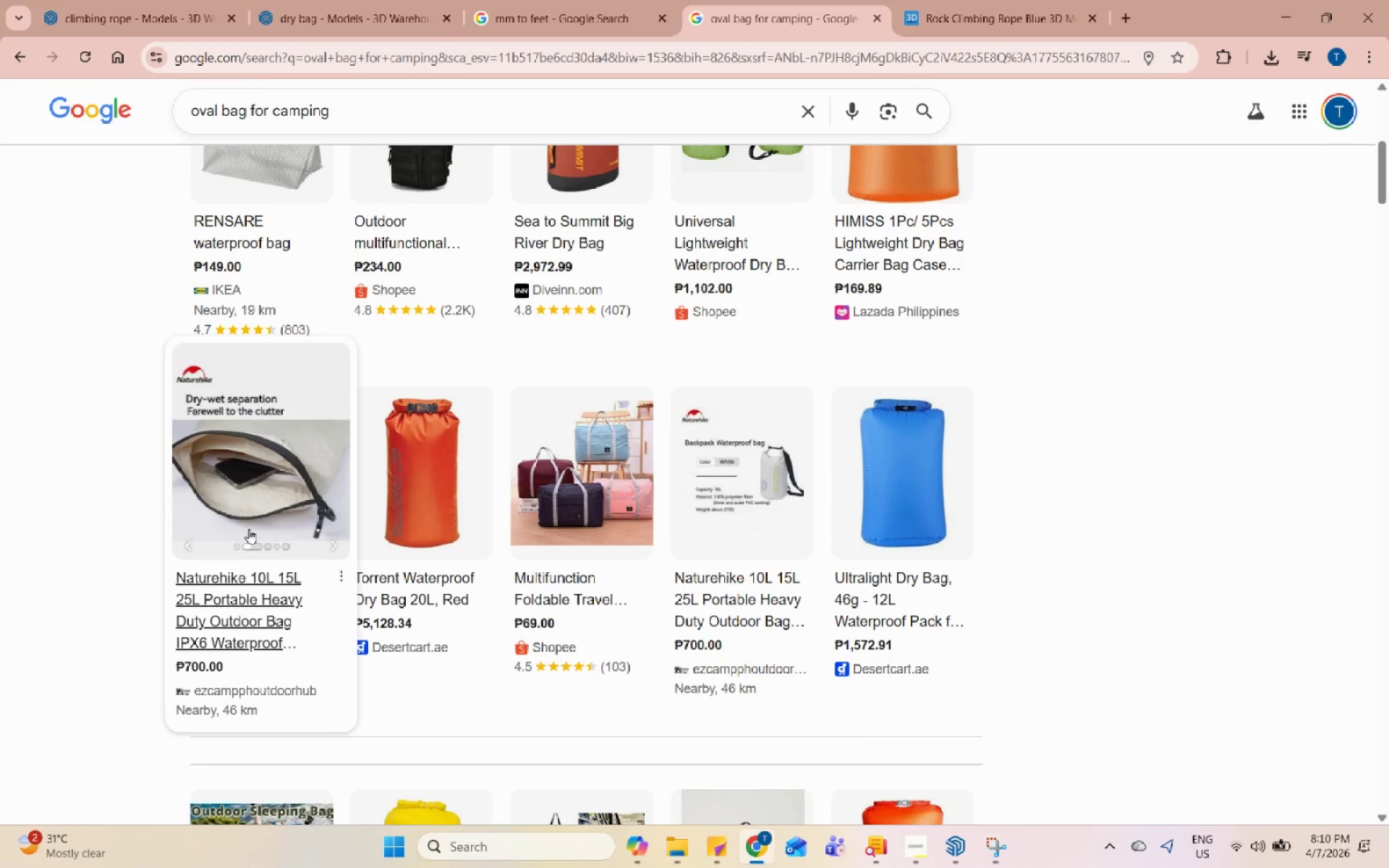 
wait(5.18)
 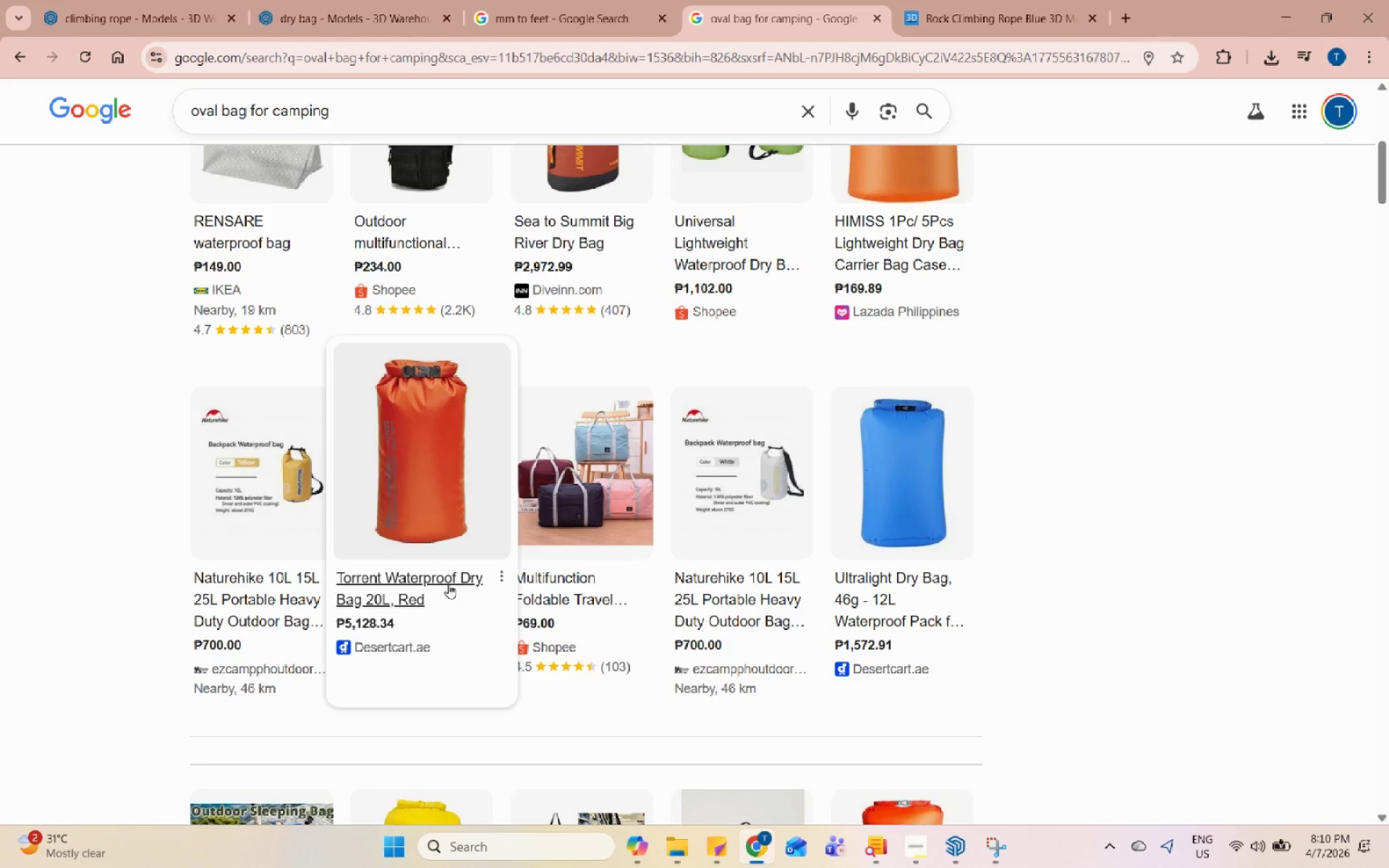 
scroll: coordinate [1028, 490], scroll_direction: down, amount: 18.0
 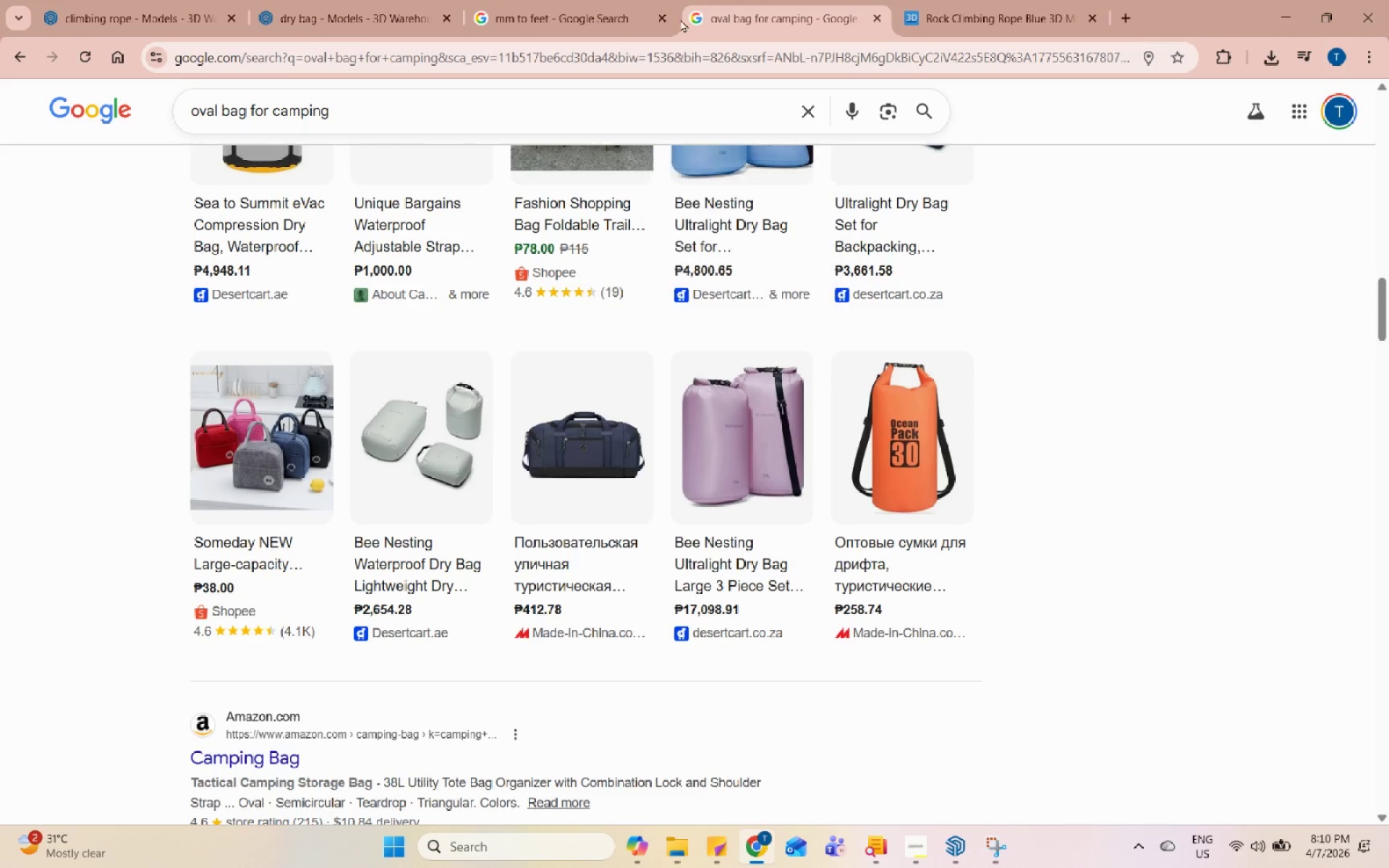 
left_click([629, 0])
 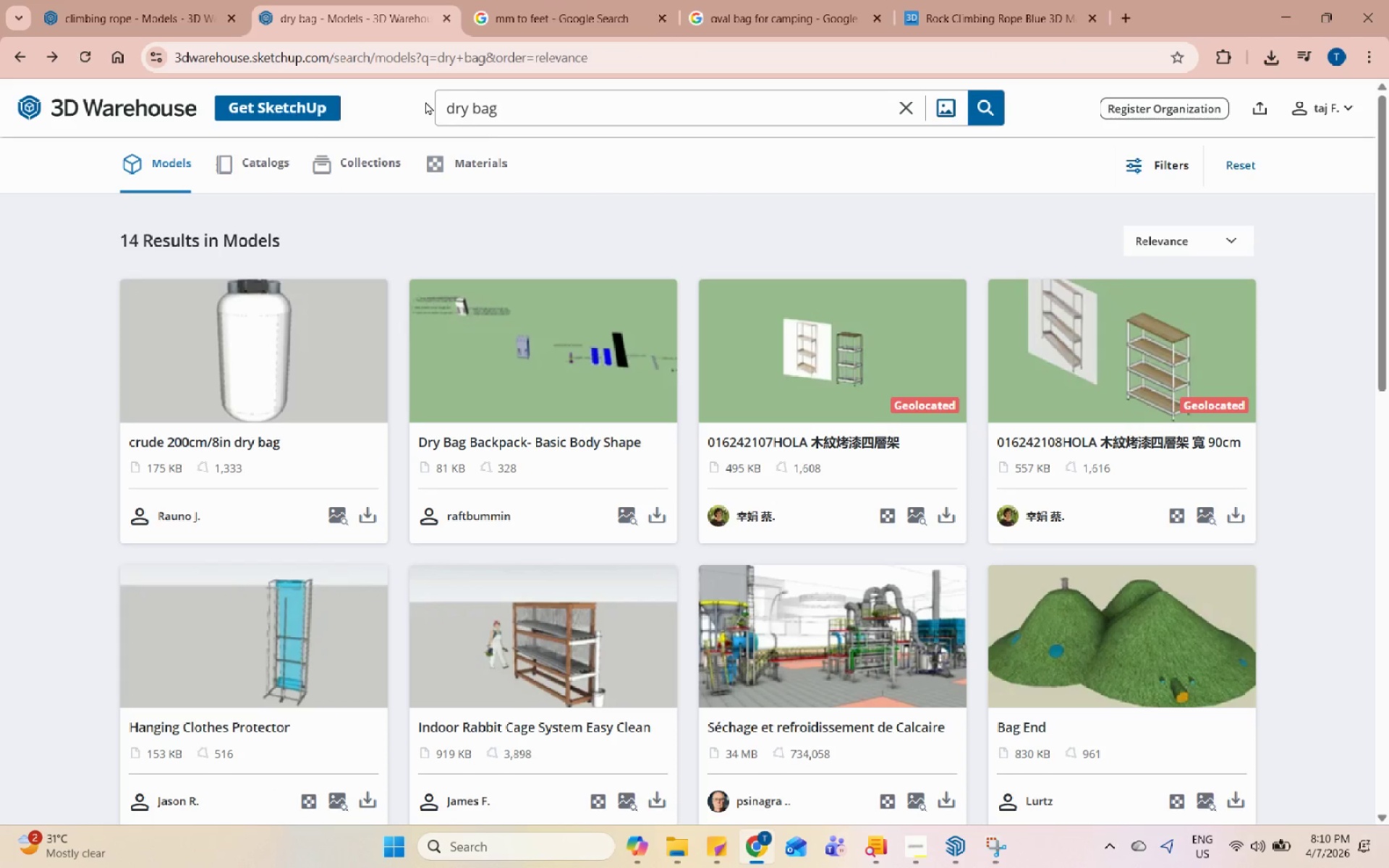 
double_click([493, 111])
 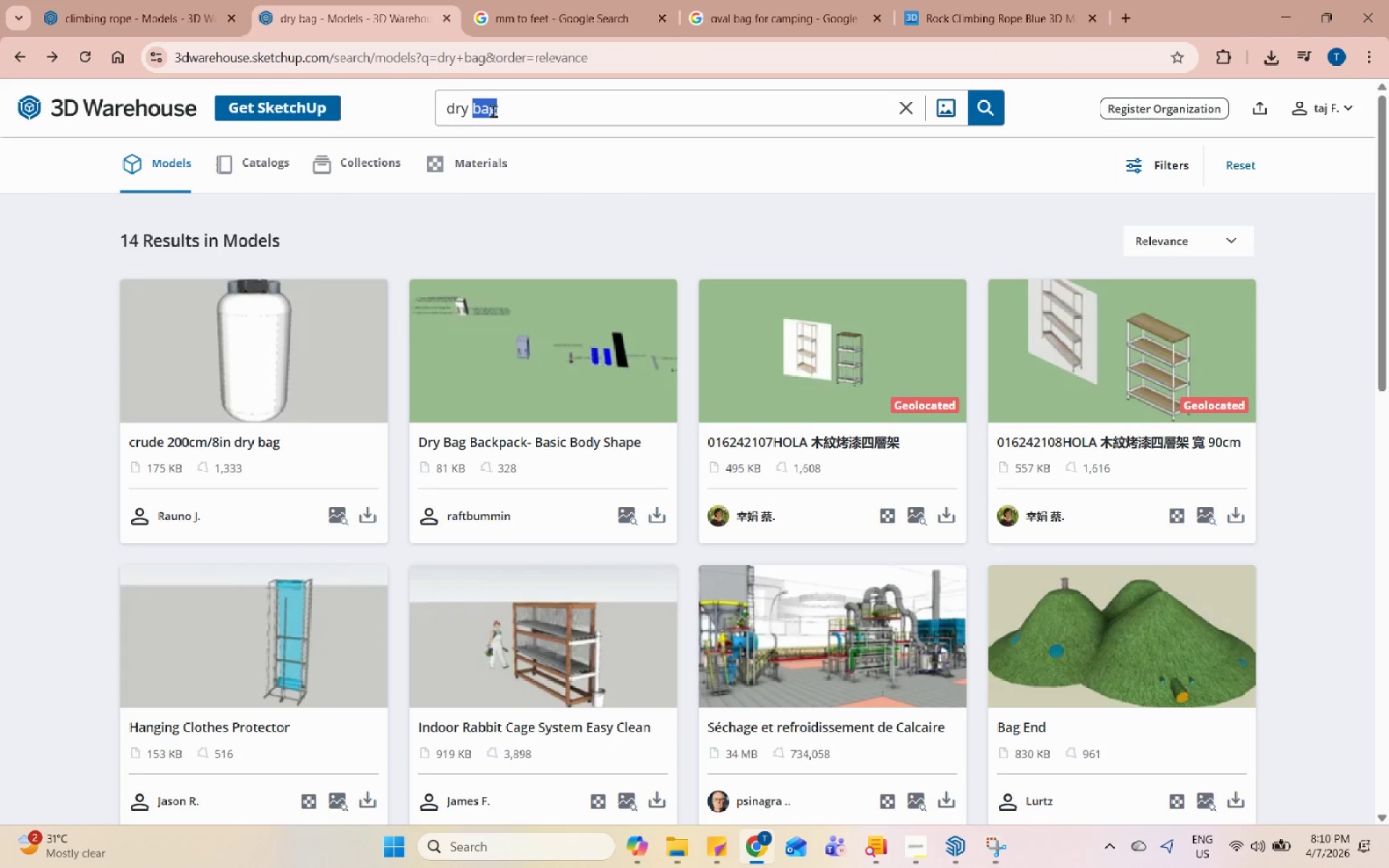 
triple_click([493, 111])
 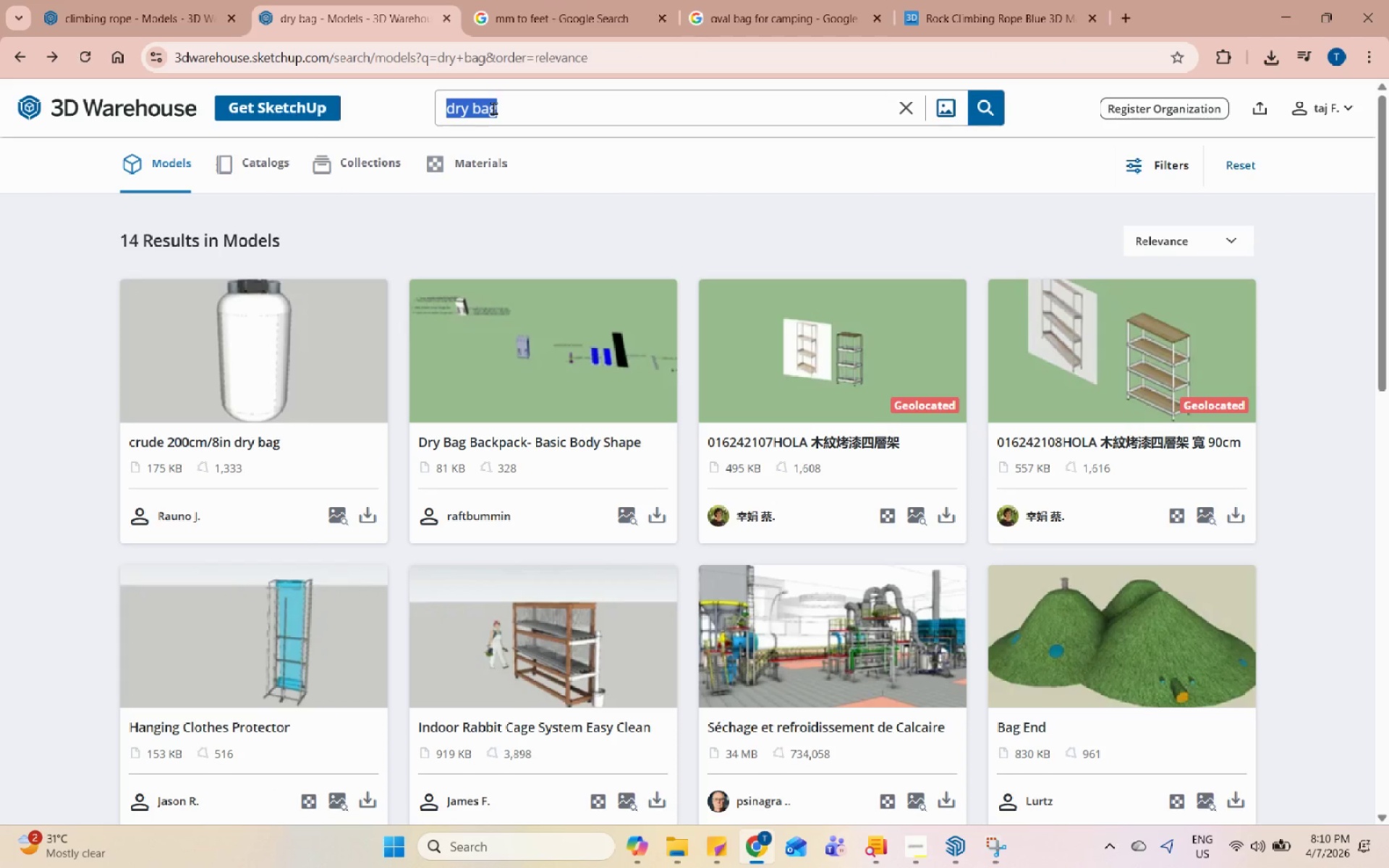 
type(oval bag)
 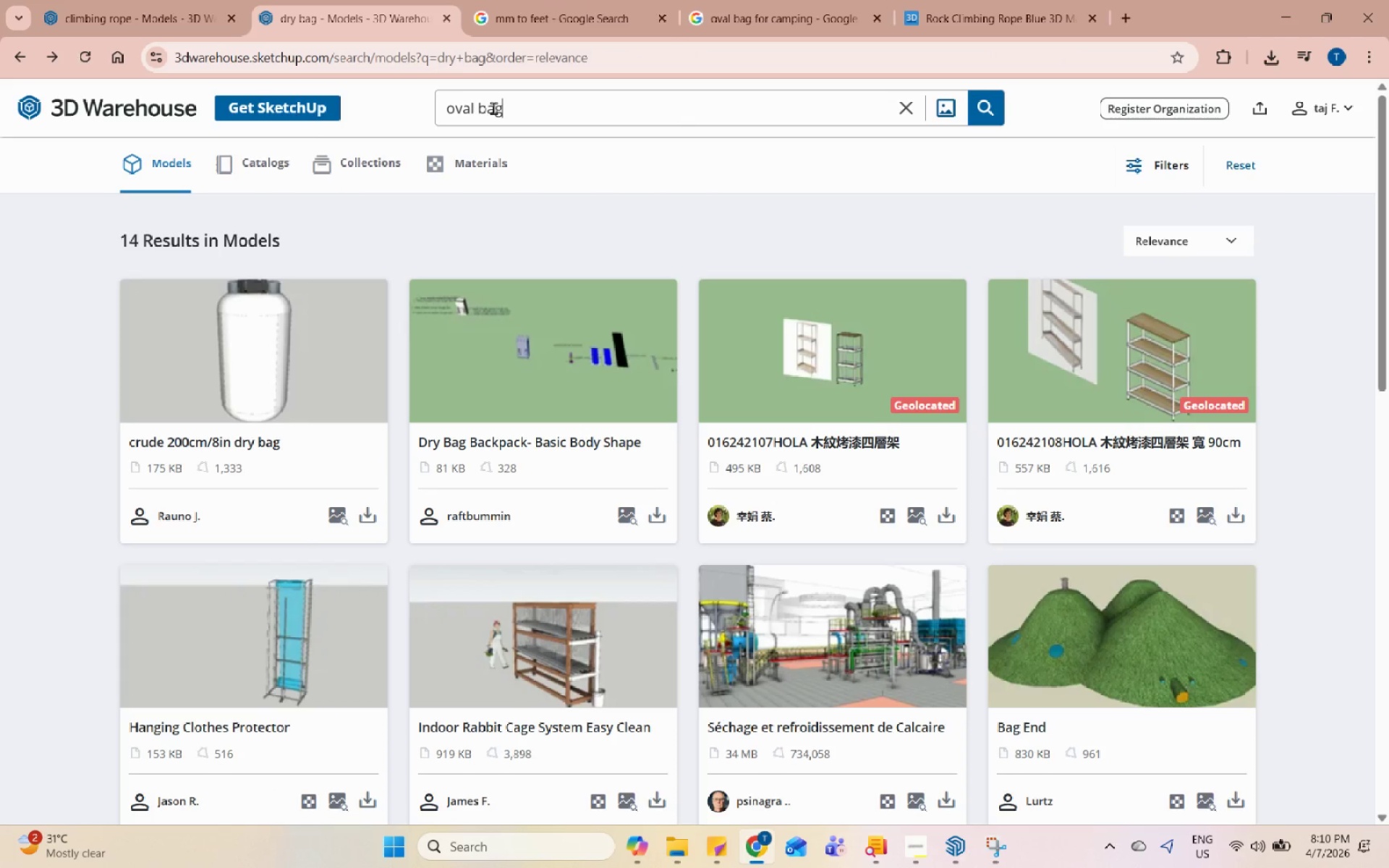 
key(Enter)
 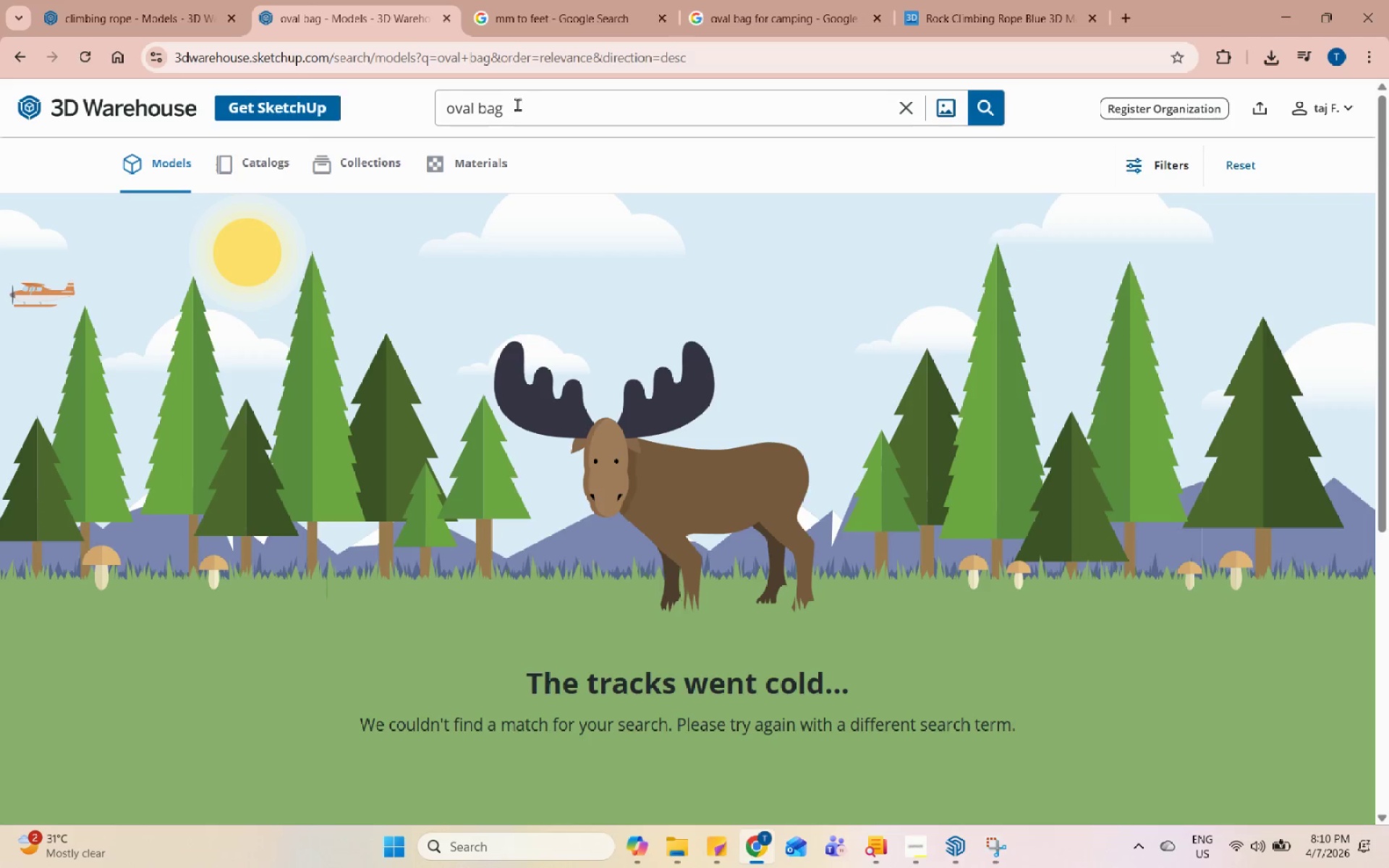 
left_click_drag(start_coordinate=[480, 106], to_coordinate=[424, 106])
 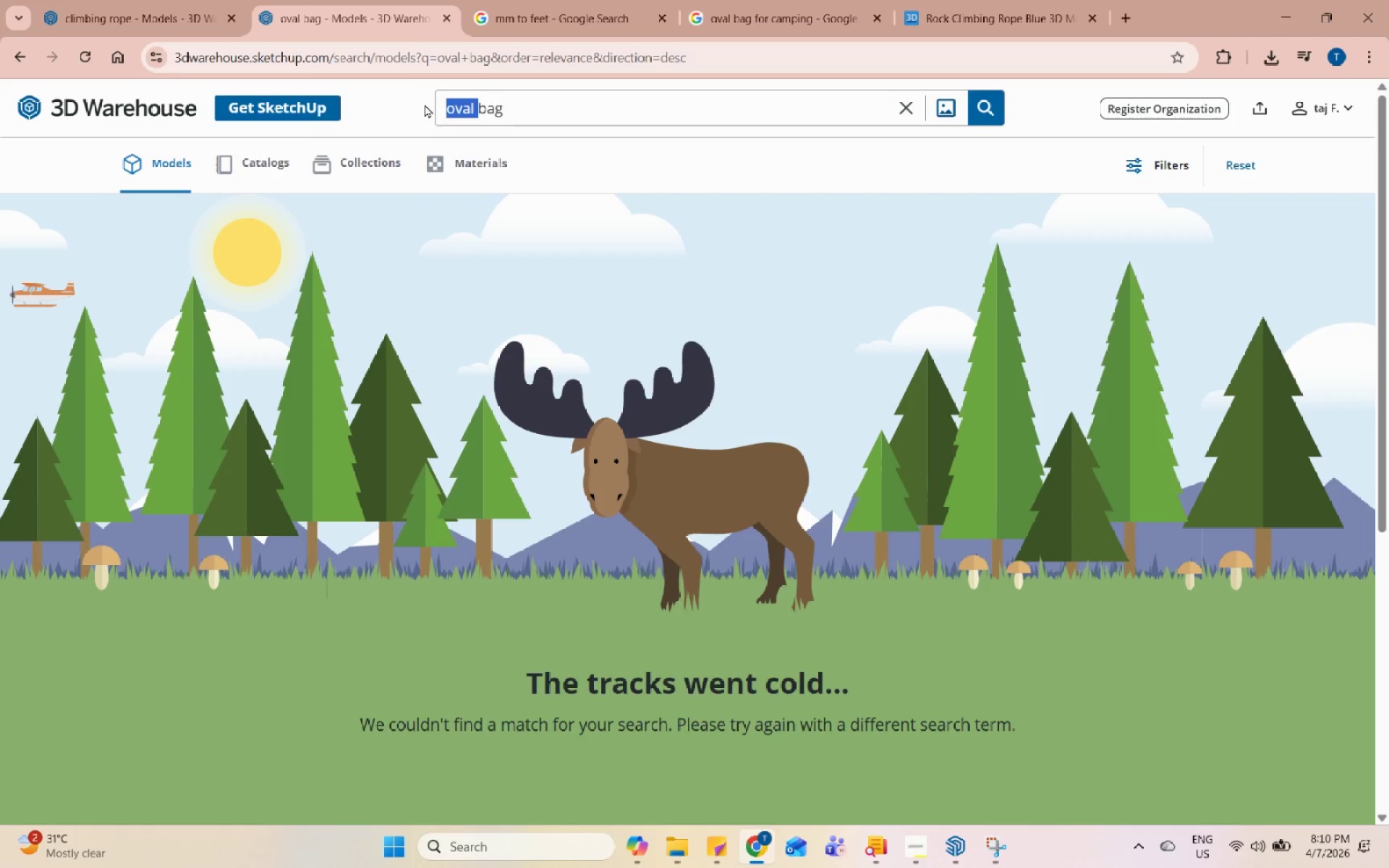 
type(round)
 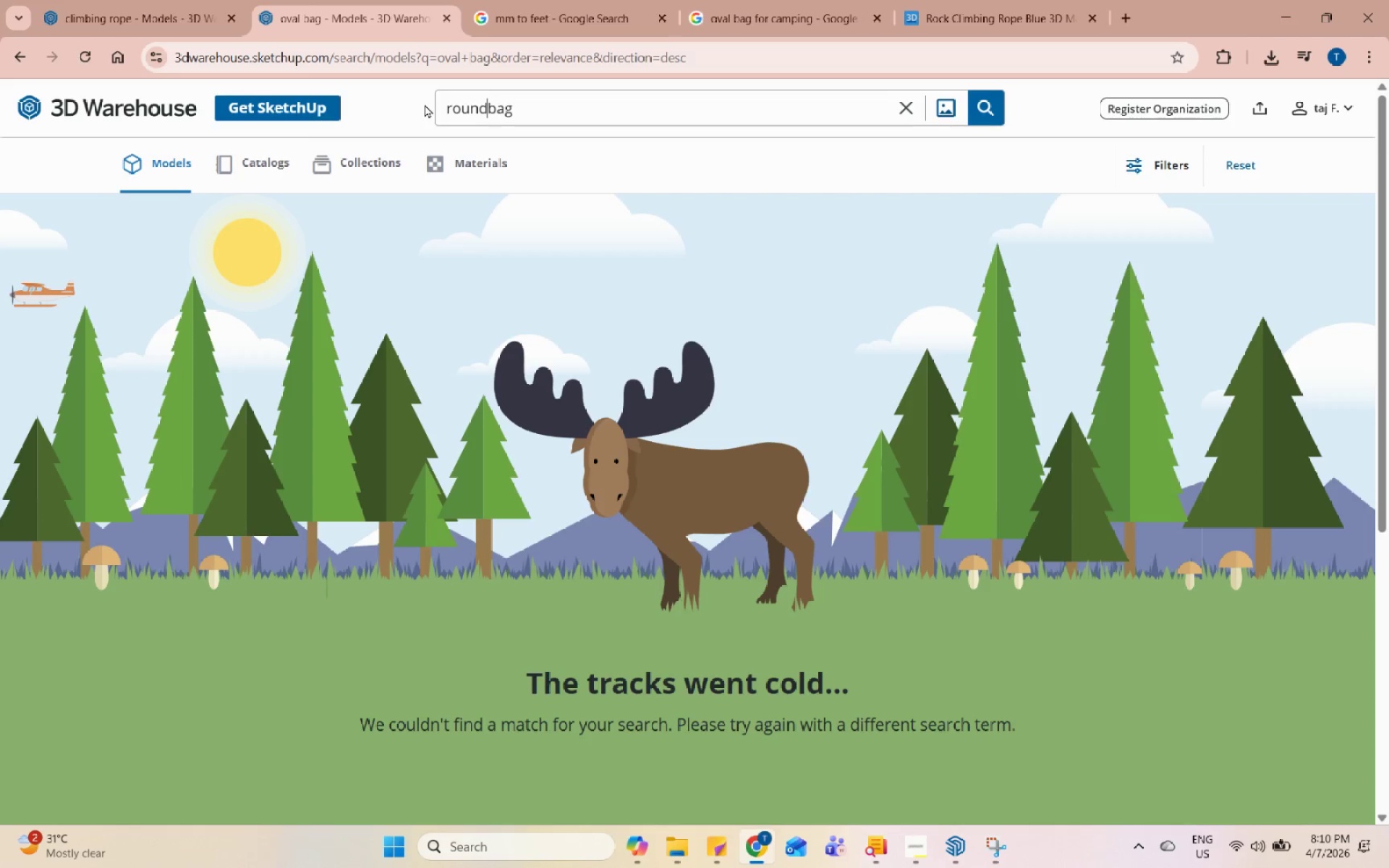 
key(Enter)
 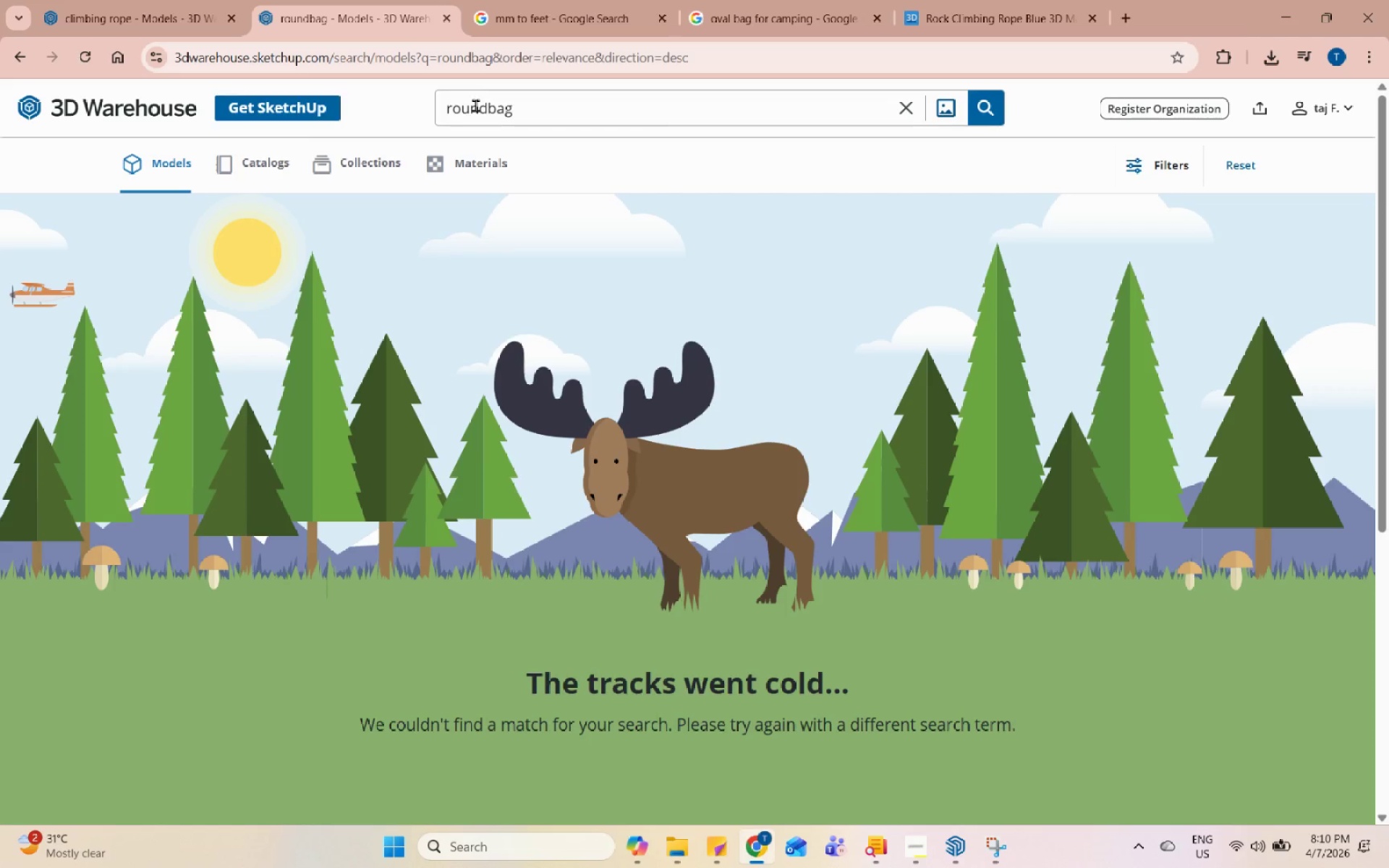 
left_click([487, 103])
 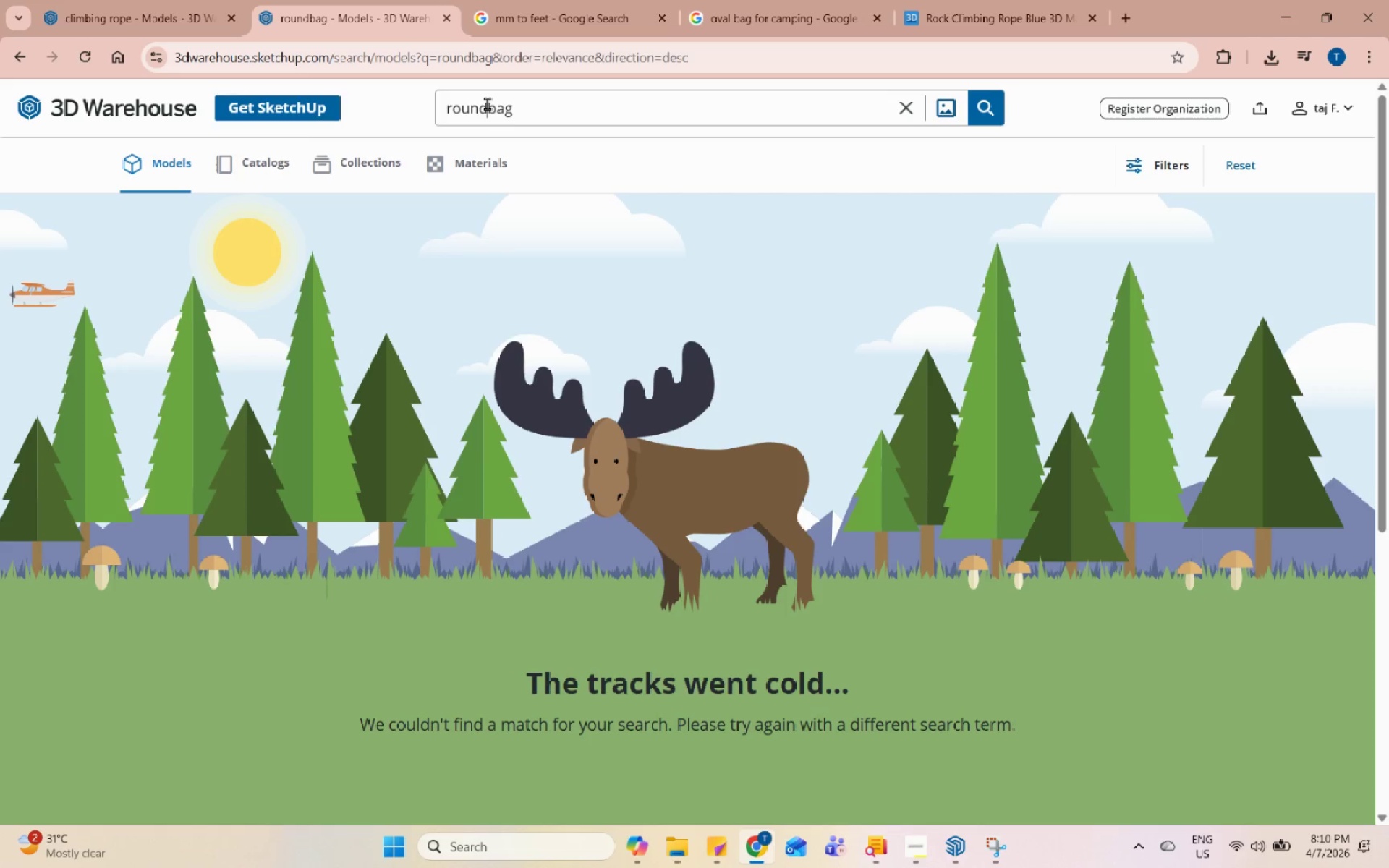 
key(Space)
 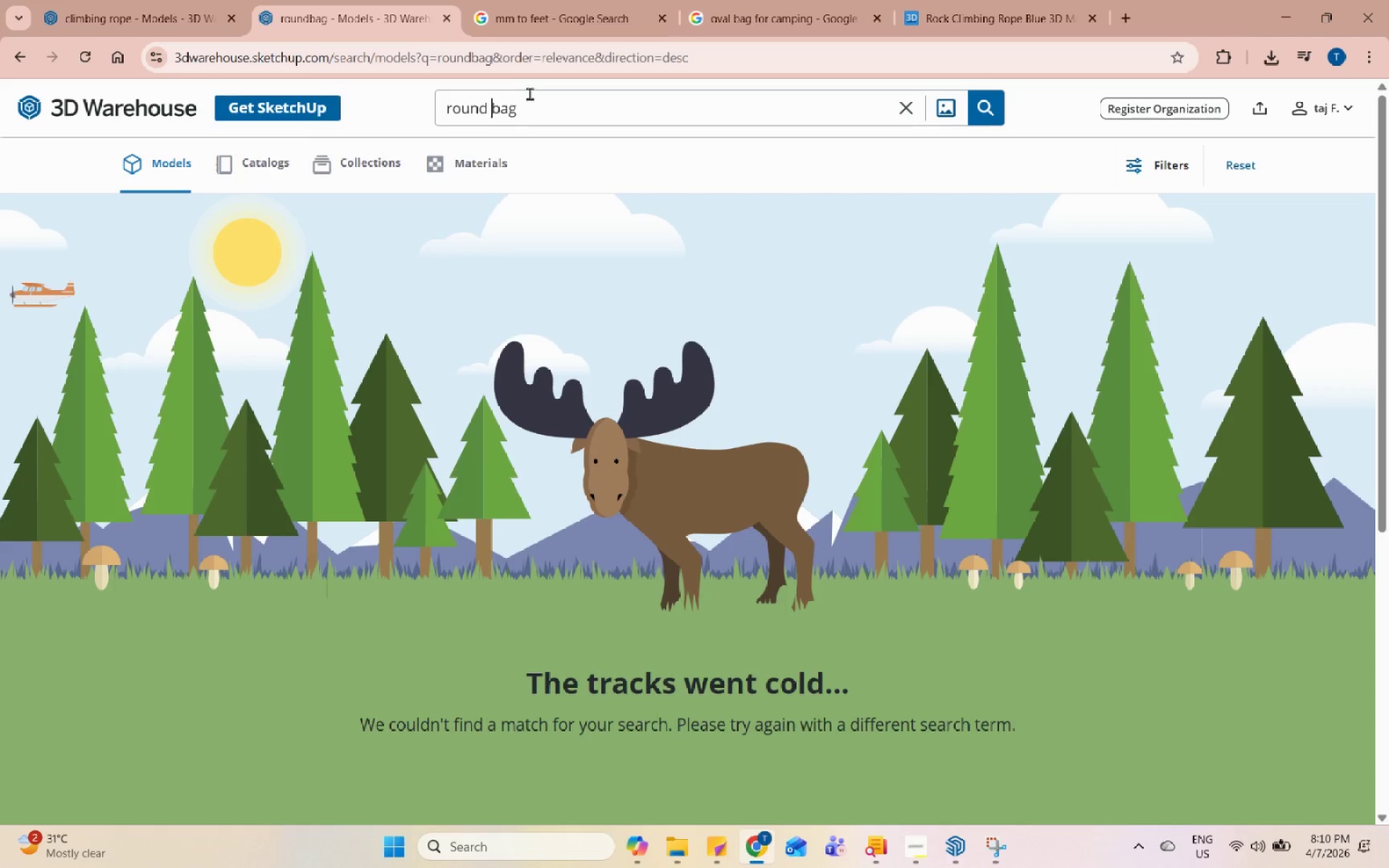 
key(Enter)
 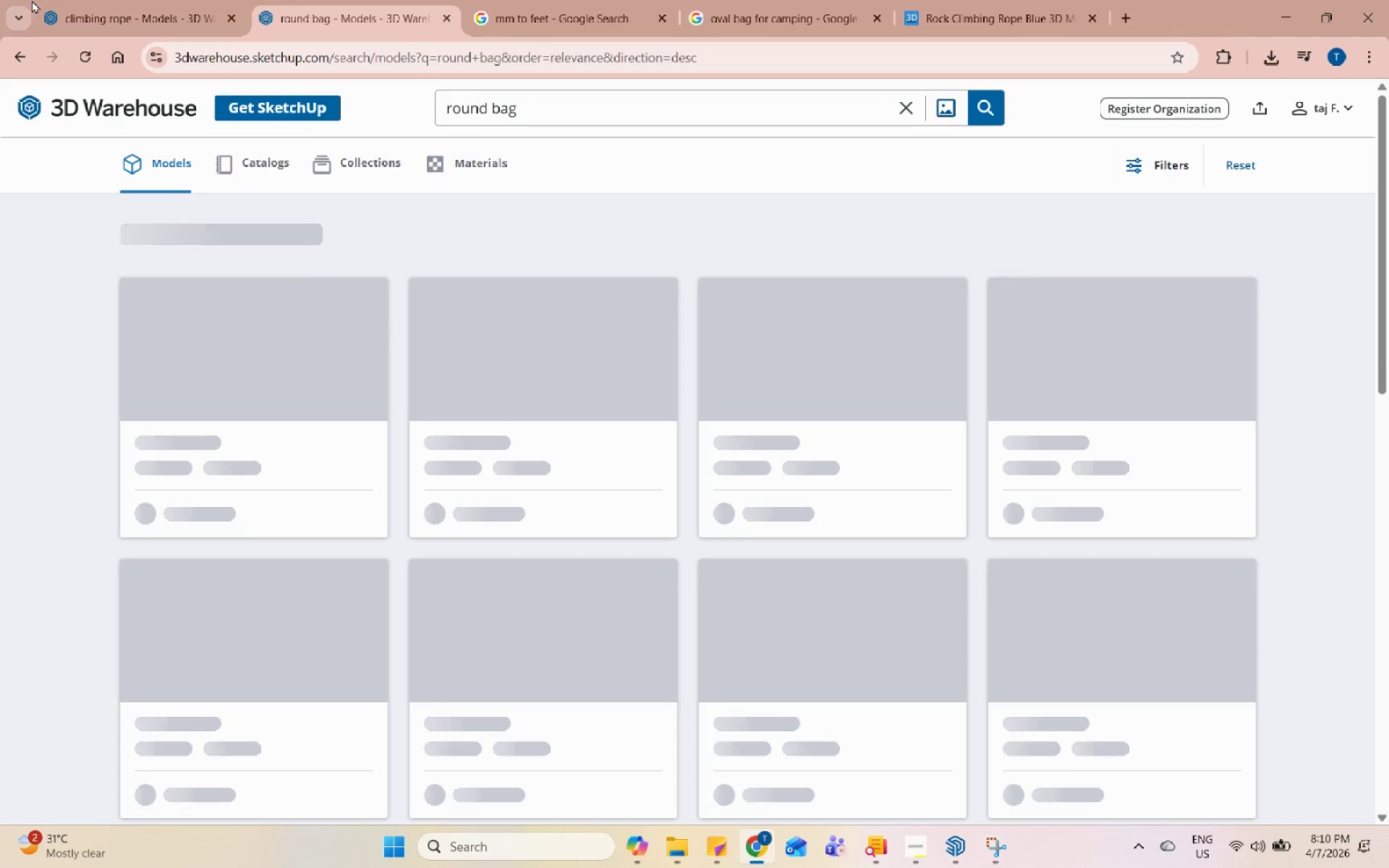 
left_click_drag(start_coordinate=[51, 0], to_coordinate=[59, 0])
 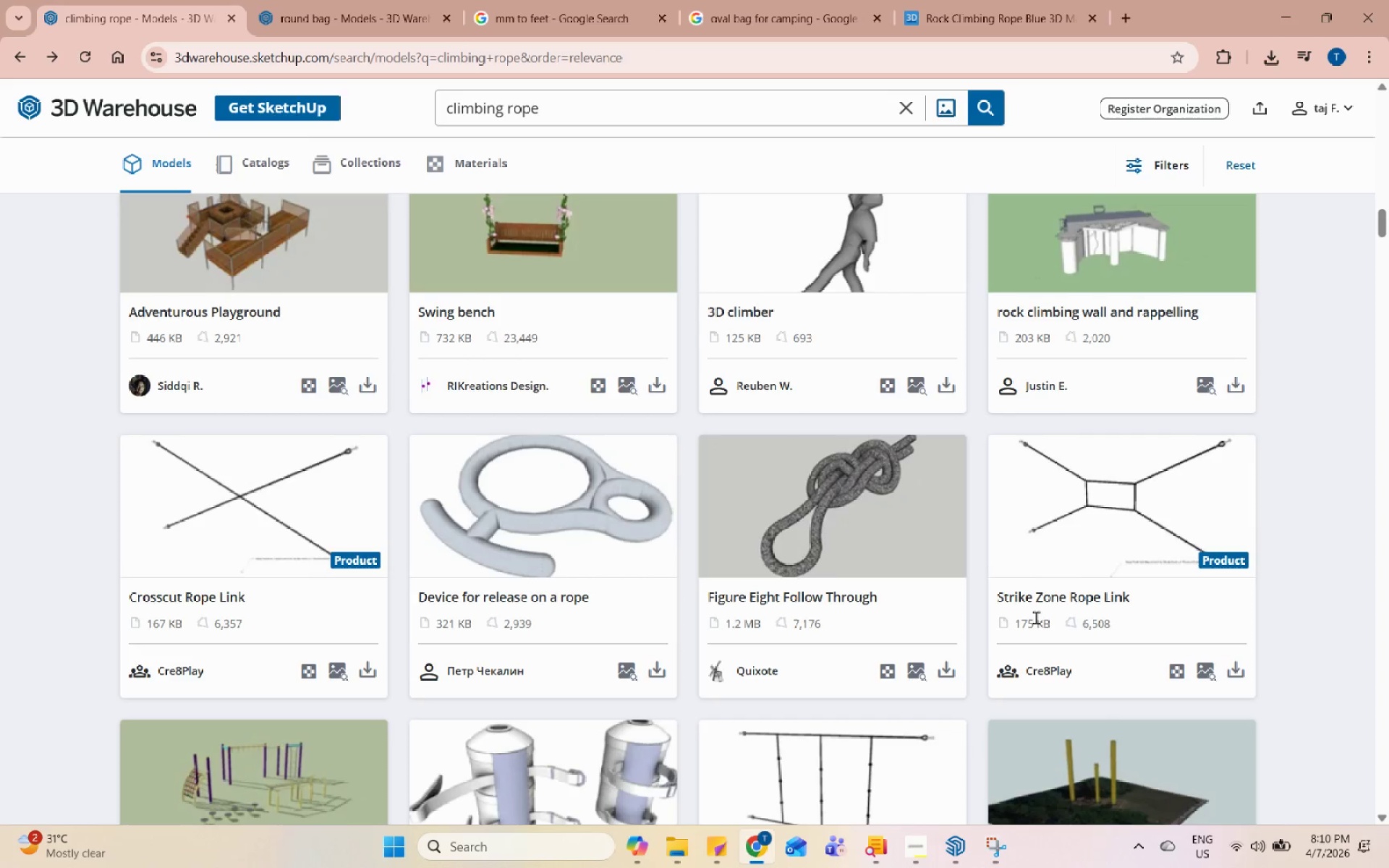 
scroll: coordinate [903, 583], scroll_direction: down, amount: 18.0
 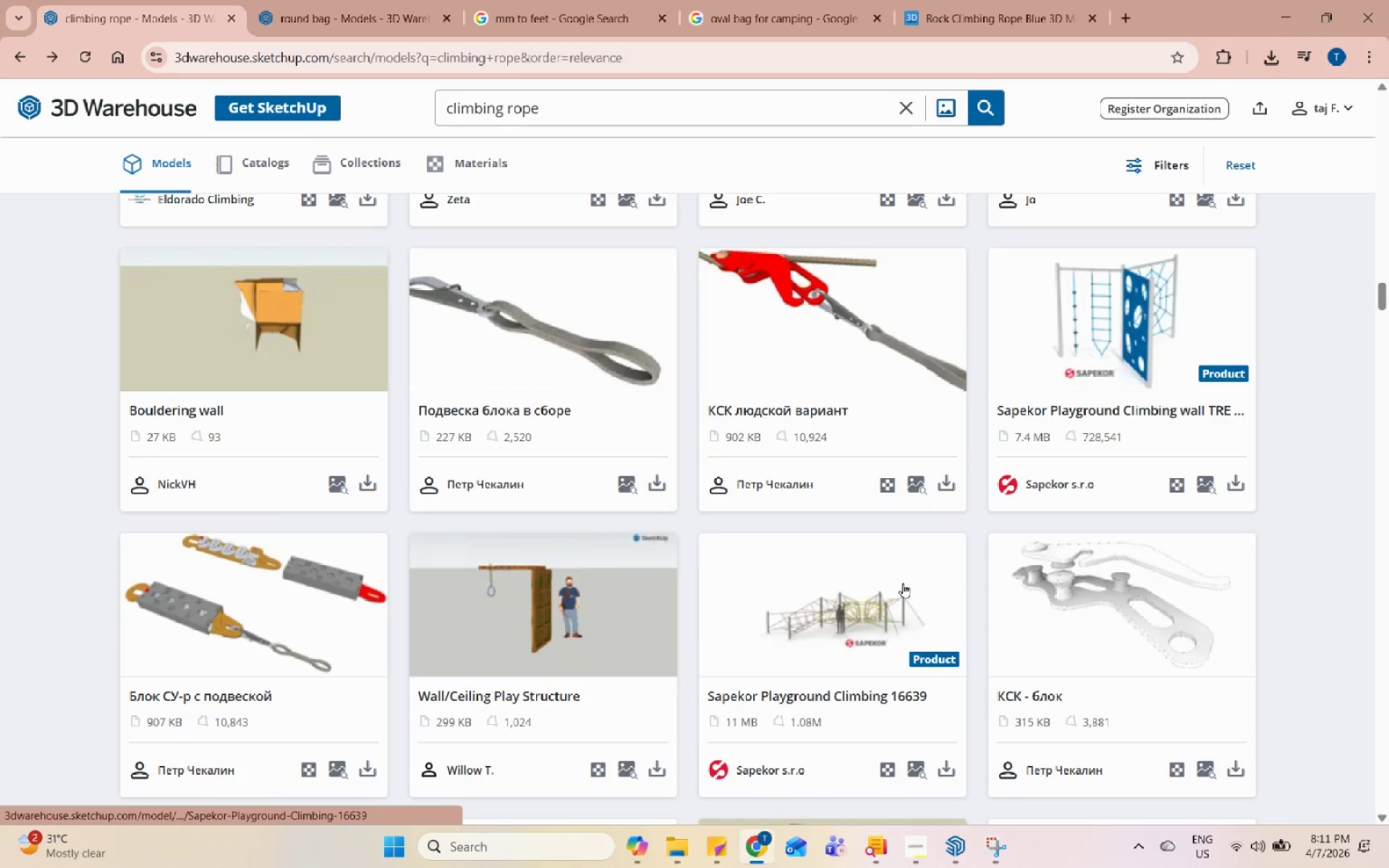 
scroll: coordinate [903, 583], scroll_direction: none, amount: 0.0
 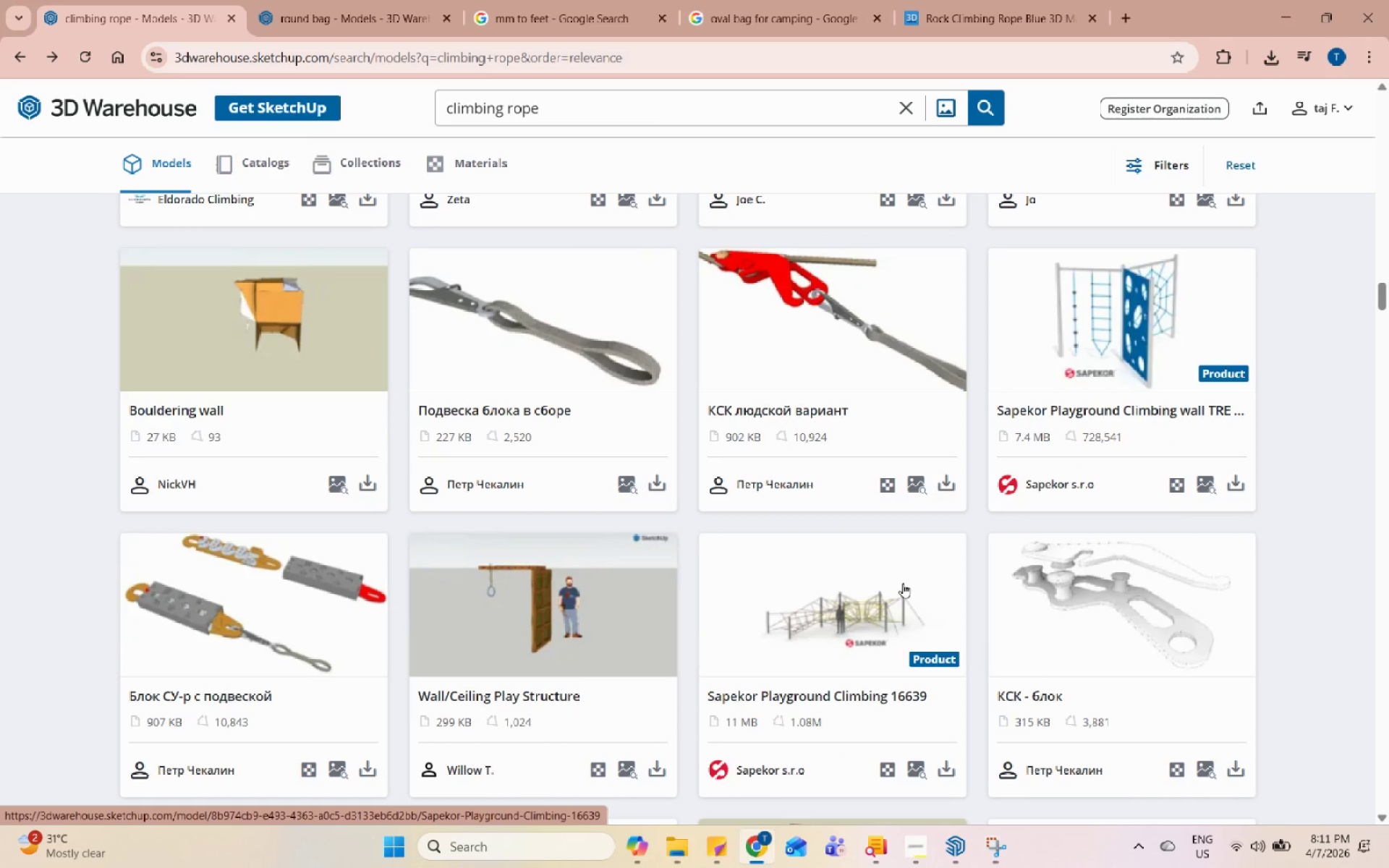 
scroll: coordinate [903, 583], scroll_direction: down, amount: 4.0
 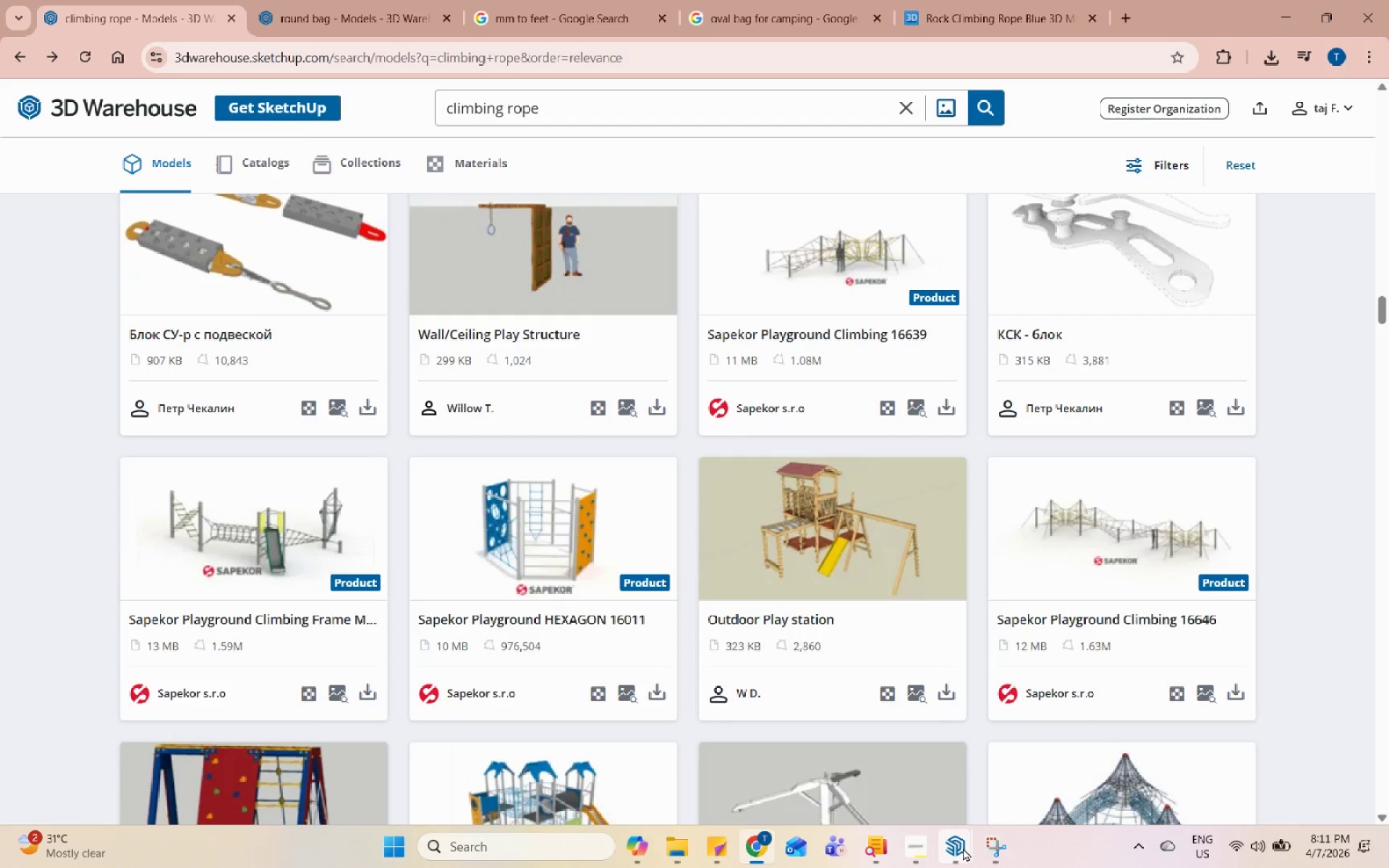 
double_click([875, 736])
 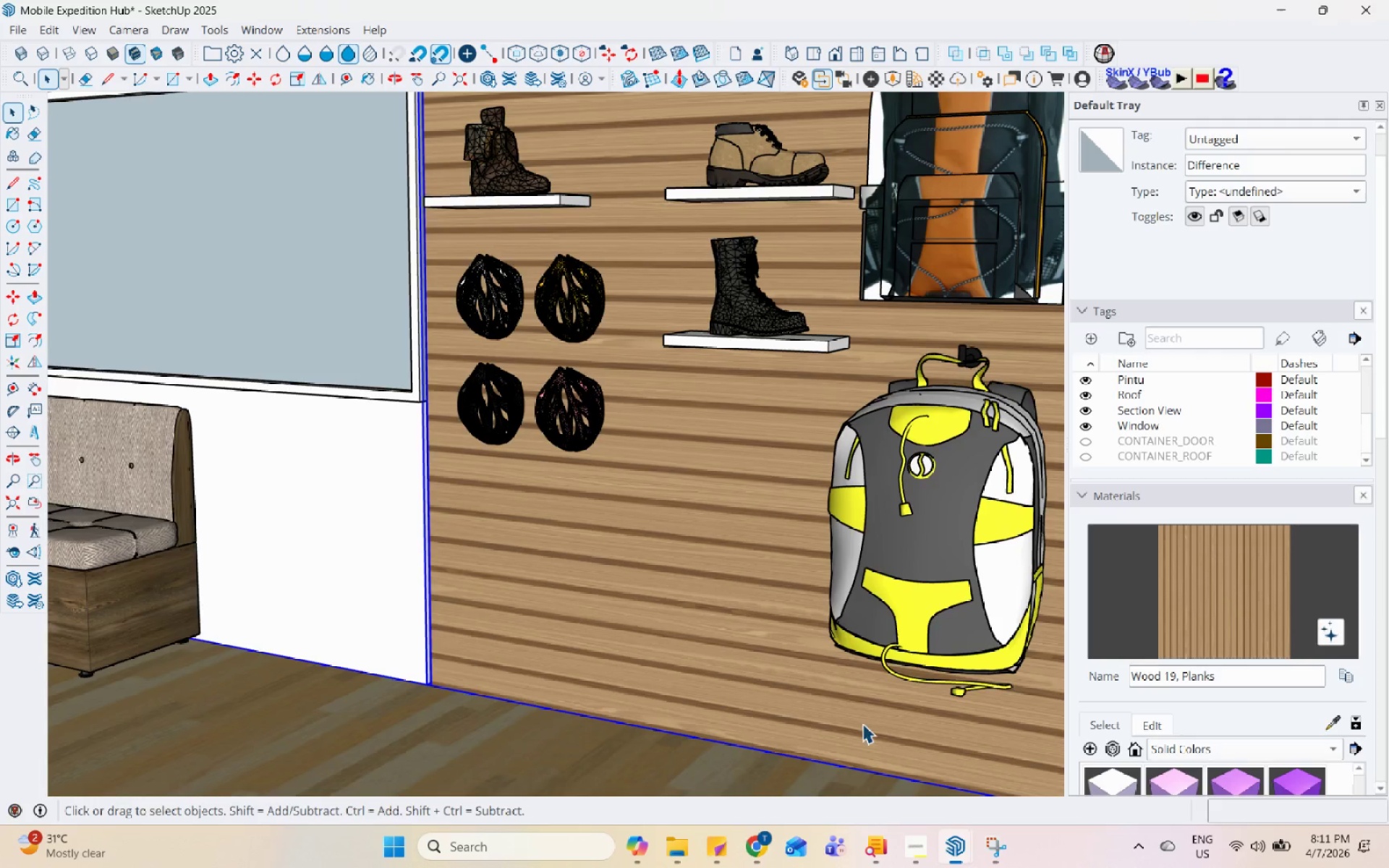 
scroll: coordinate [255, 237], scroll_direction: down, amount: 1.0
 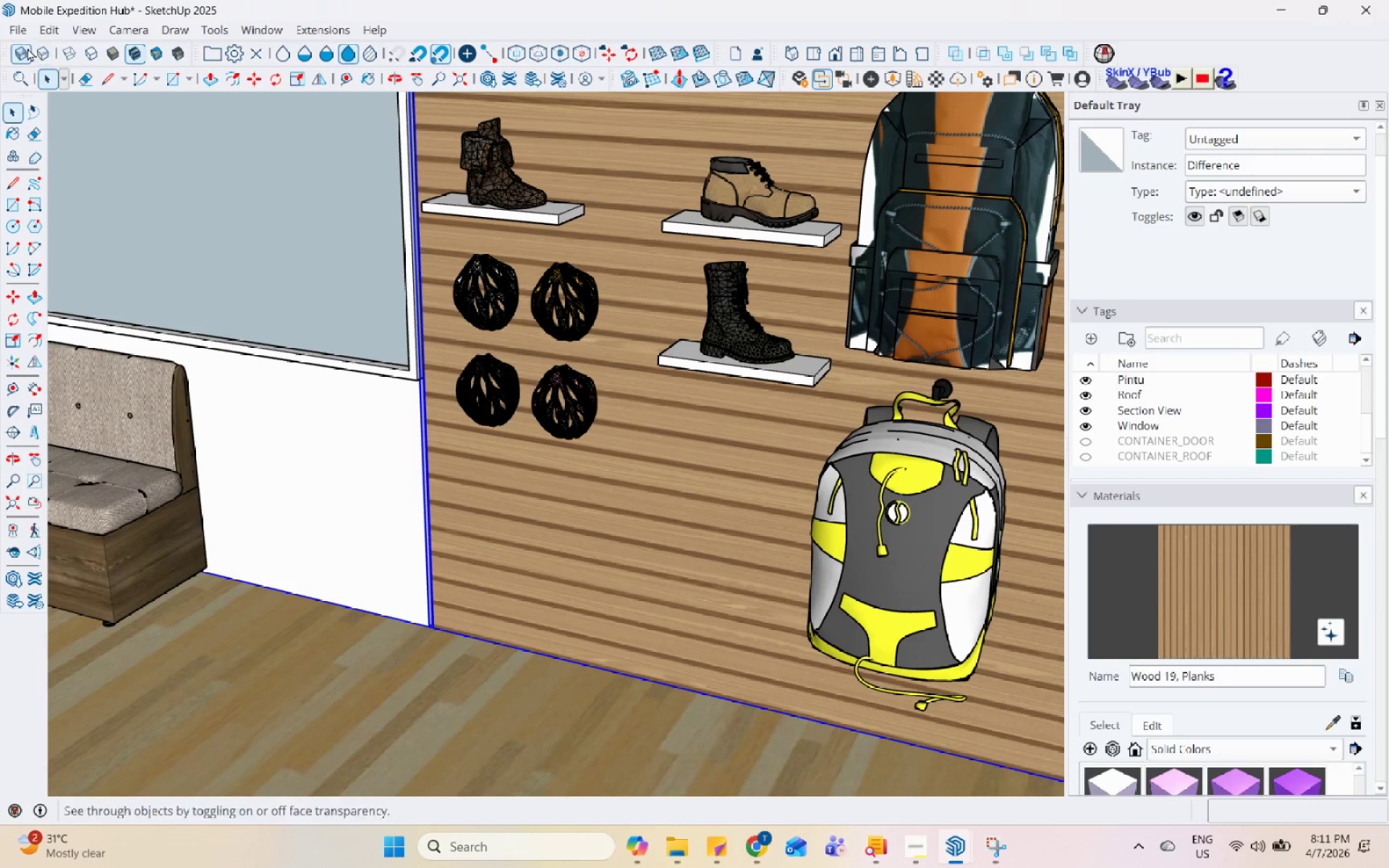 
left_click([15, 32])
 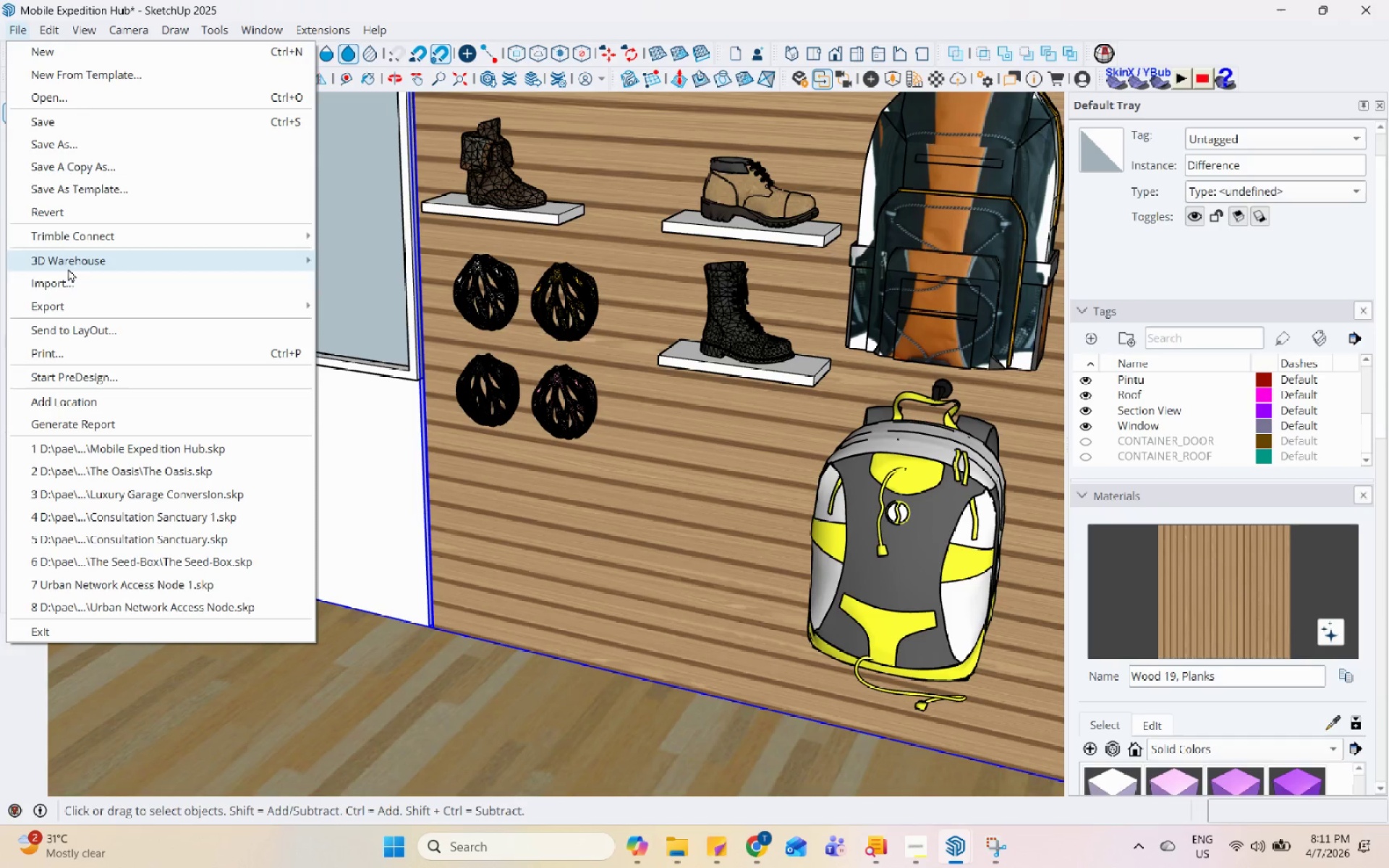 
left_click([70, 274])
 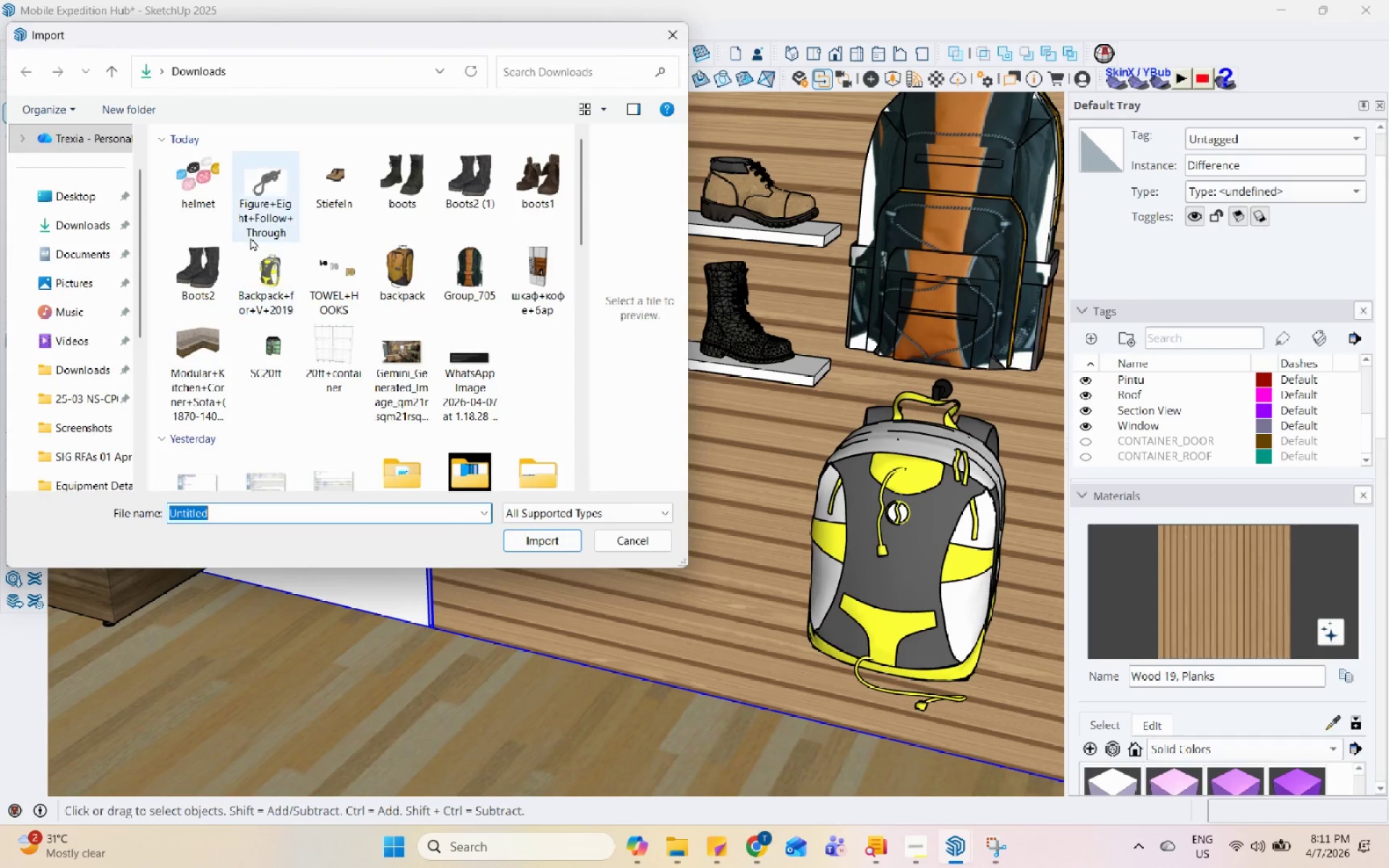 
left_click([249, 213])
 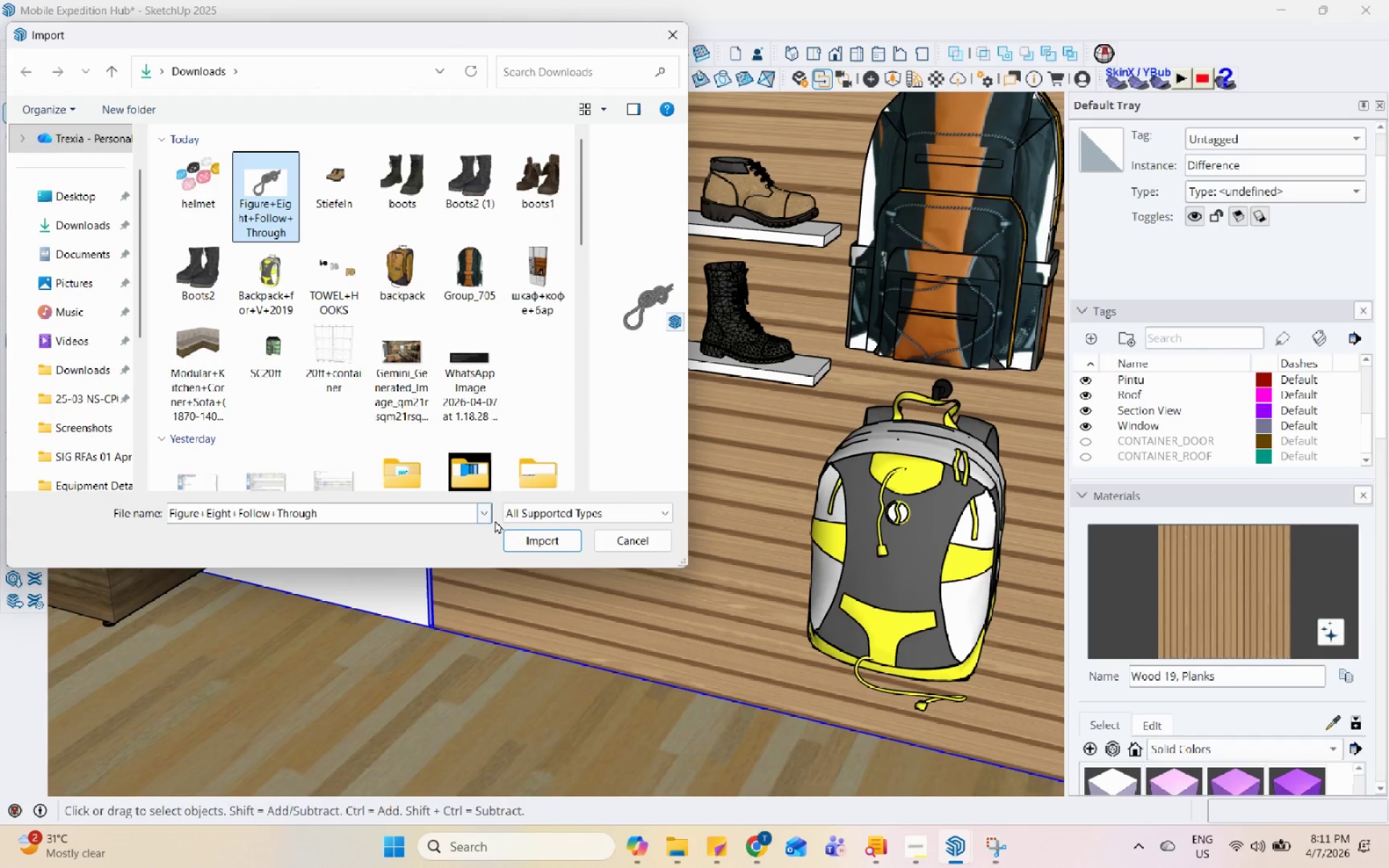 
left_click([522, 533])
 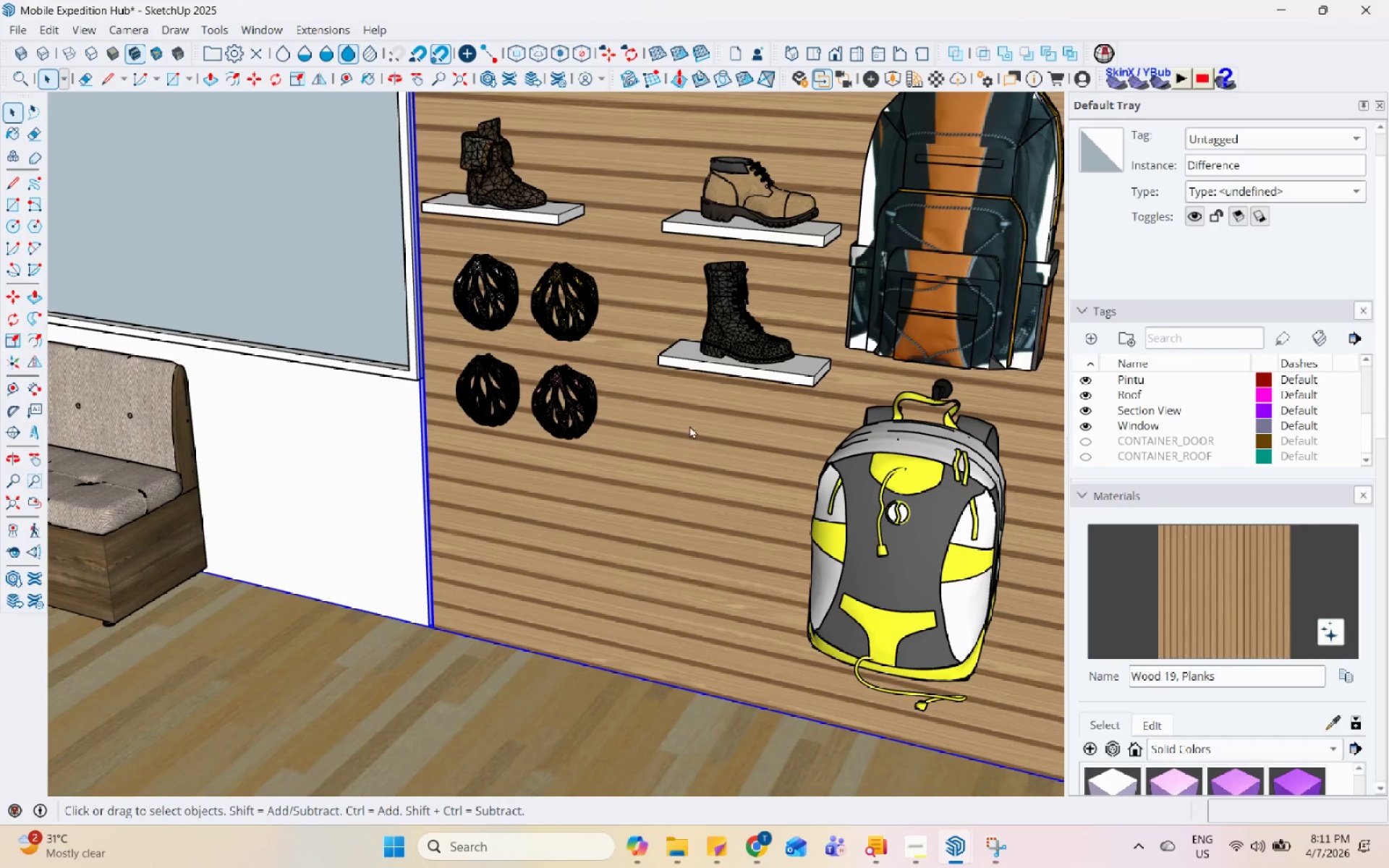 
scroll: coordinate [705, 422], scroll_direction: none, amount: 0.0
 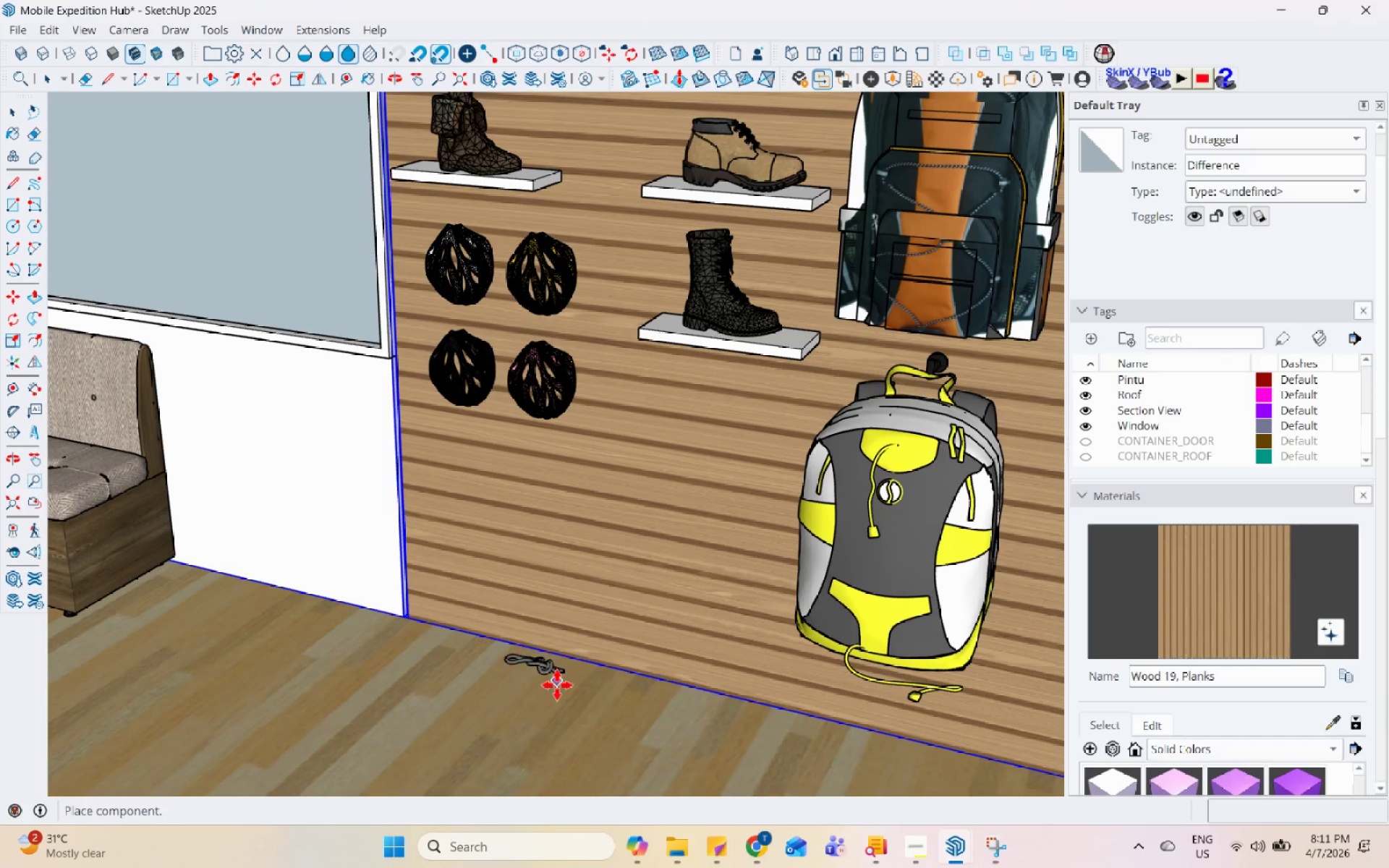 
left_click([543, 738])
 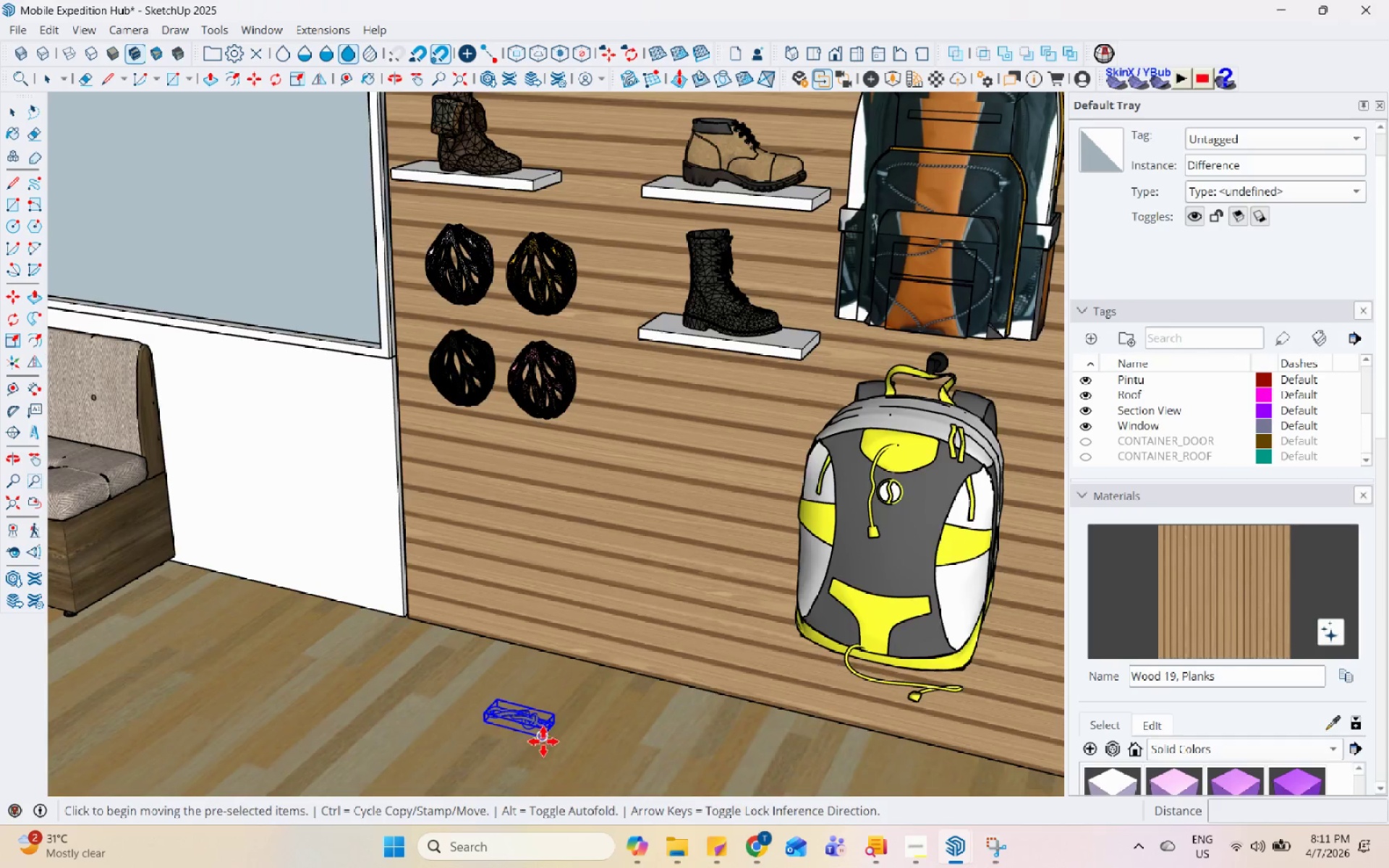 
scroll: coordinate [550, 762], scroll_direction: up, amount: 9.0
 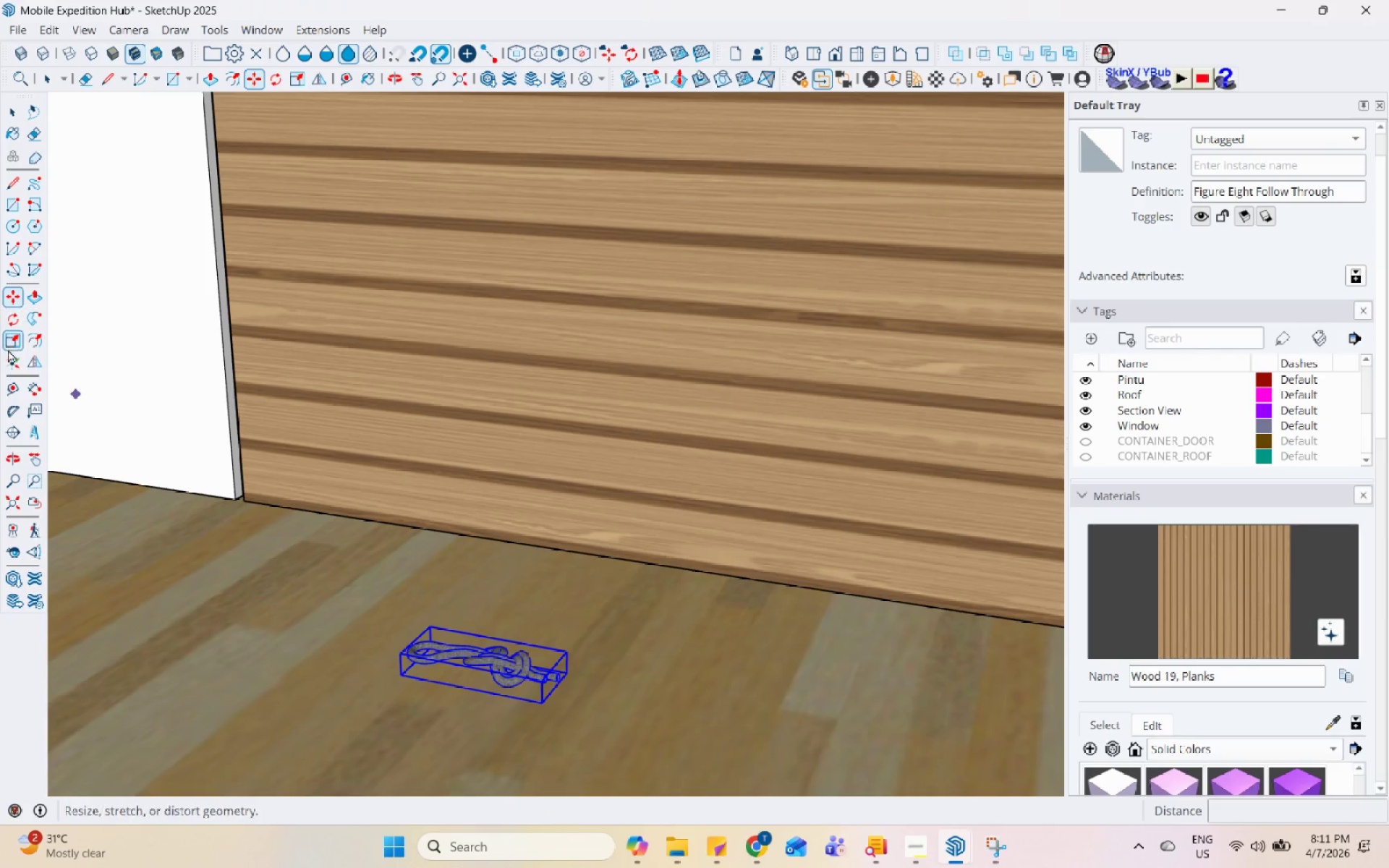 
left_click([13, 312])
 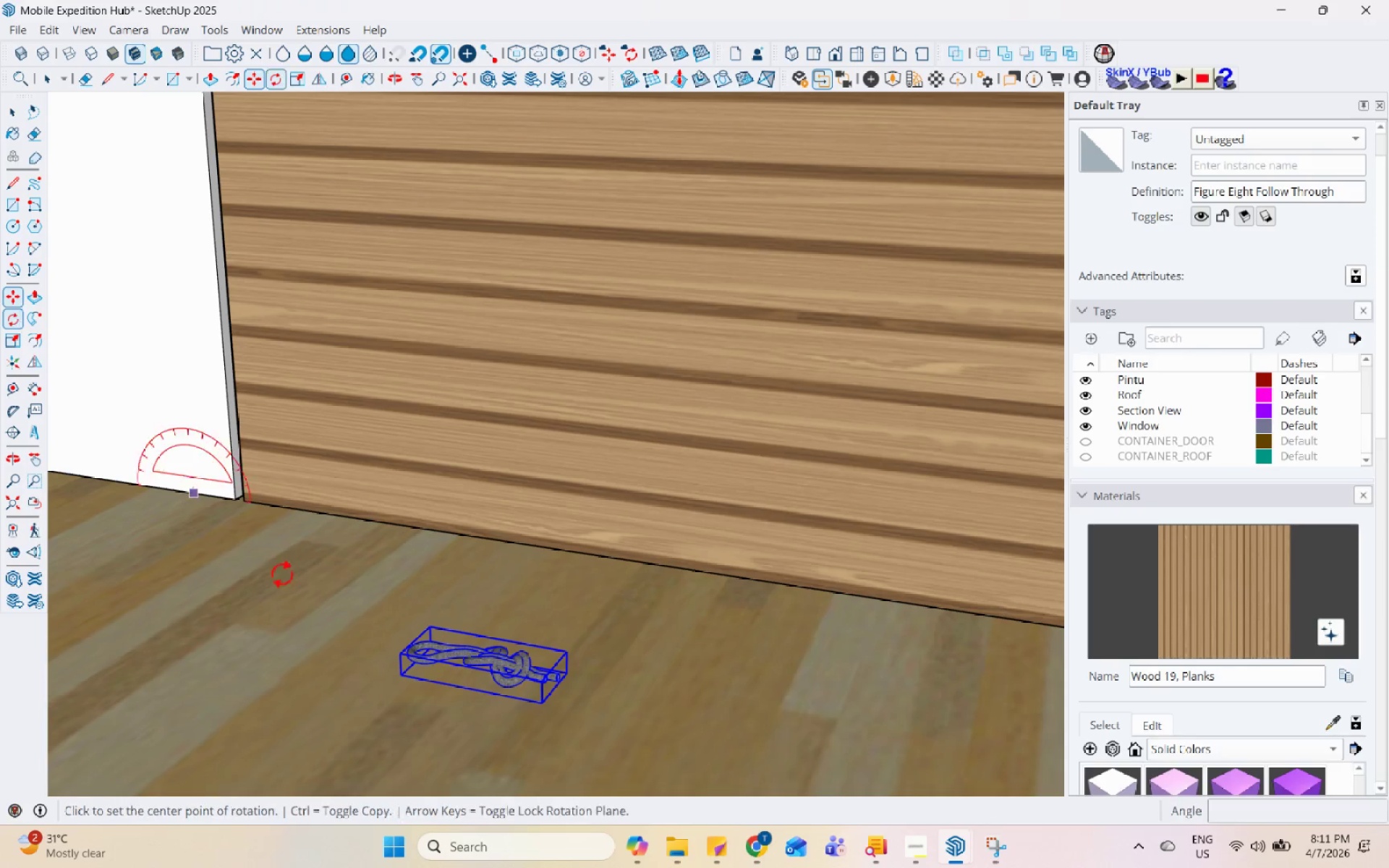 
scroll: coordinate [479, 726], scroll_direction: up, amount: 8.0
 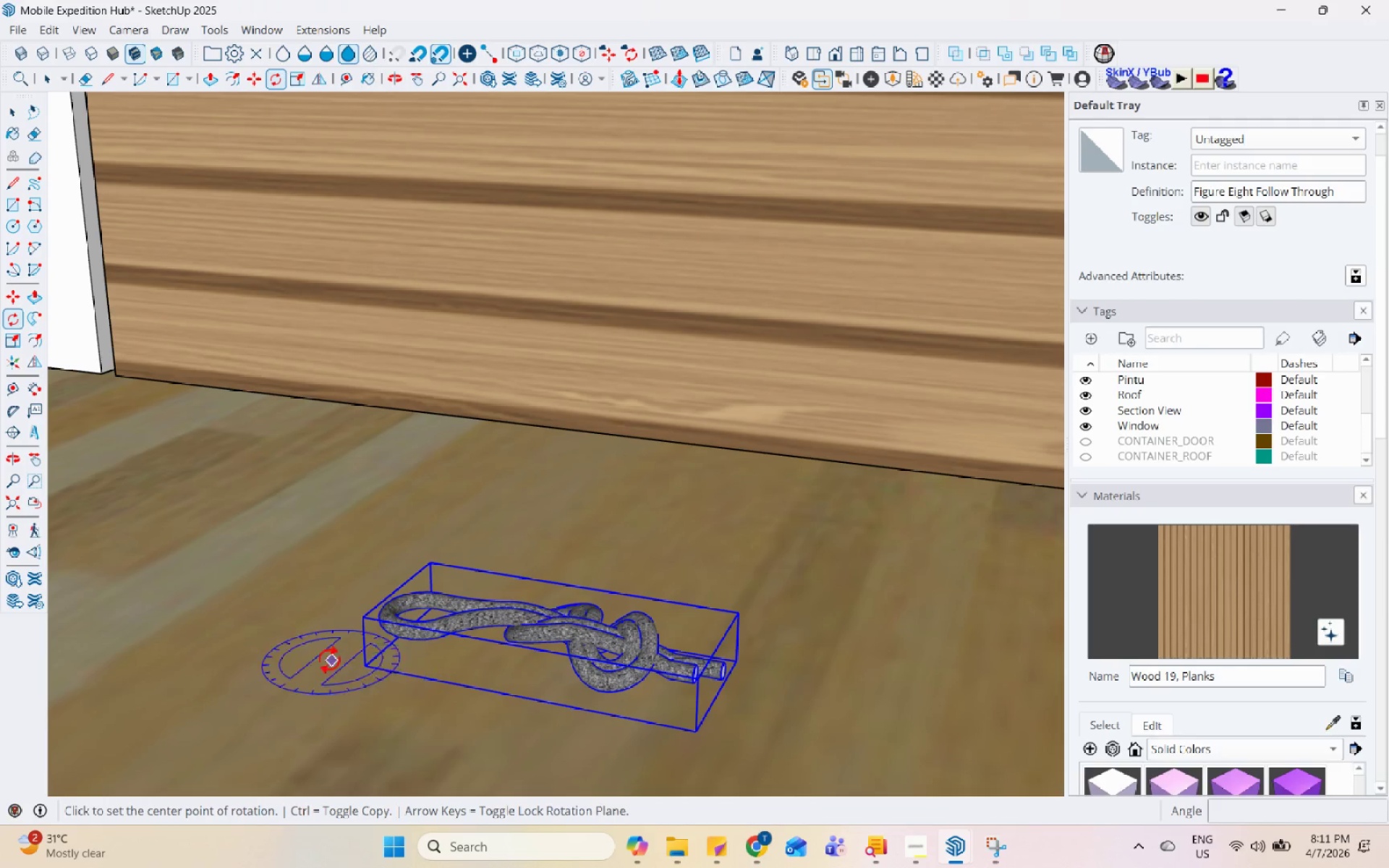 
mouse_move([367, 658])
 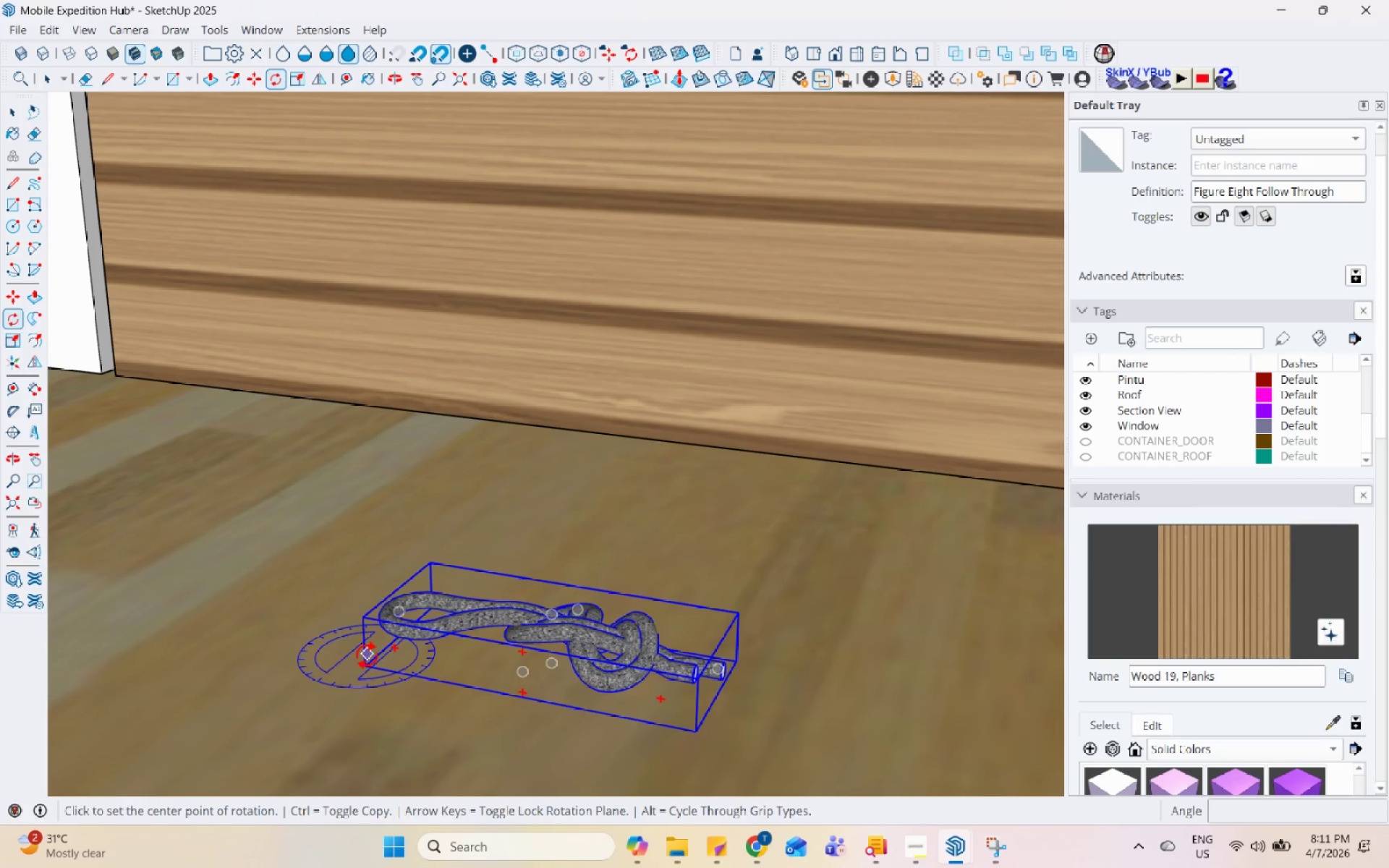 
key(ArrowUp)
 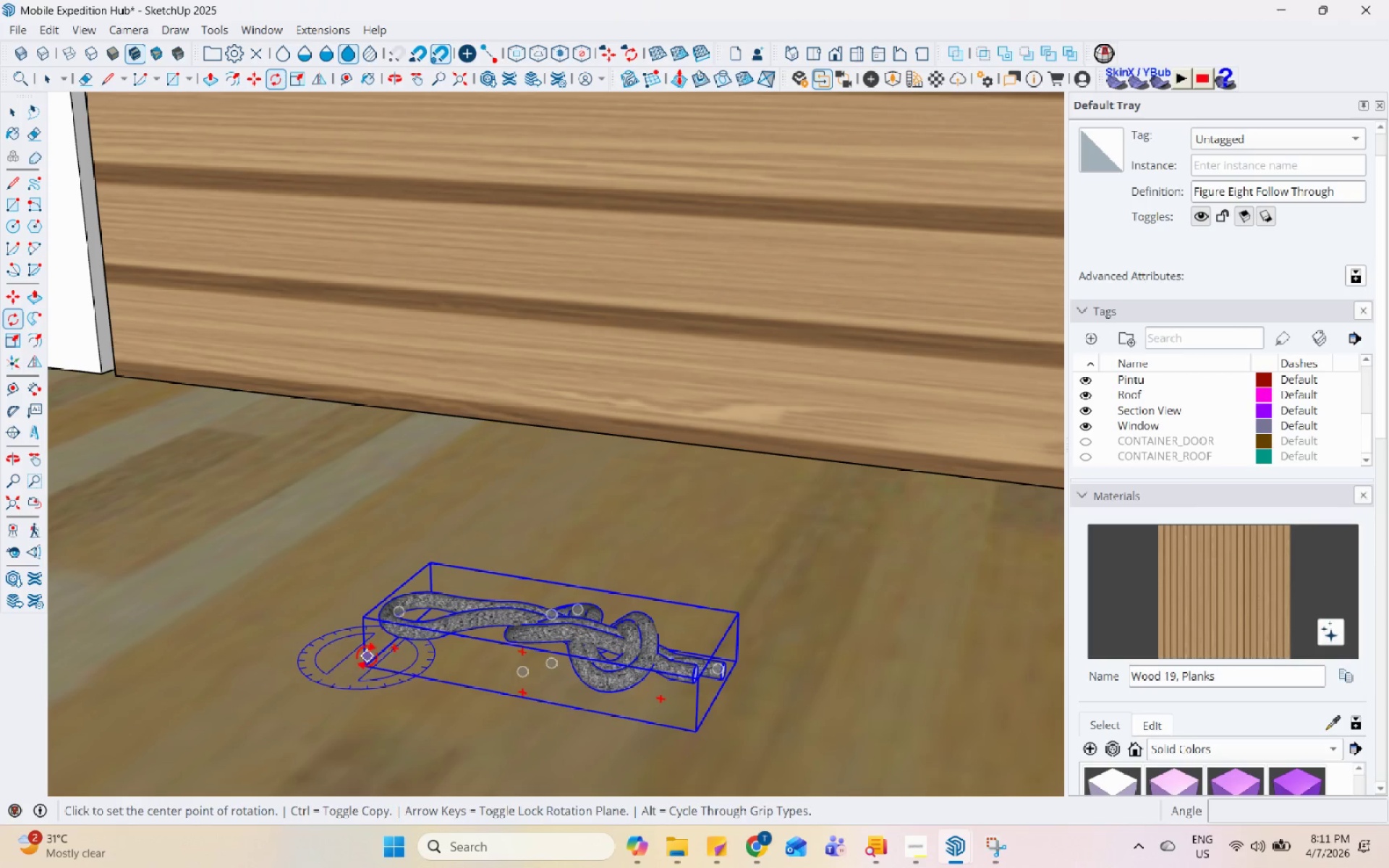 
key(ArrowRight)
 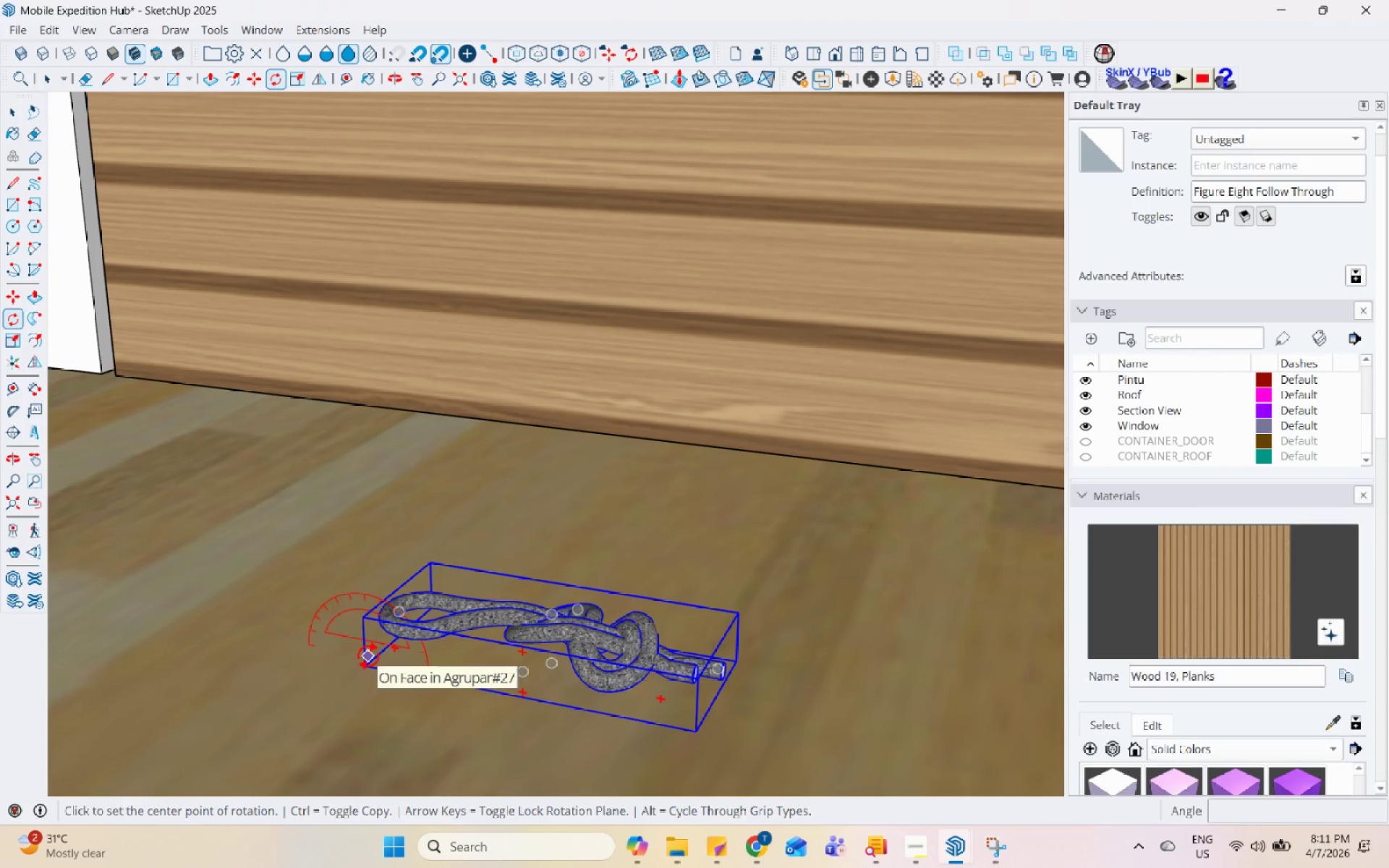 
left_click([368, 656])
 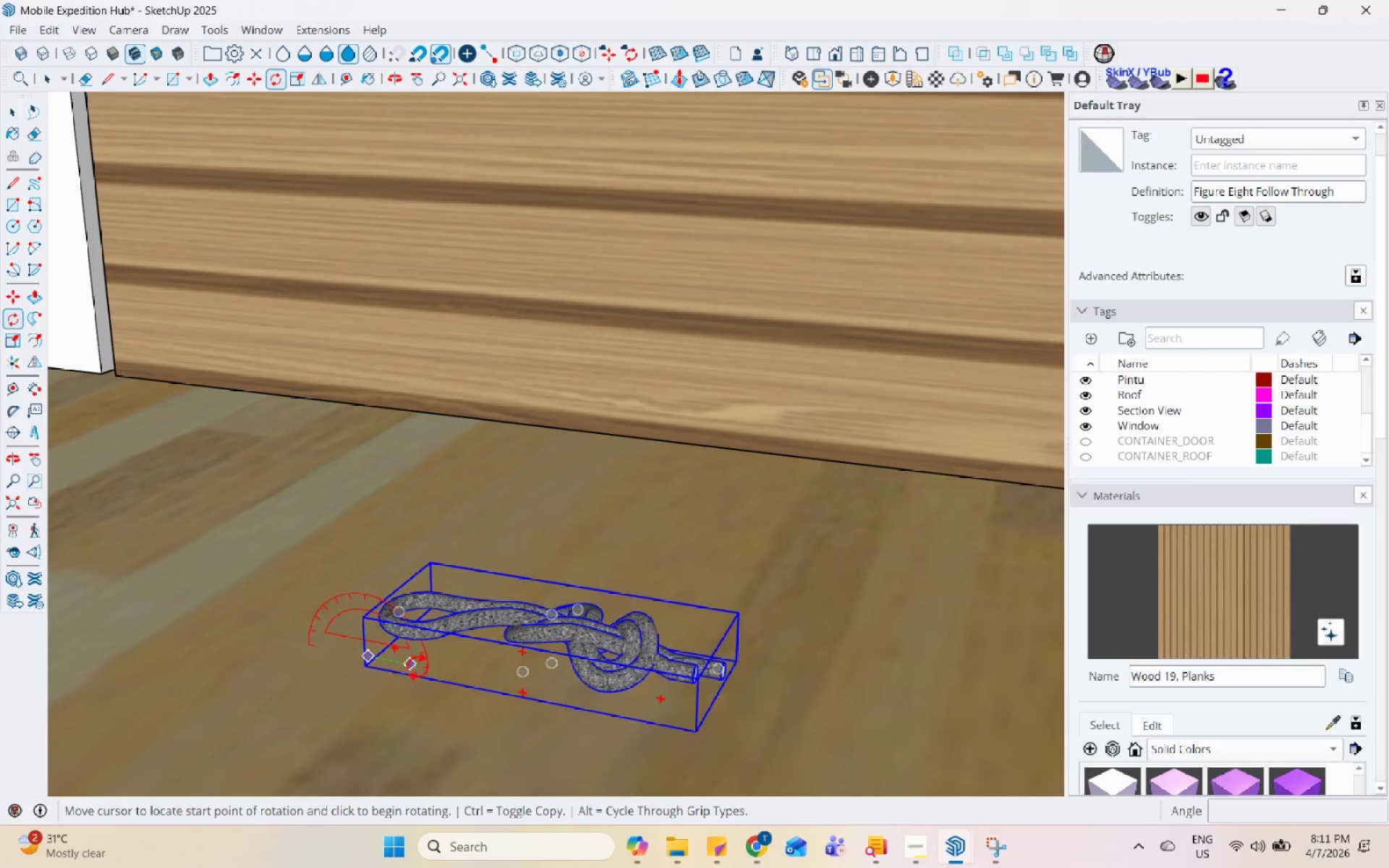 
left_click([428, 667])
 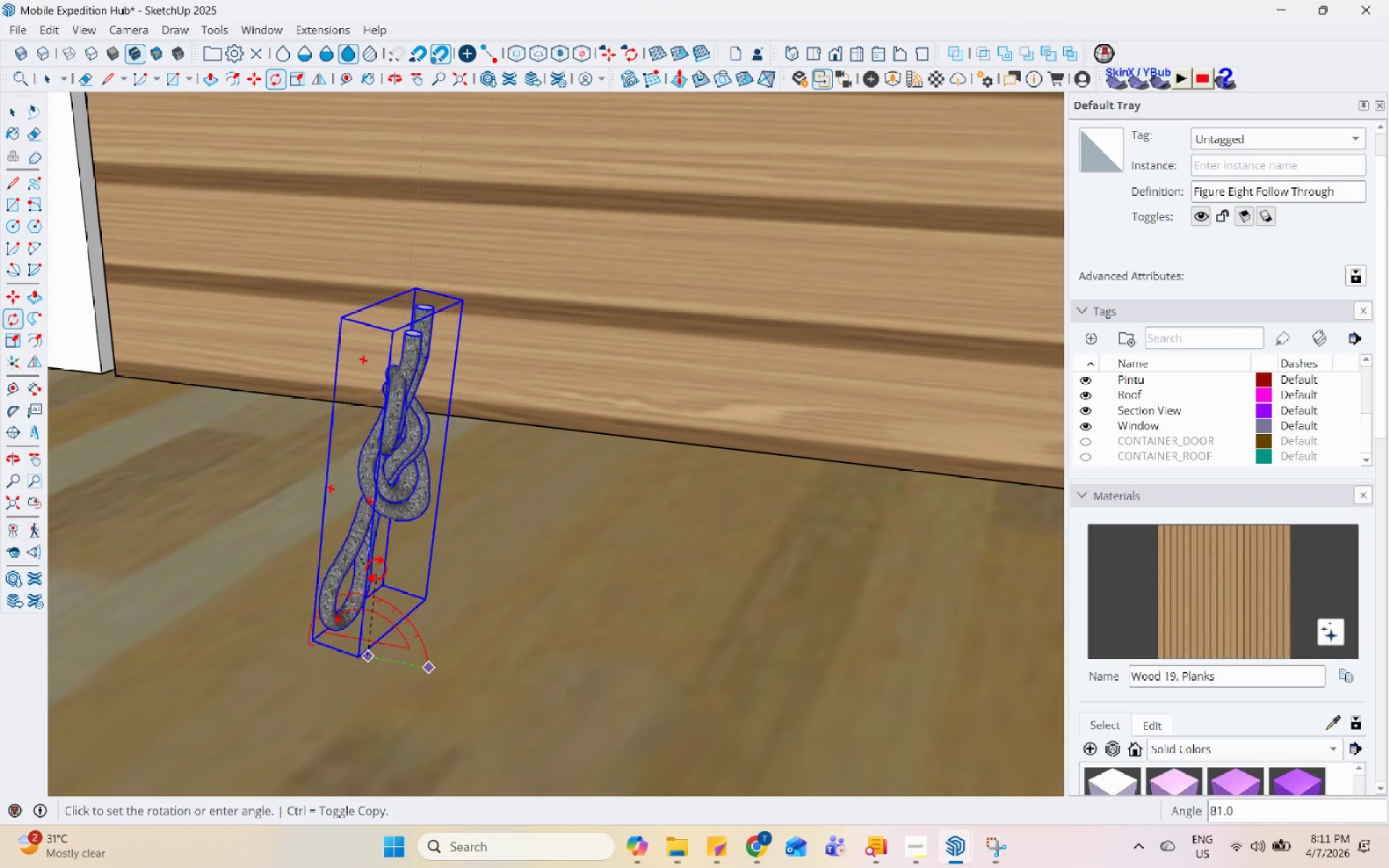 
left_click([362, 560])
 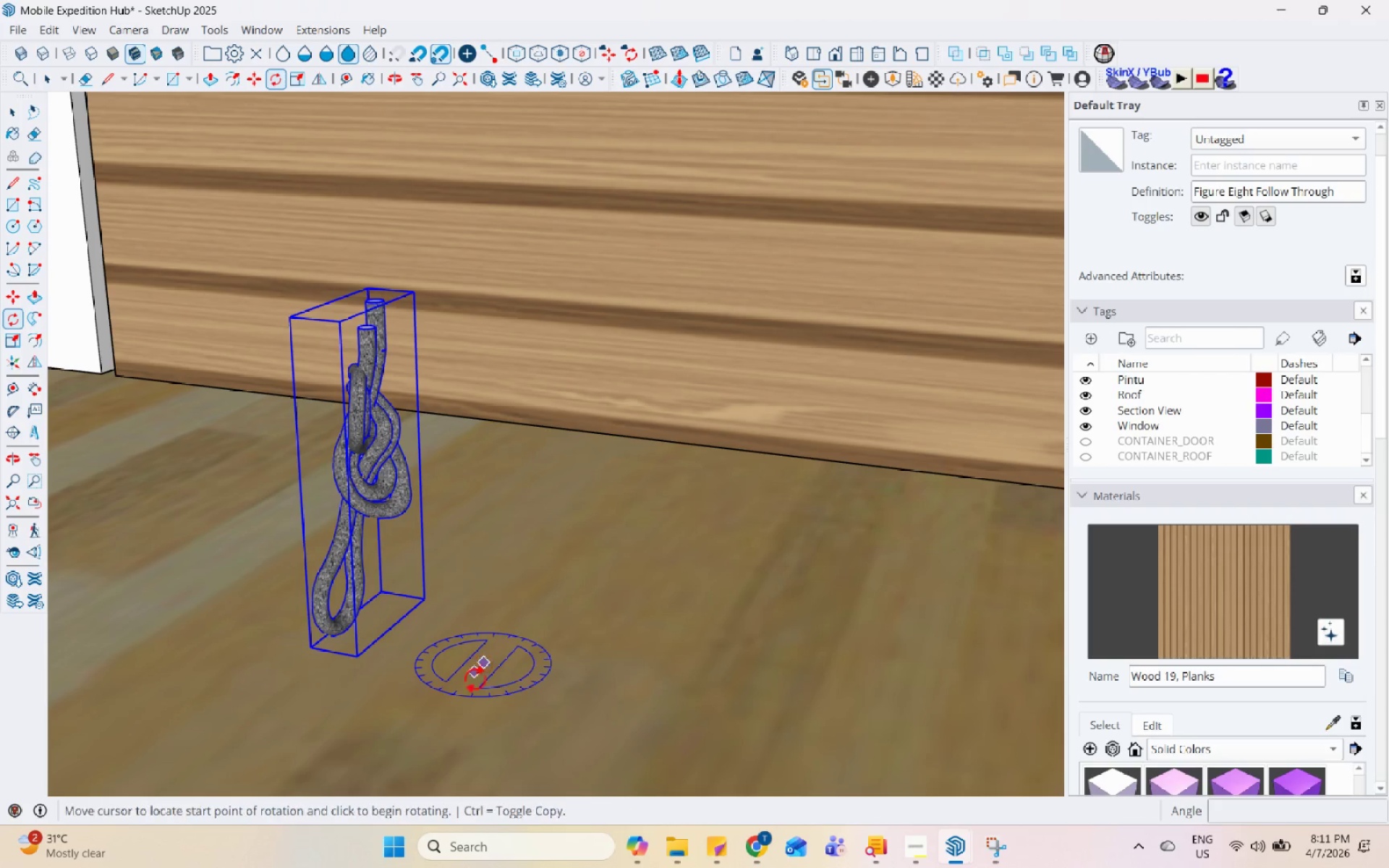 
left_click([452, 704])
 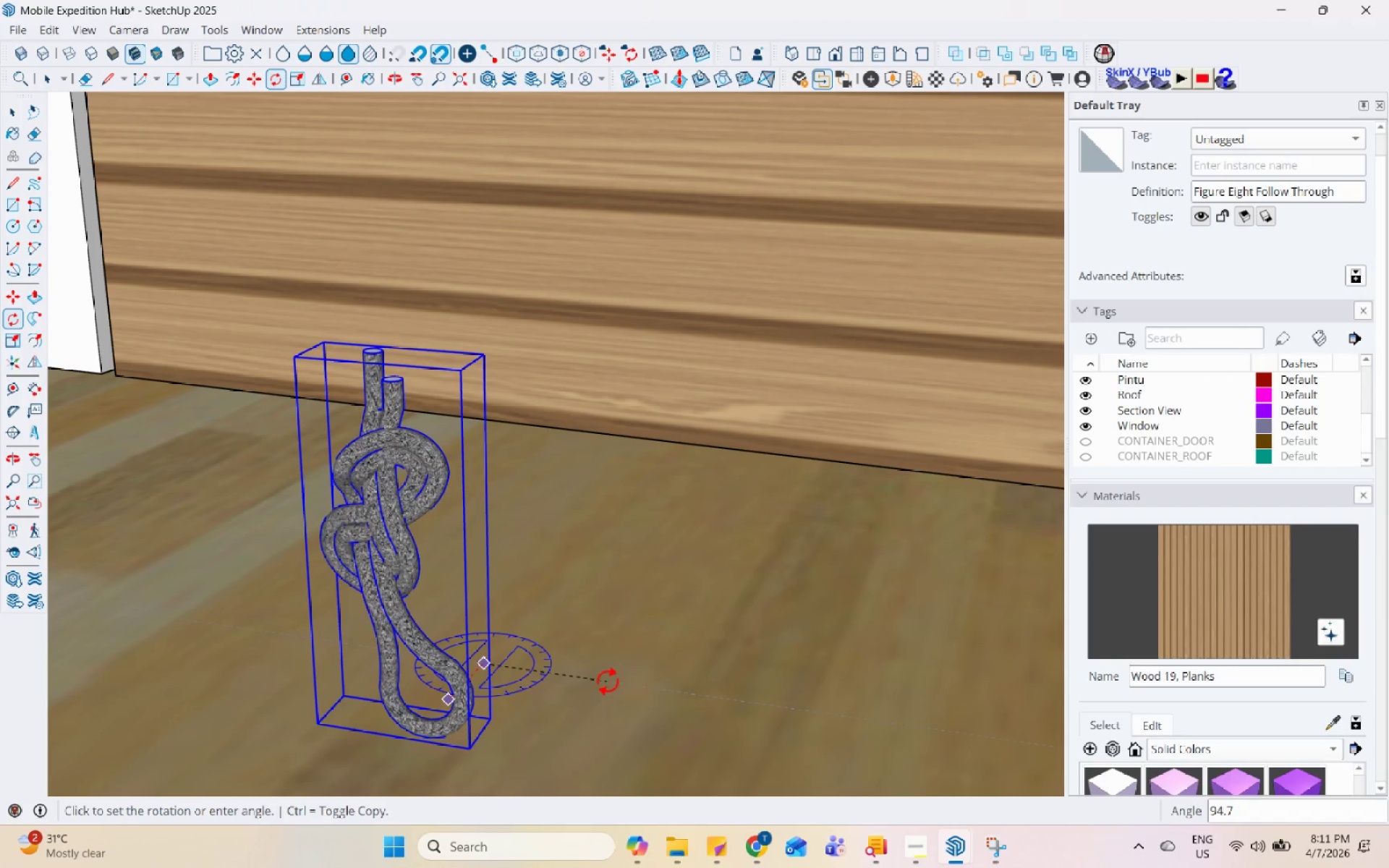 
left_click([599, 687])
 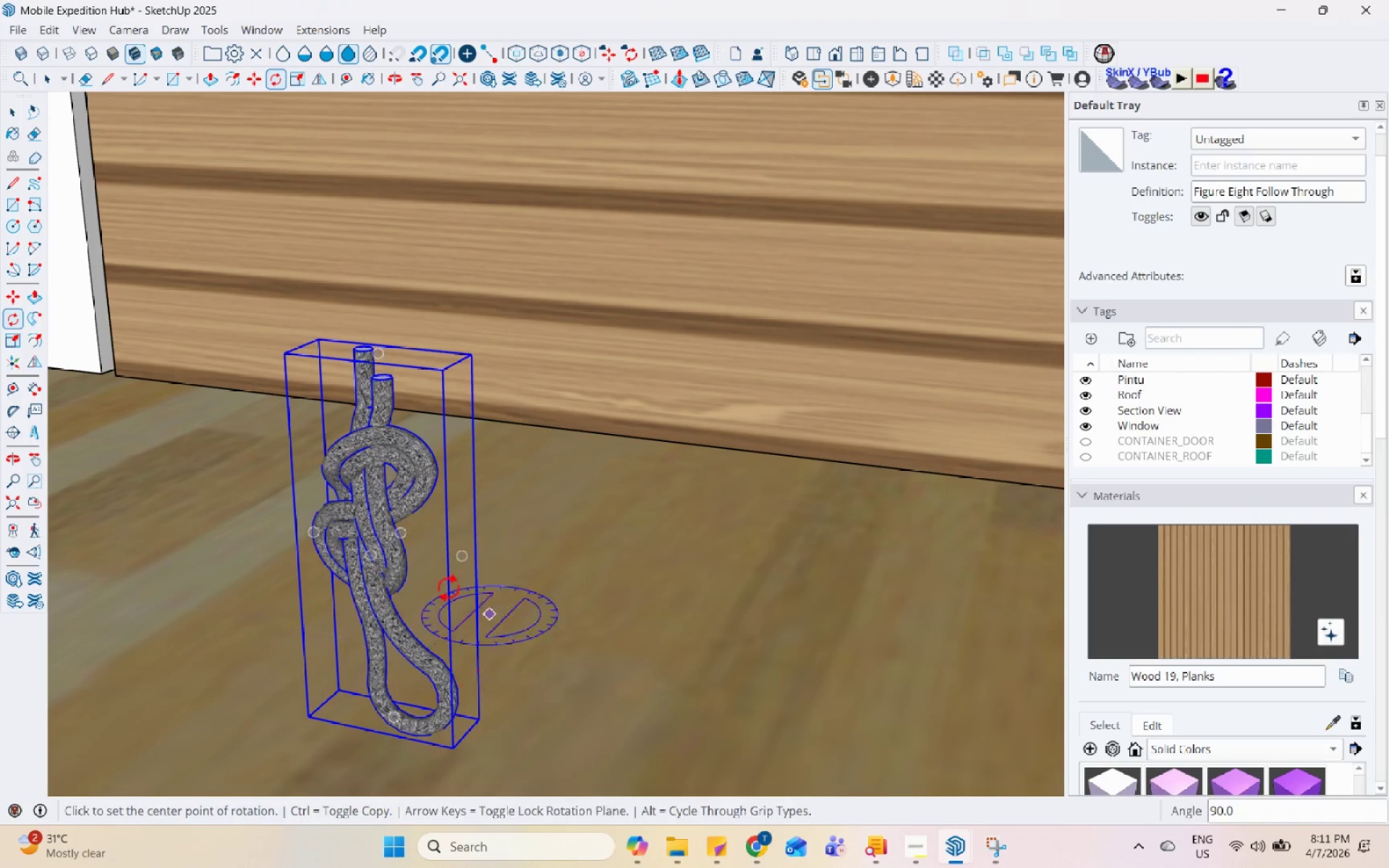 
key(Space)
 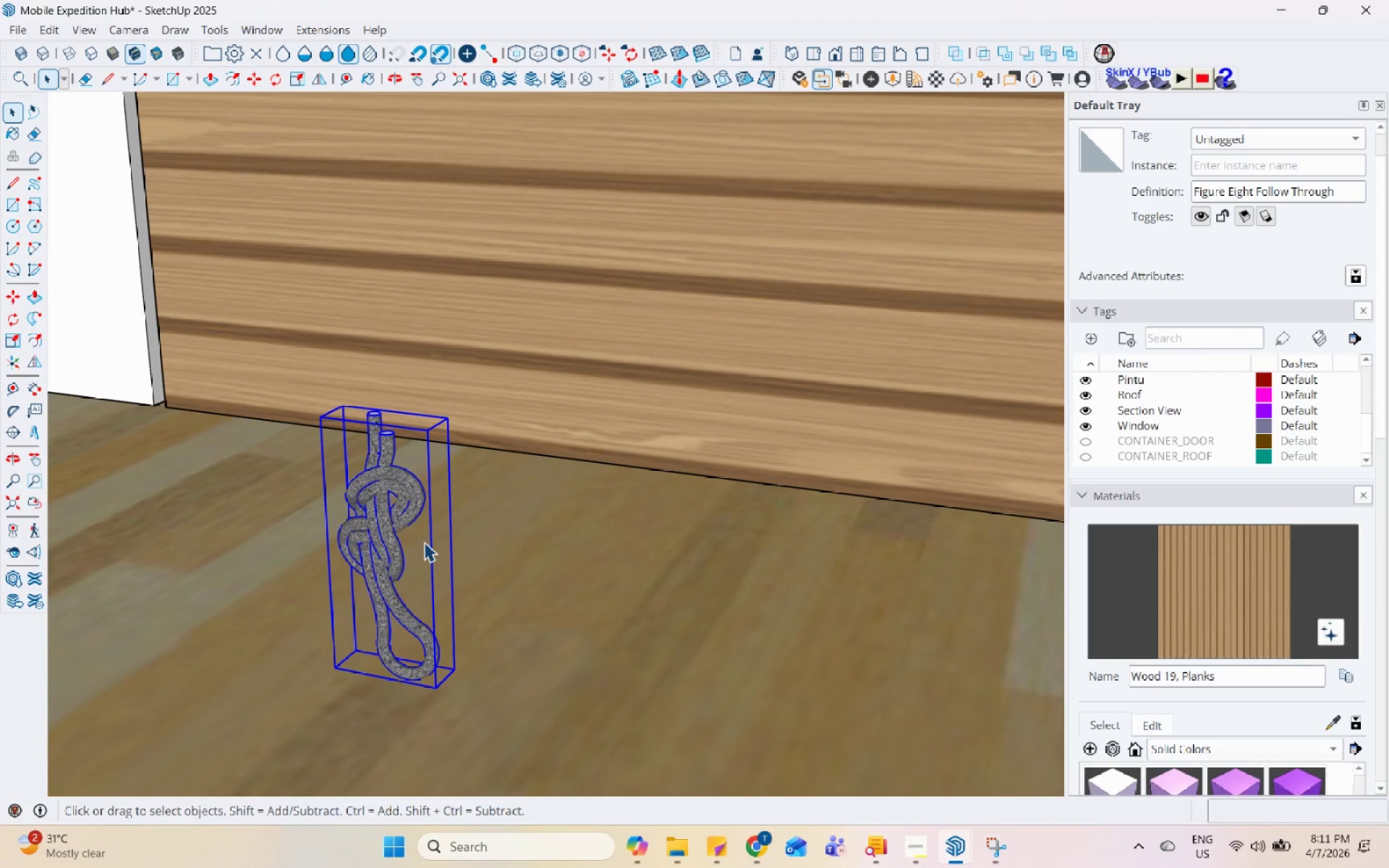 
scroll: coordinate [396, 553], scroll_direction: down, amount: 4.0
 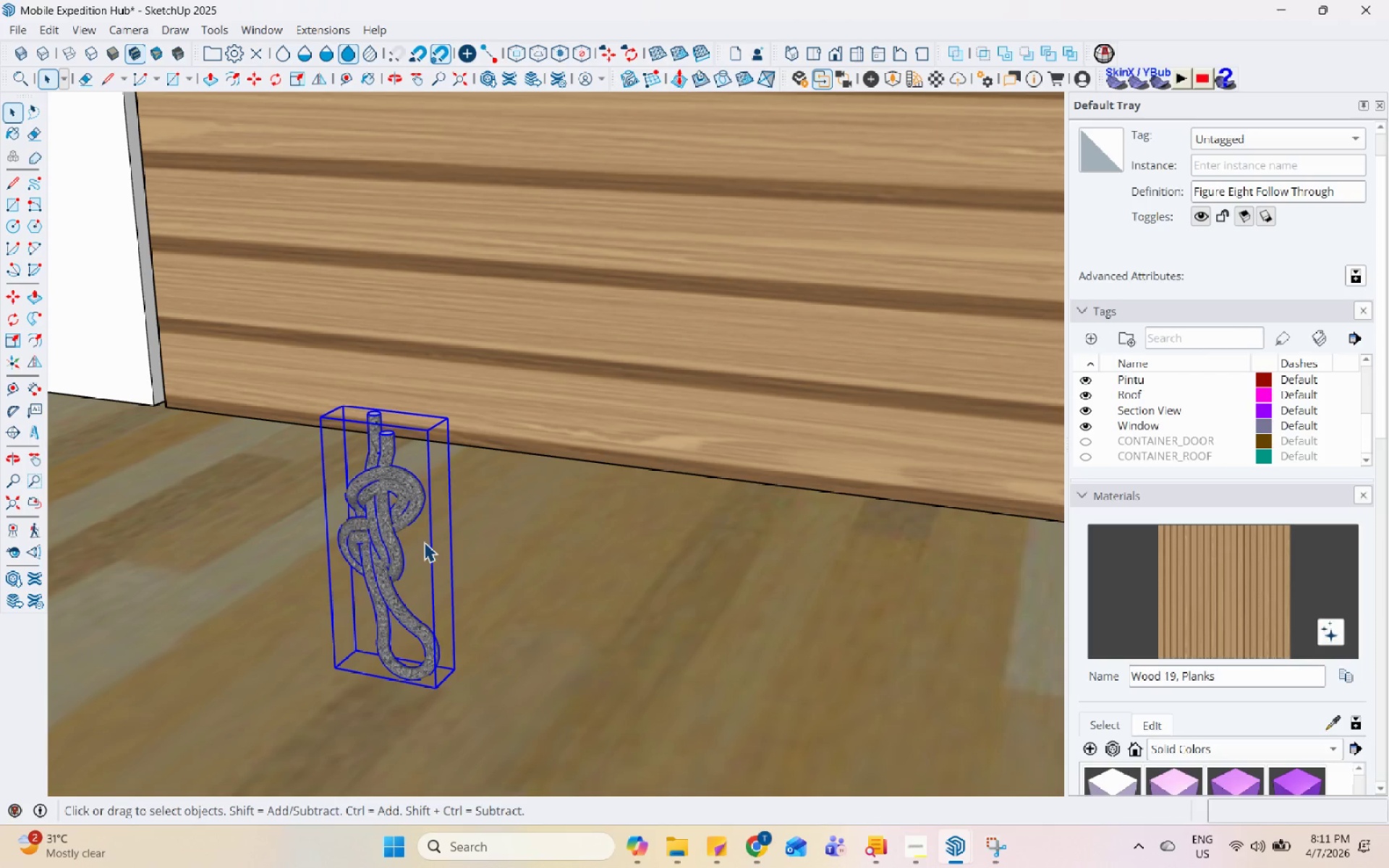 
key(M)
 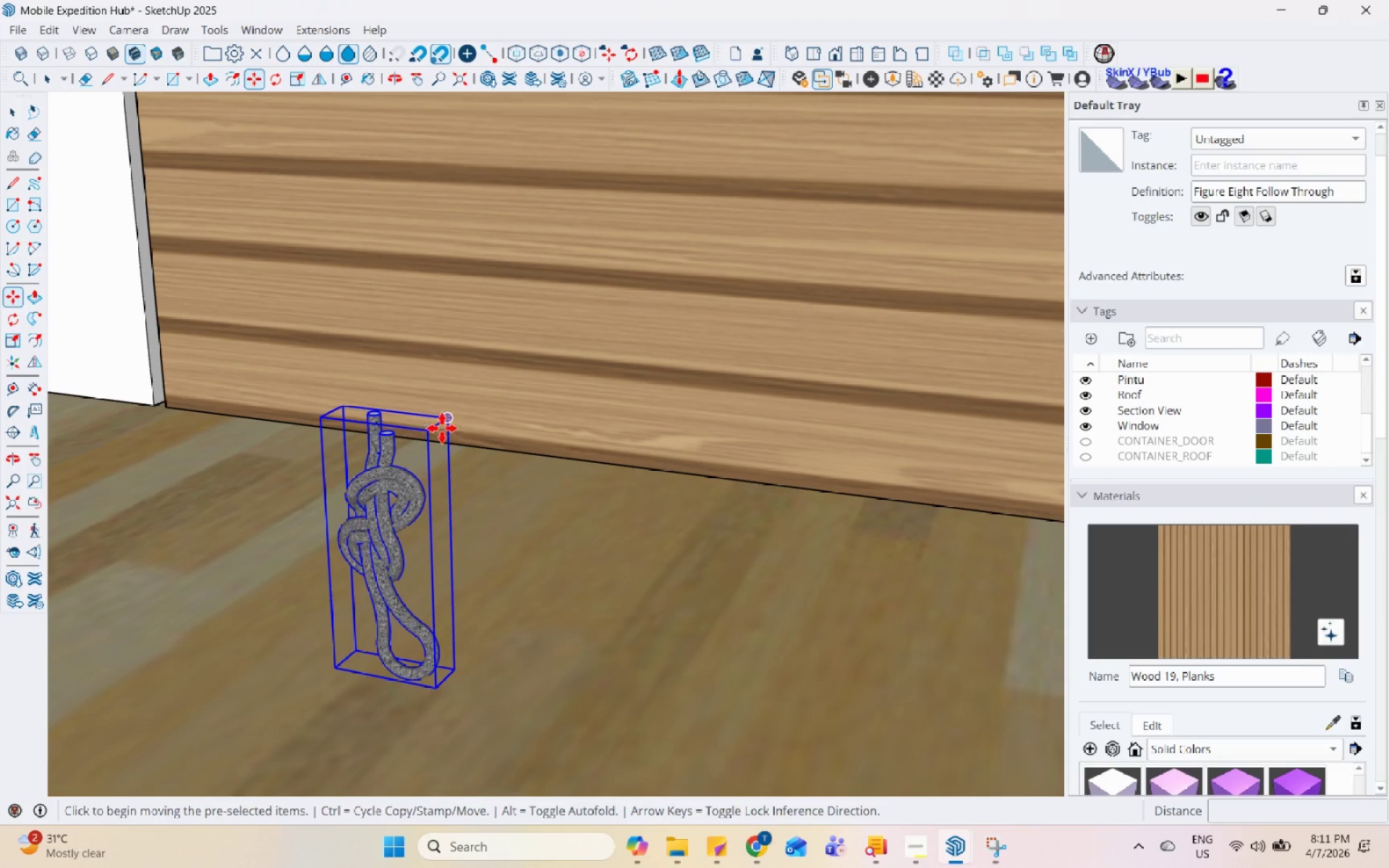 
left_click([443, 425])
 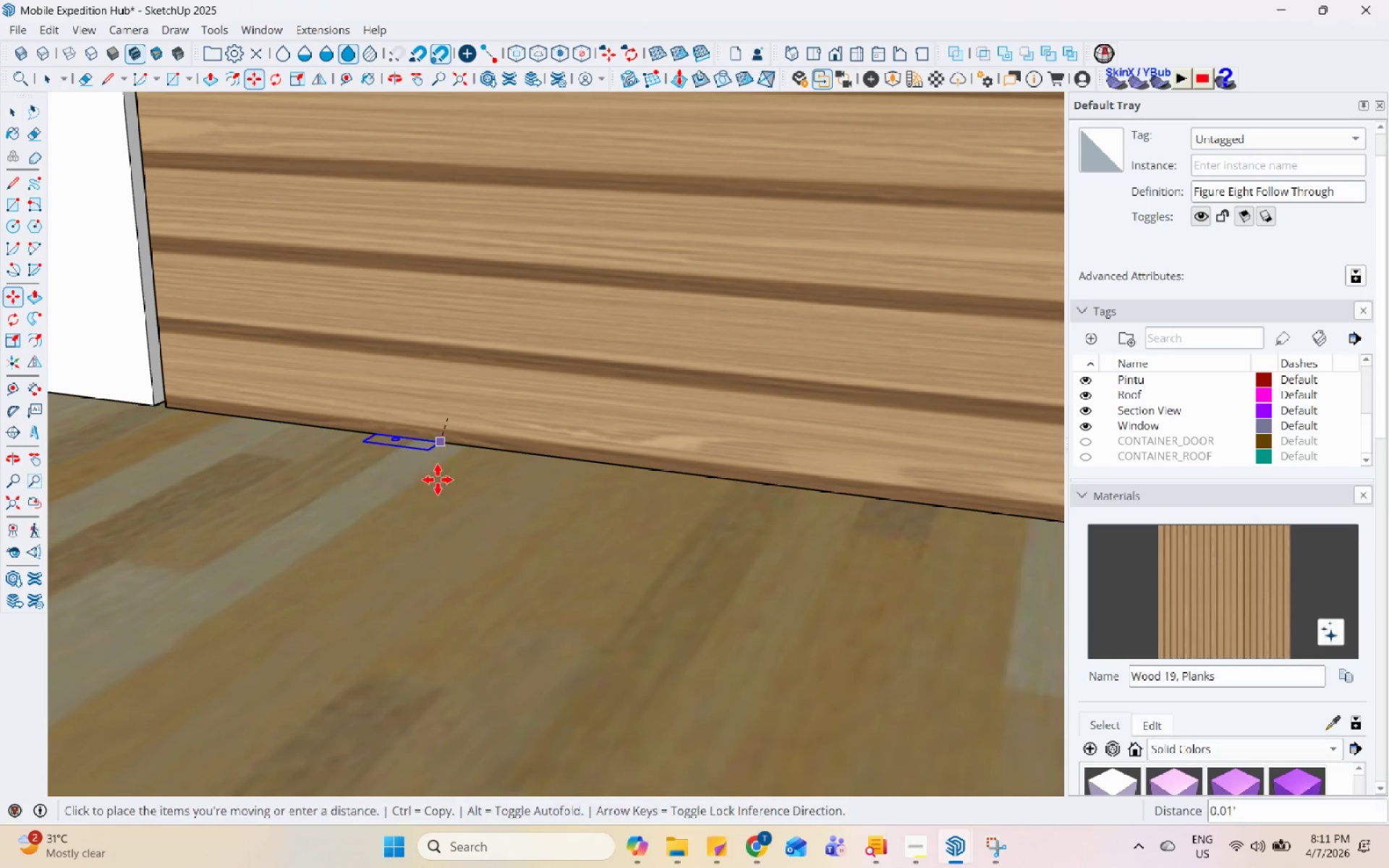 
scroll: coordinate [410, 660], scroll_direction: down, amount: 15.0
 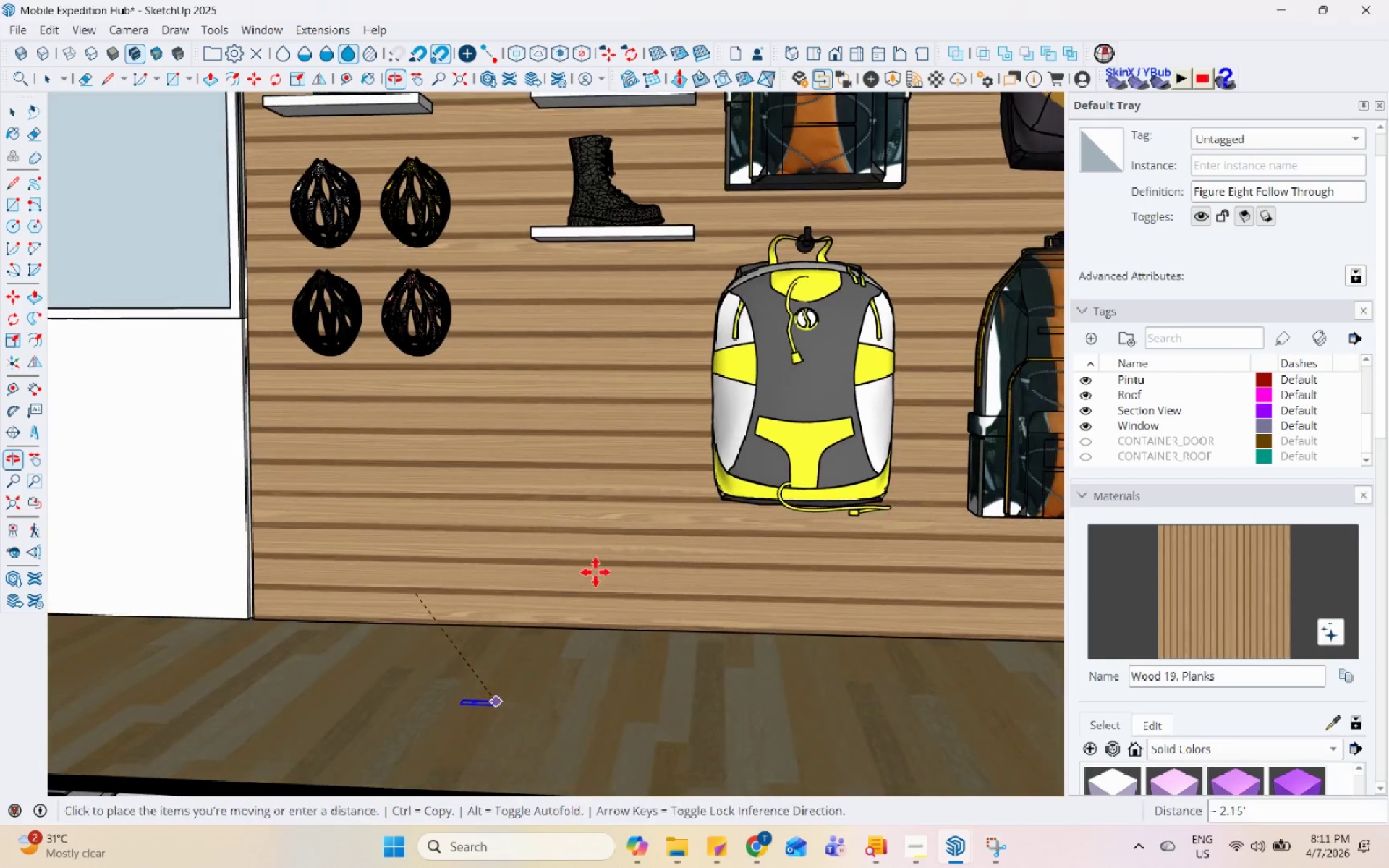 
scroll: coordinate [662, 247], scroll_direction: up, amount: 10.0
 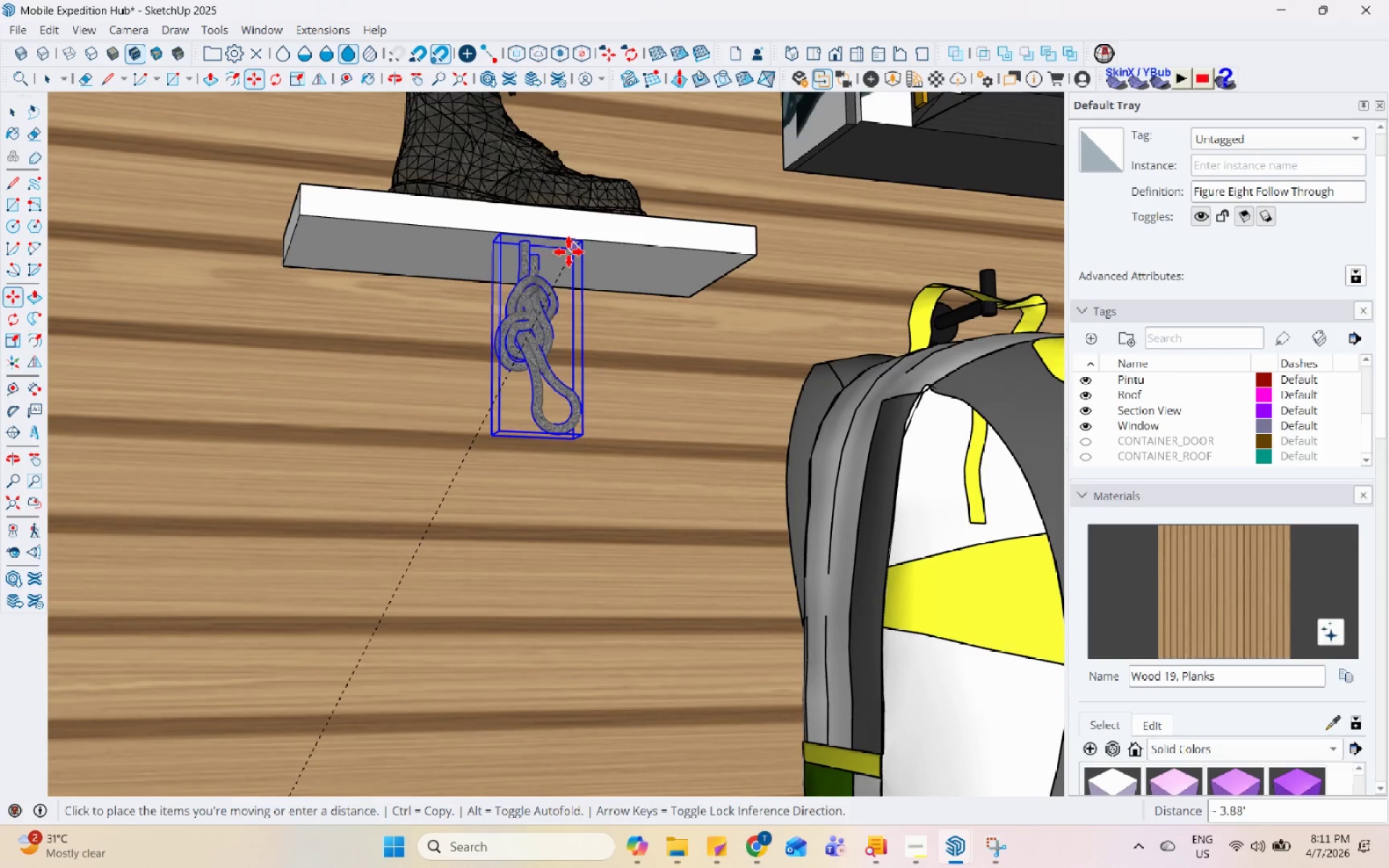 
left_click([563, 258])
 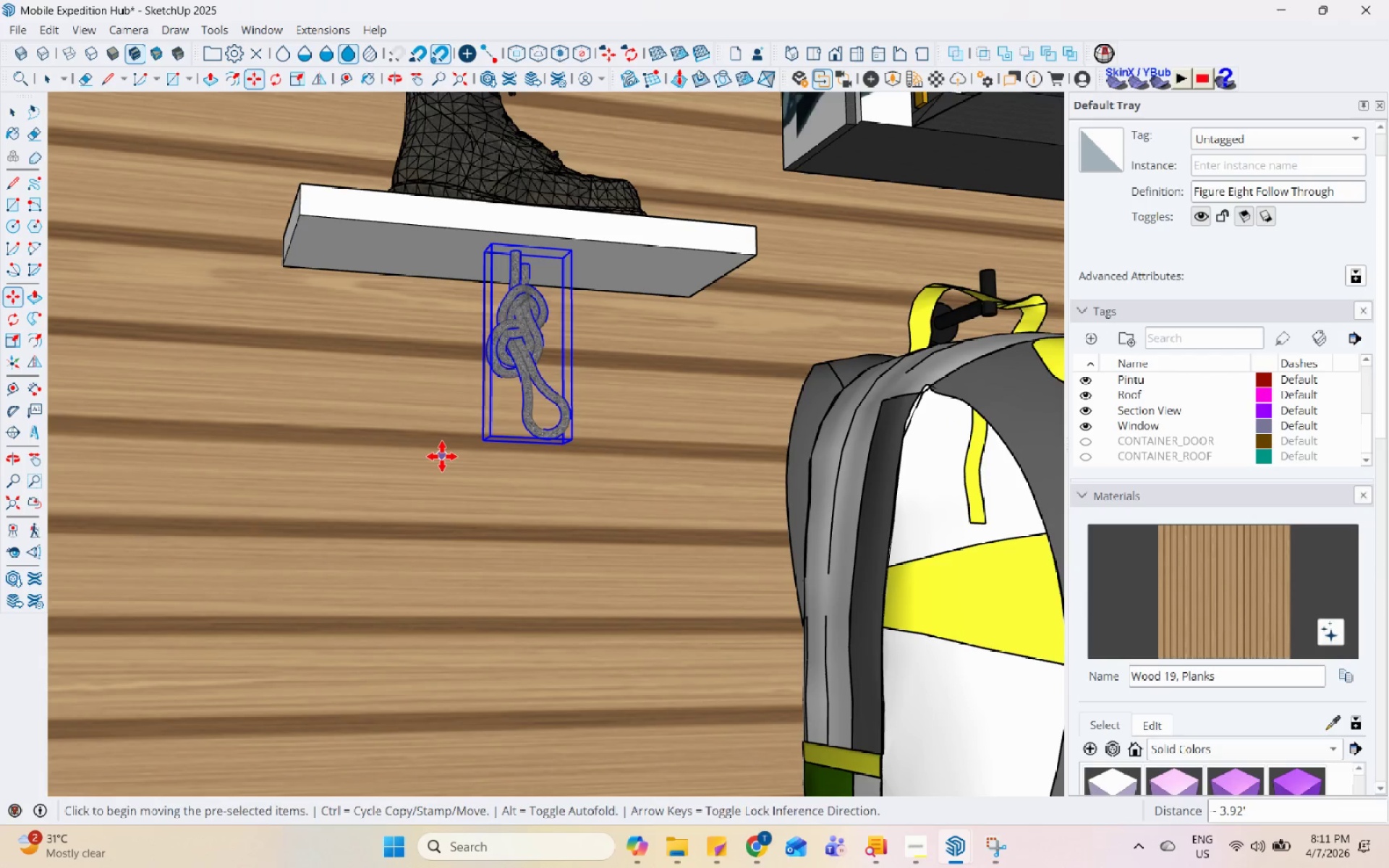 
key(S)
 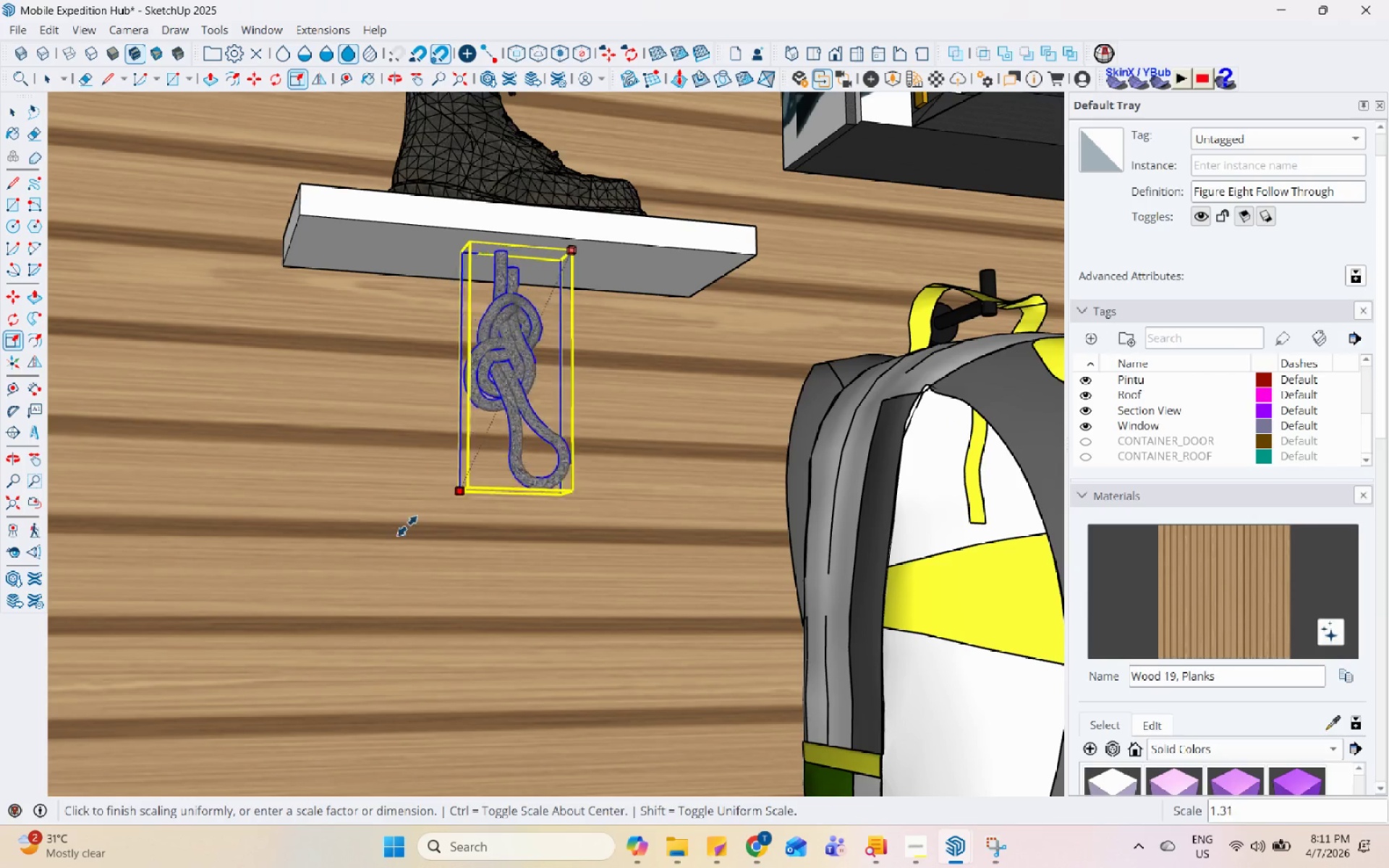 
left_click([217, 723])
 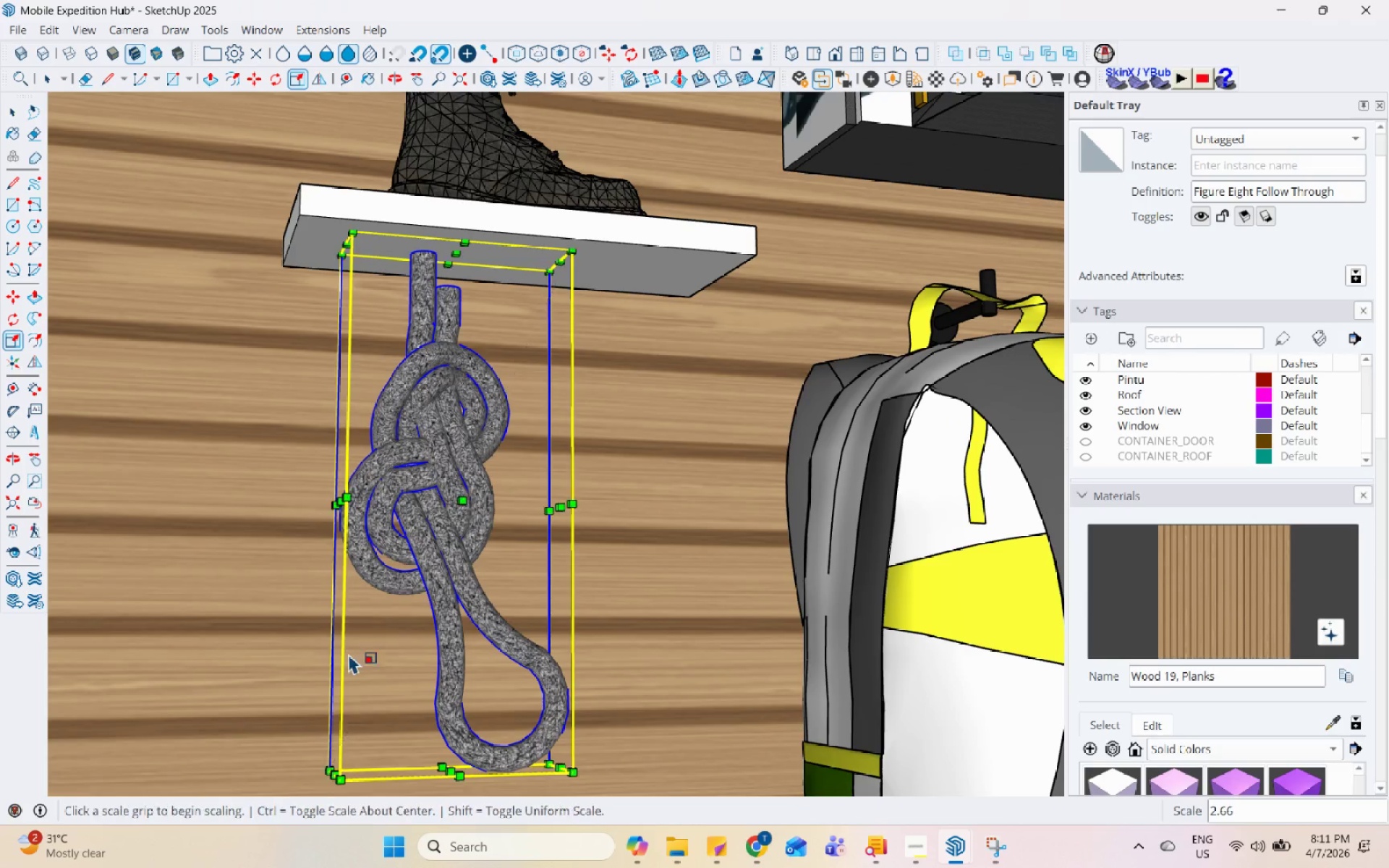 
key(Space)
 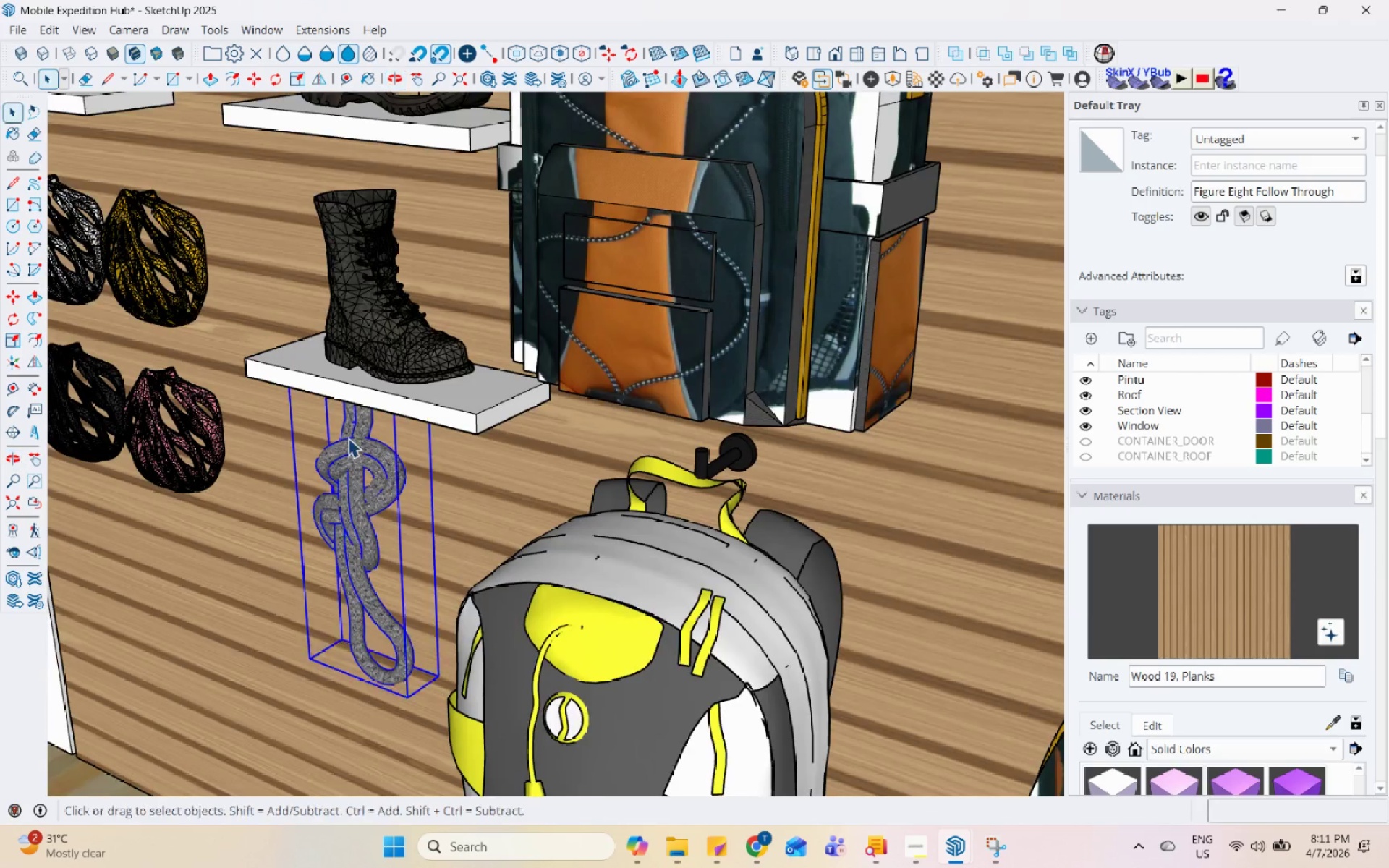 
scroll: coordinate [495, 461], scroll_direction: down, amount: 4.0
 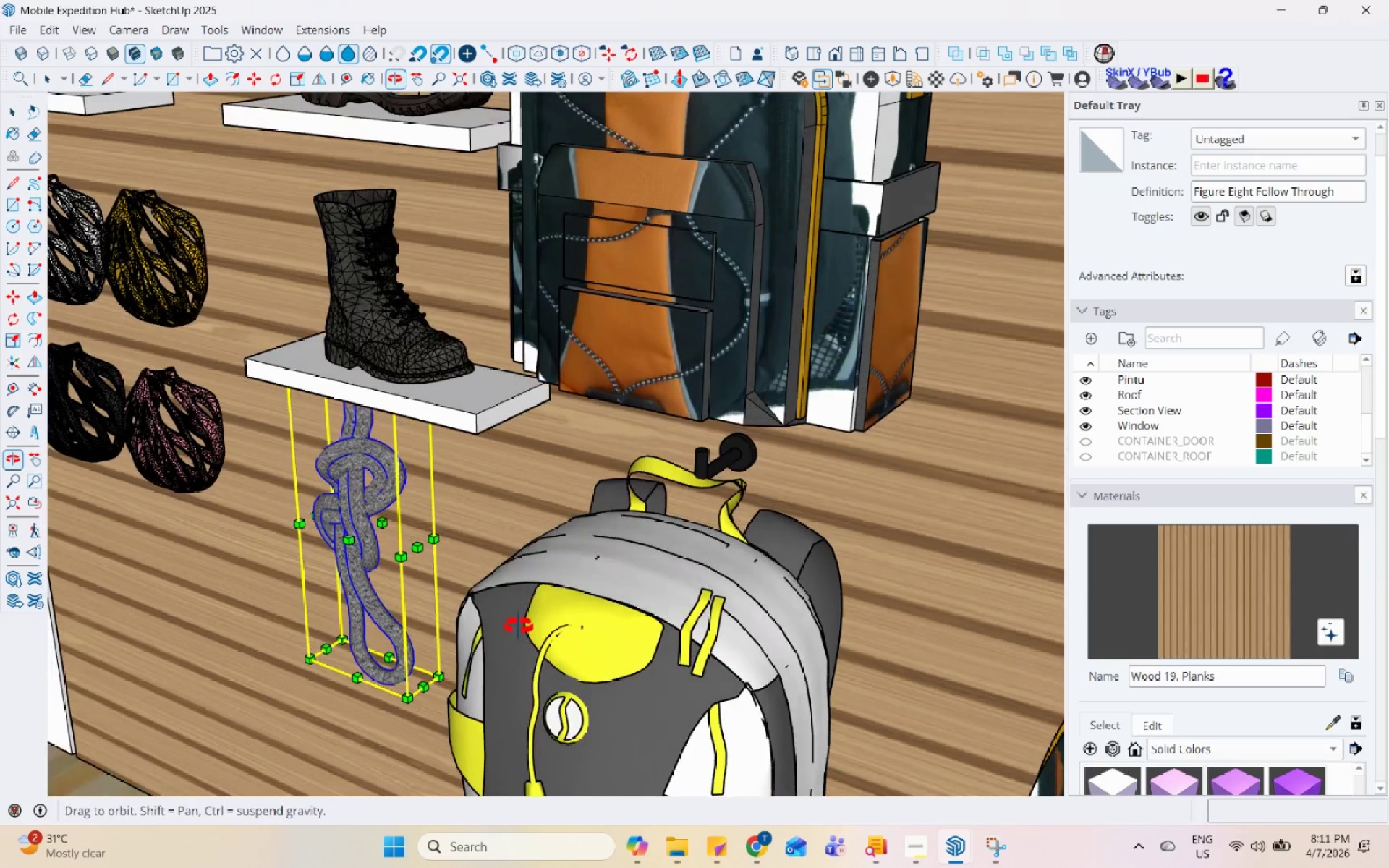 
scroll: coordinate [341, 429], scroll_direction: up, amount: 4.0
 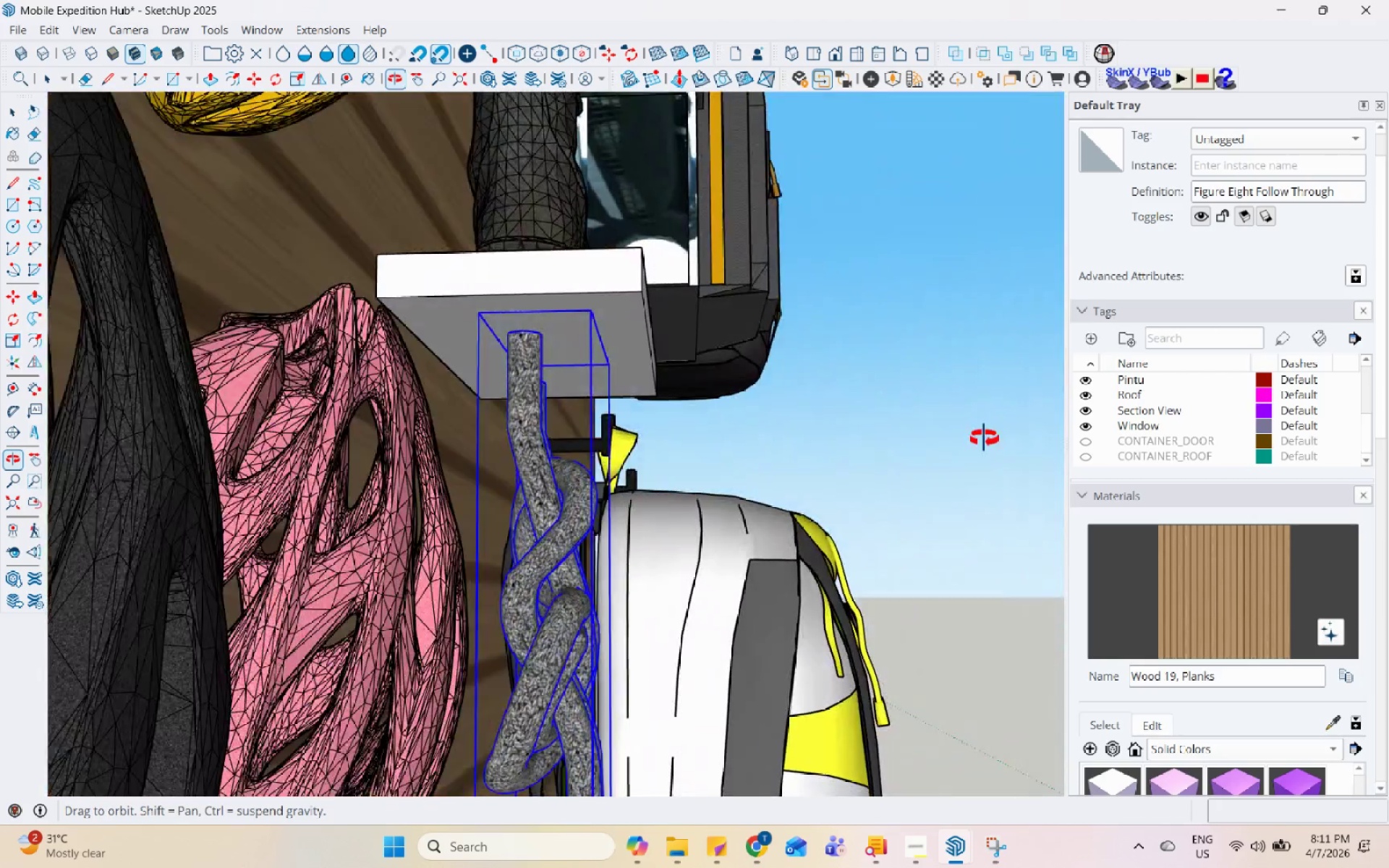 
scroll: coordinate [683, 291], scroll_direction: down, amount: 17.0
 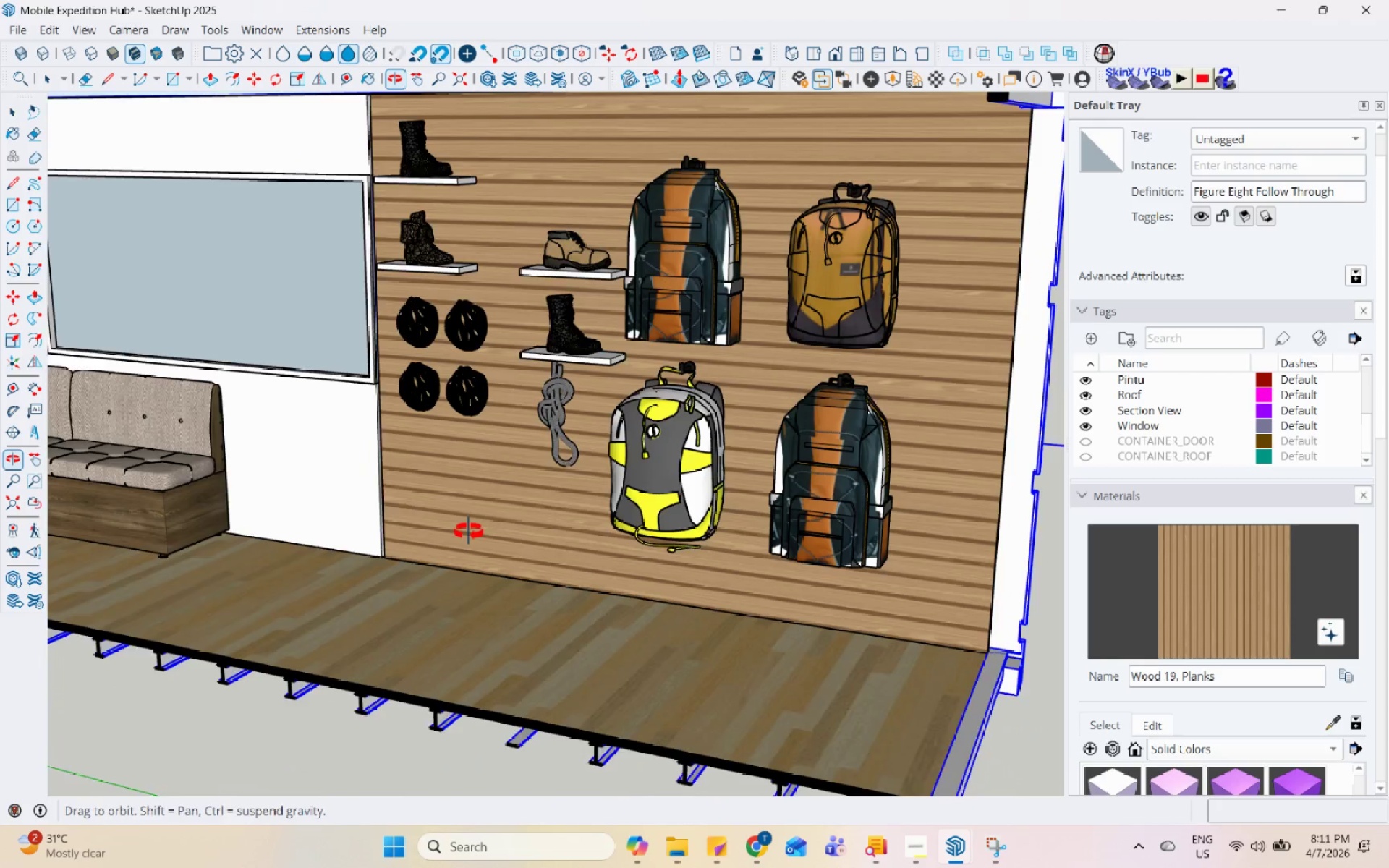 
scroll: coordinate [584, 380], scroll_direction: up, amount: 7.0
 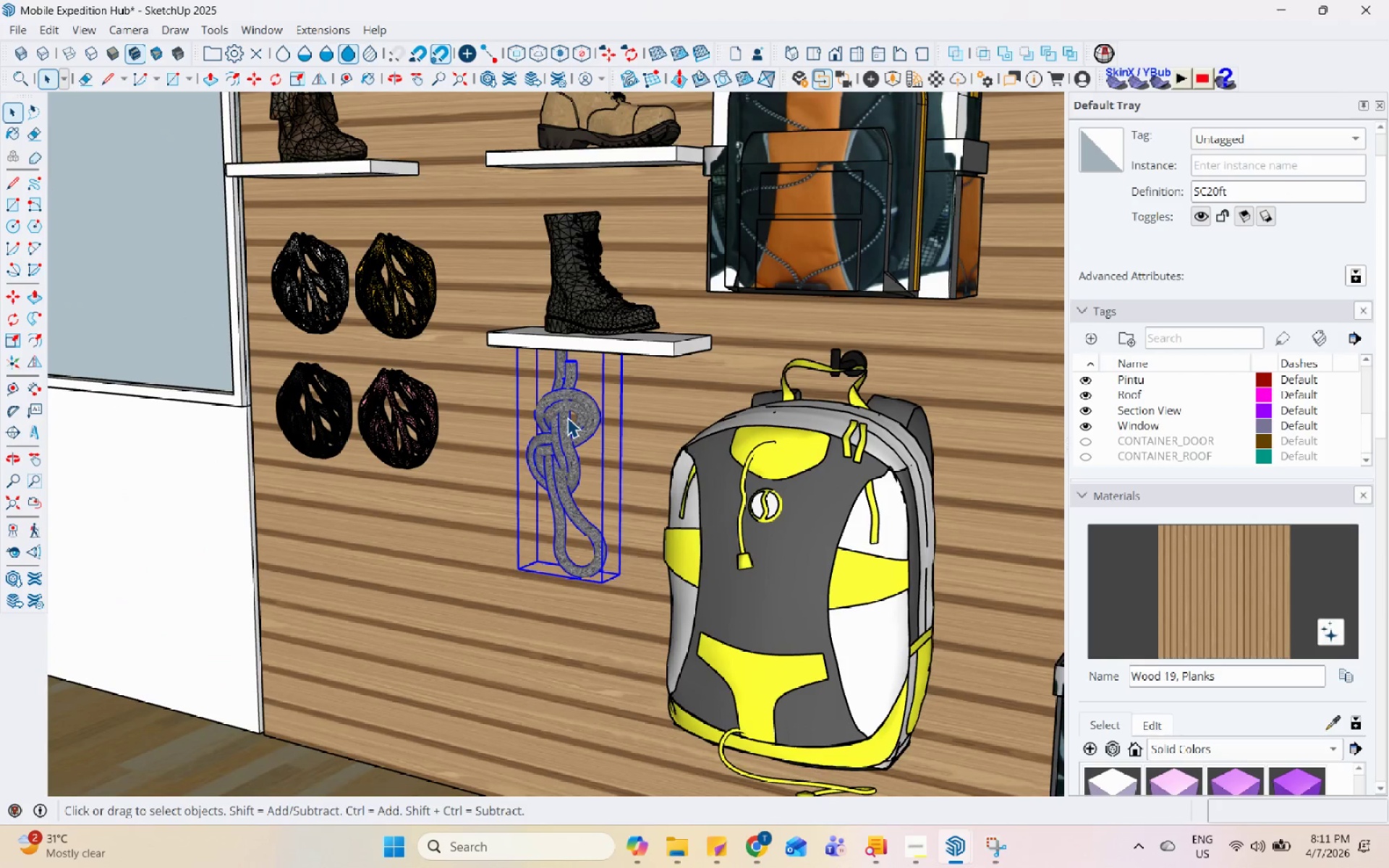 
key(M)
 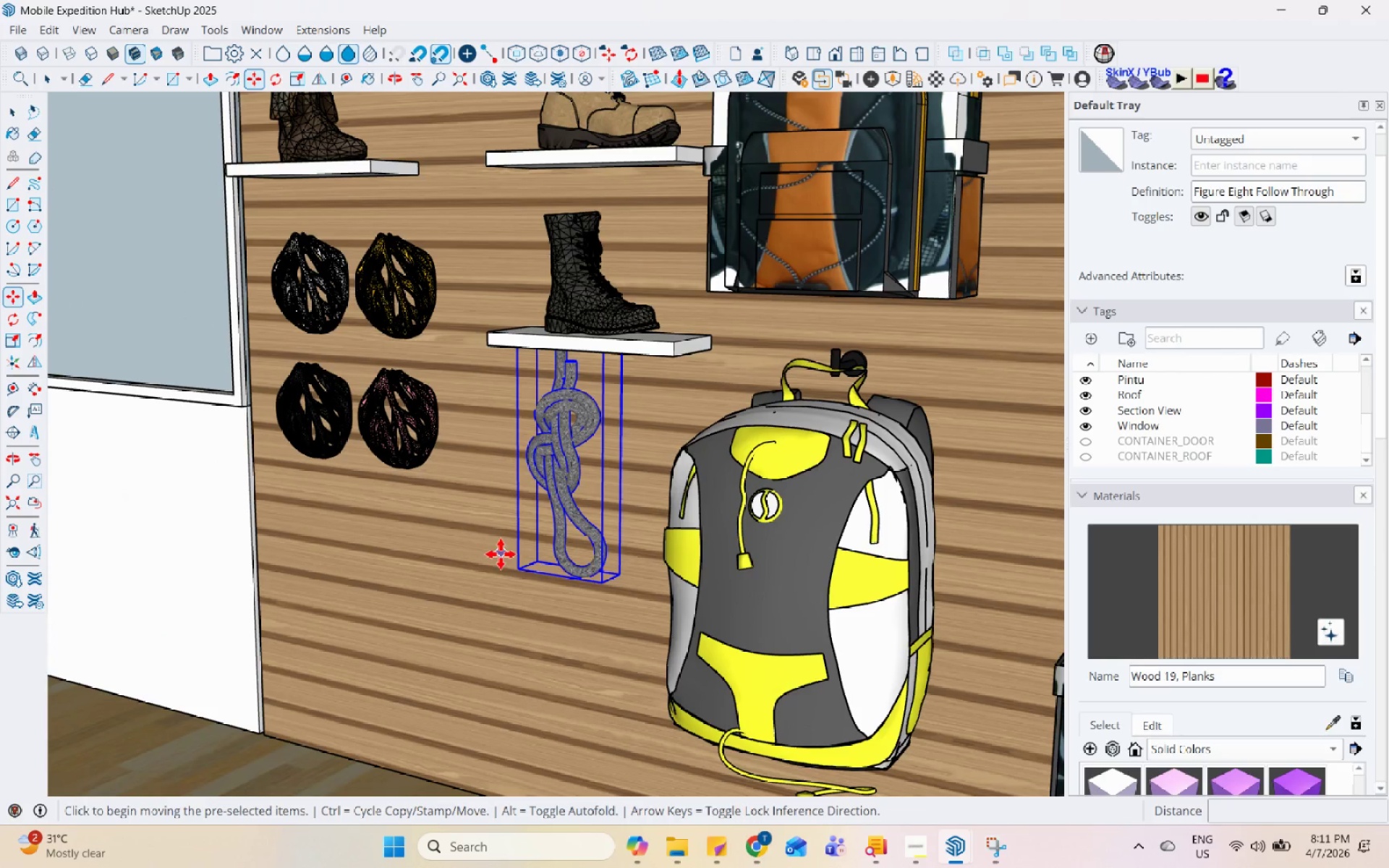 
key(Control+ControlLeft)
 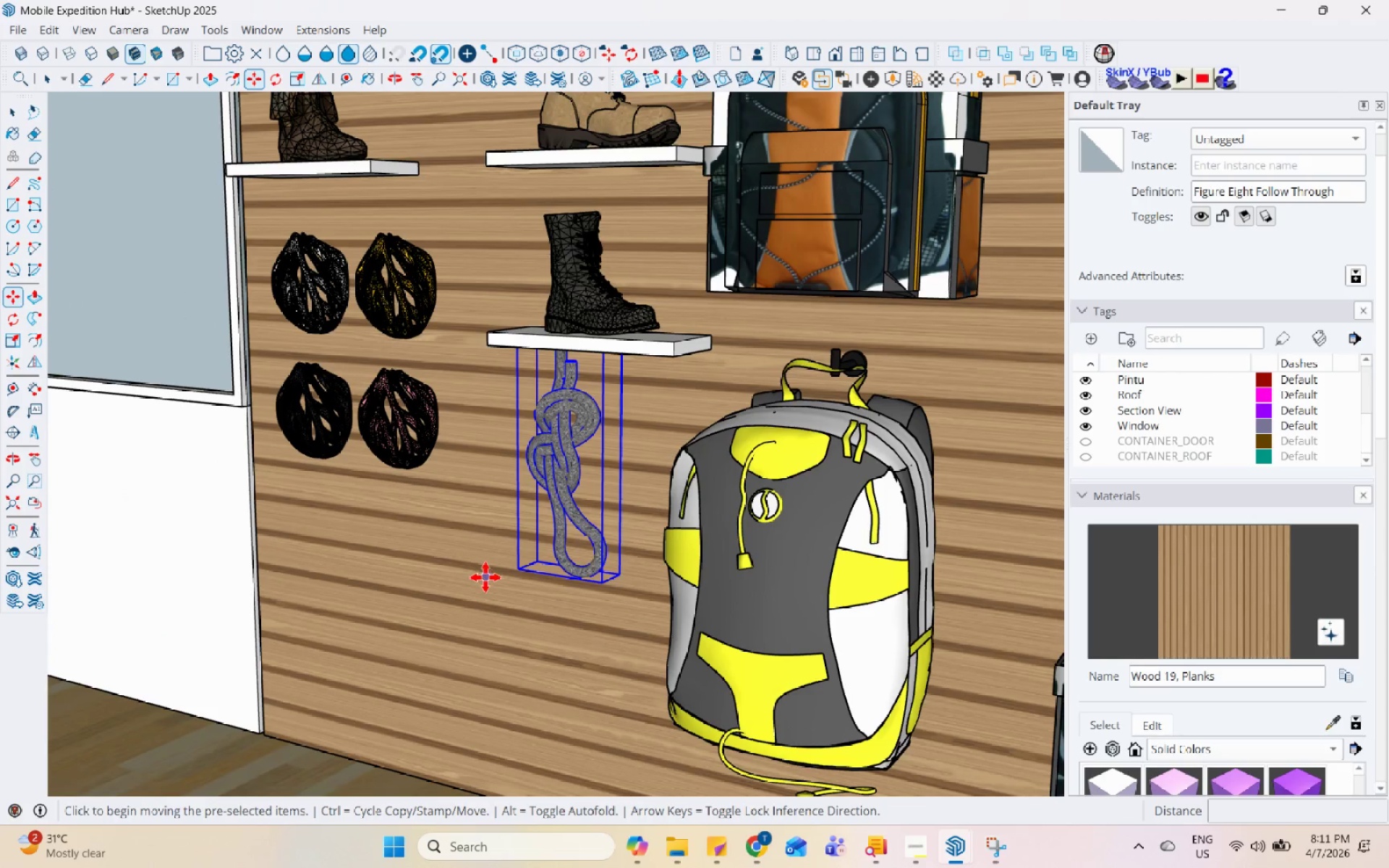 
left_click([485, 577])
 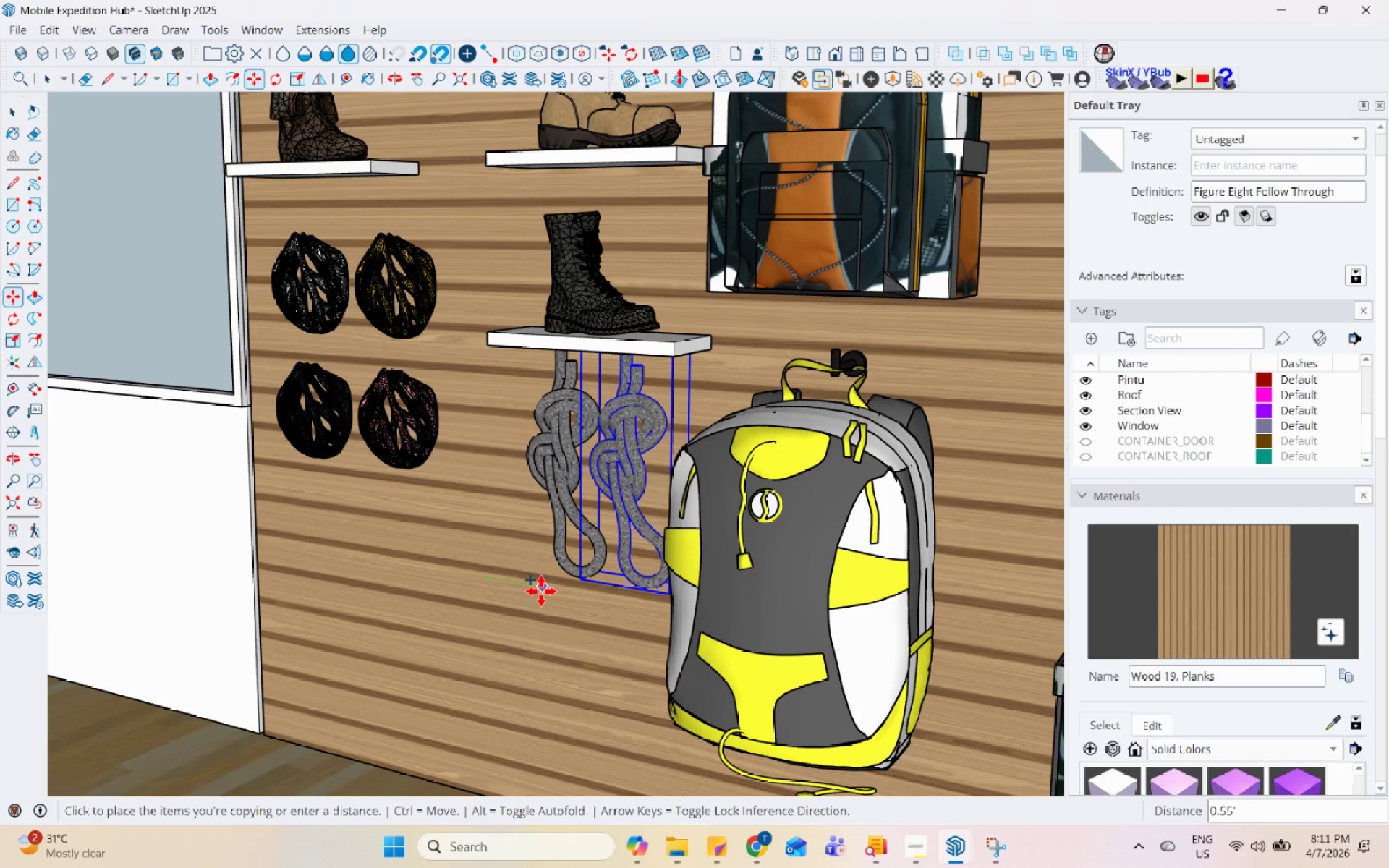 
left_click([543, 591])
 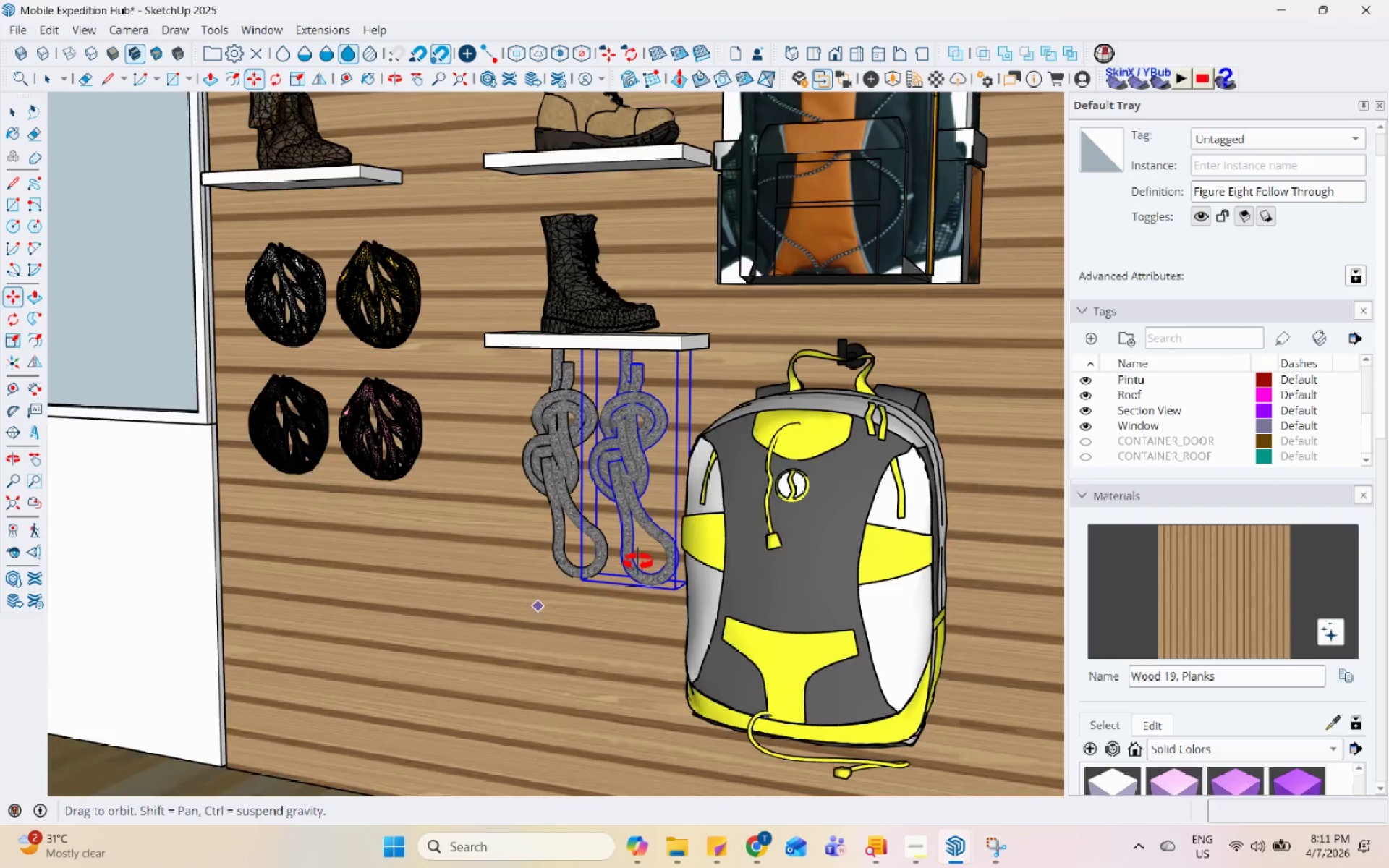 
key(Space)
 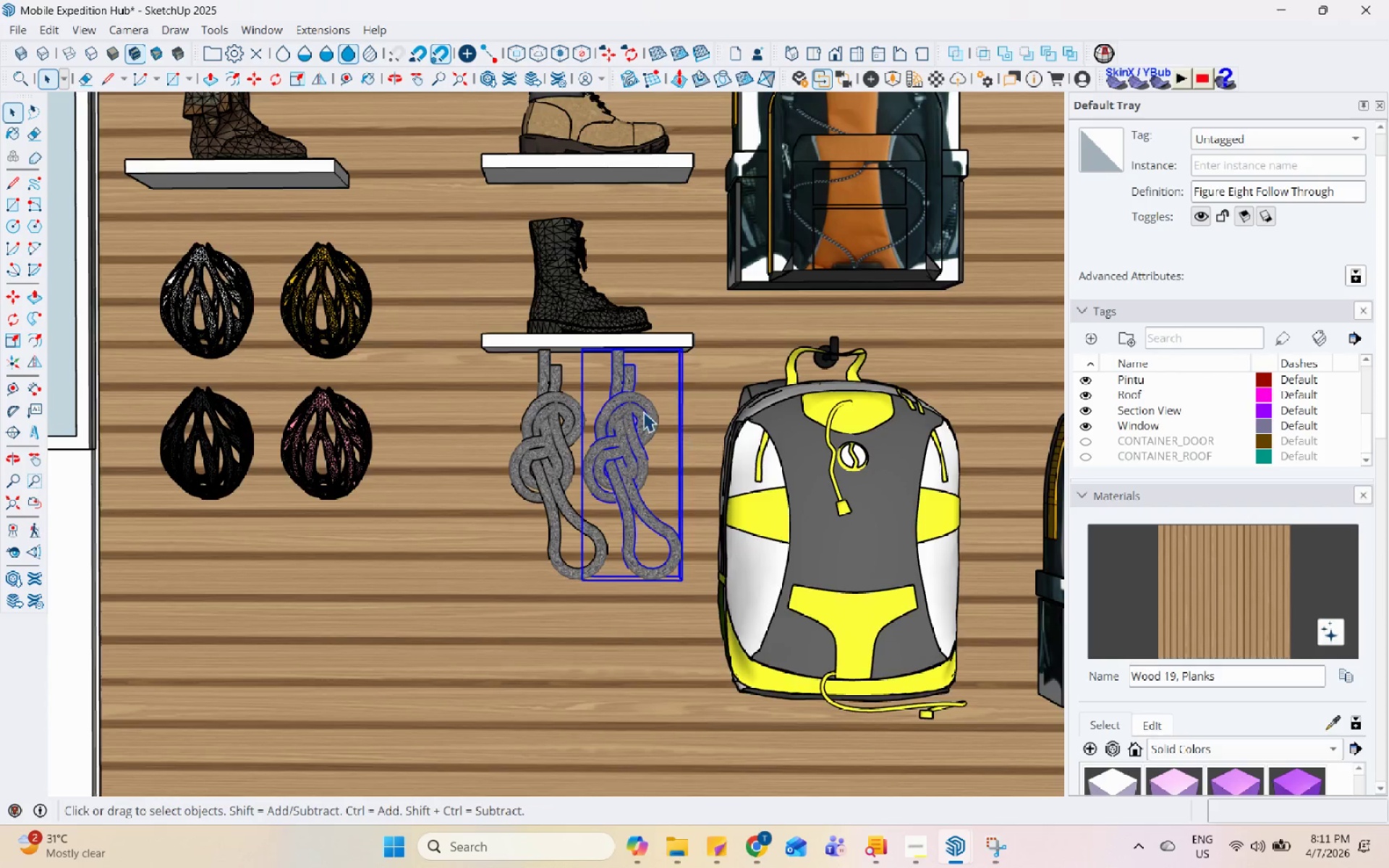 
scroll: coordinate [623, 399], scroll_direction: up, amount: 4.0
 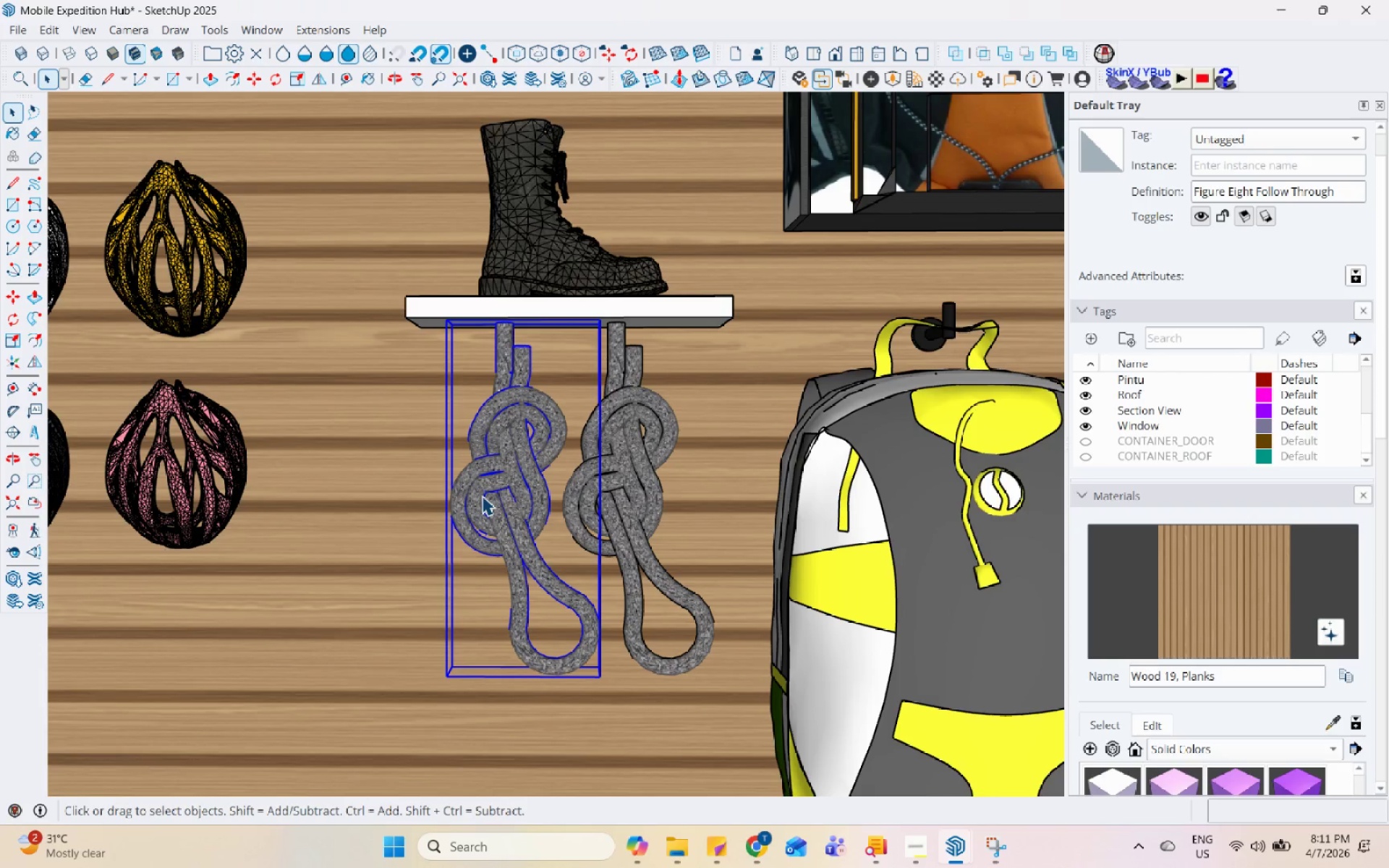 
key(M)
 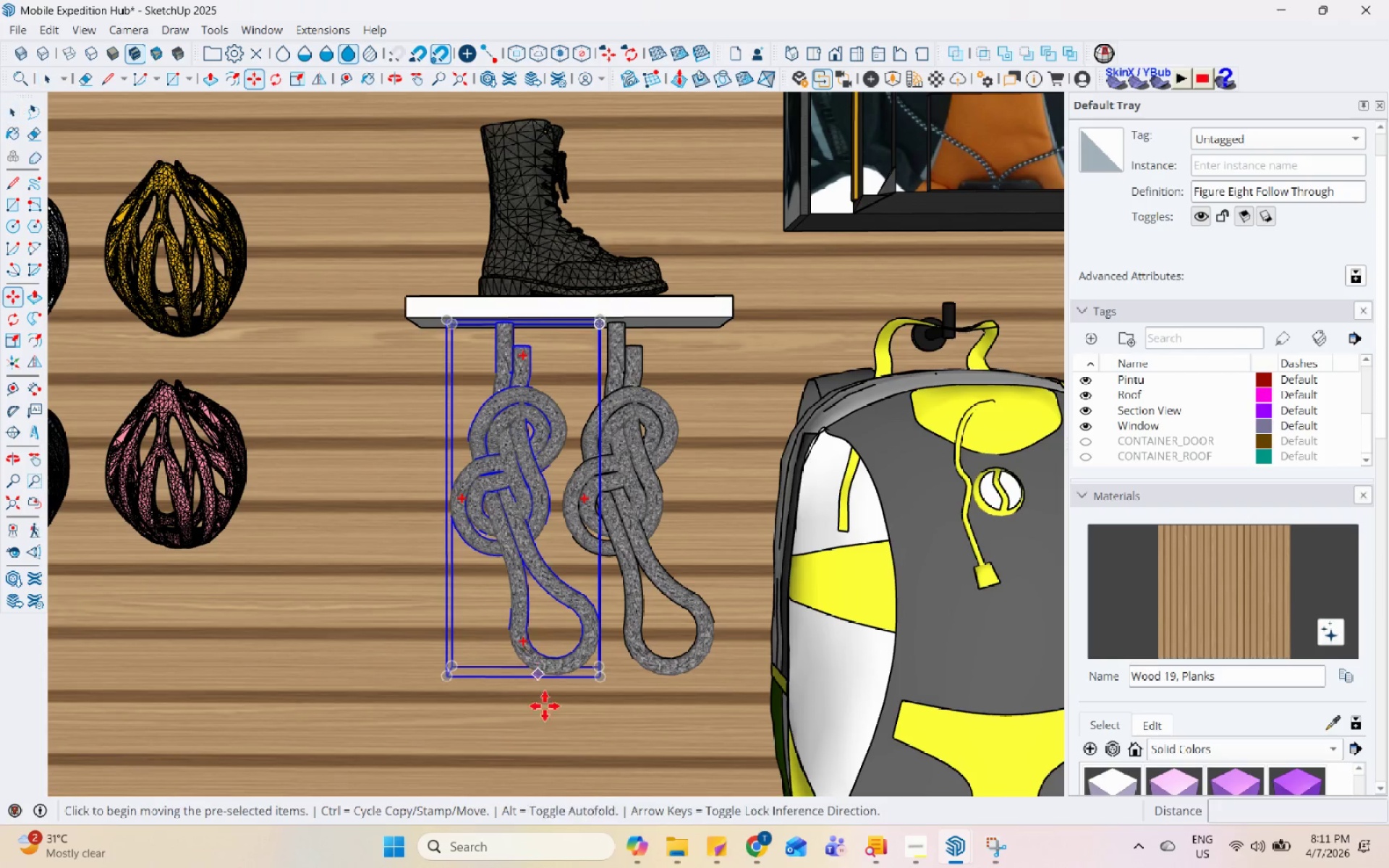 
left_click([550, 737])
 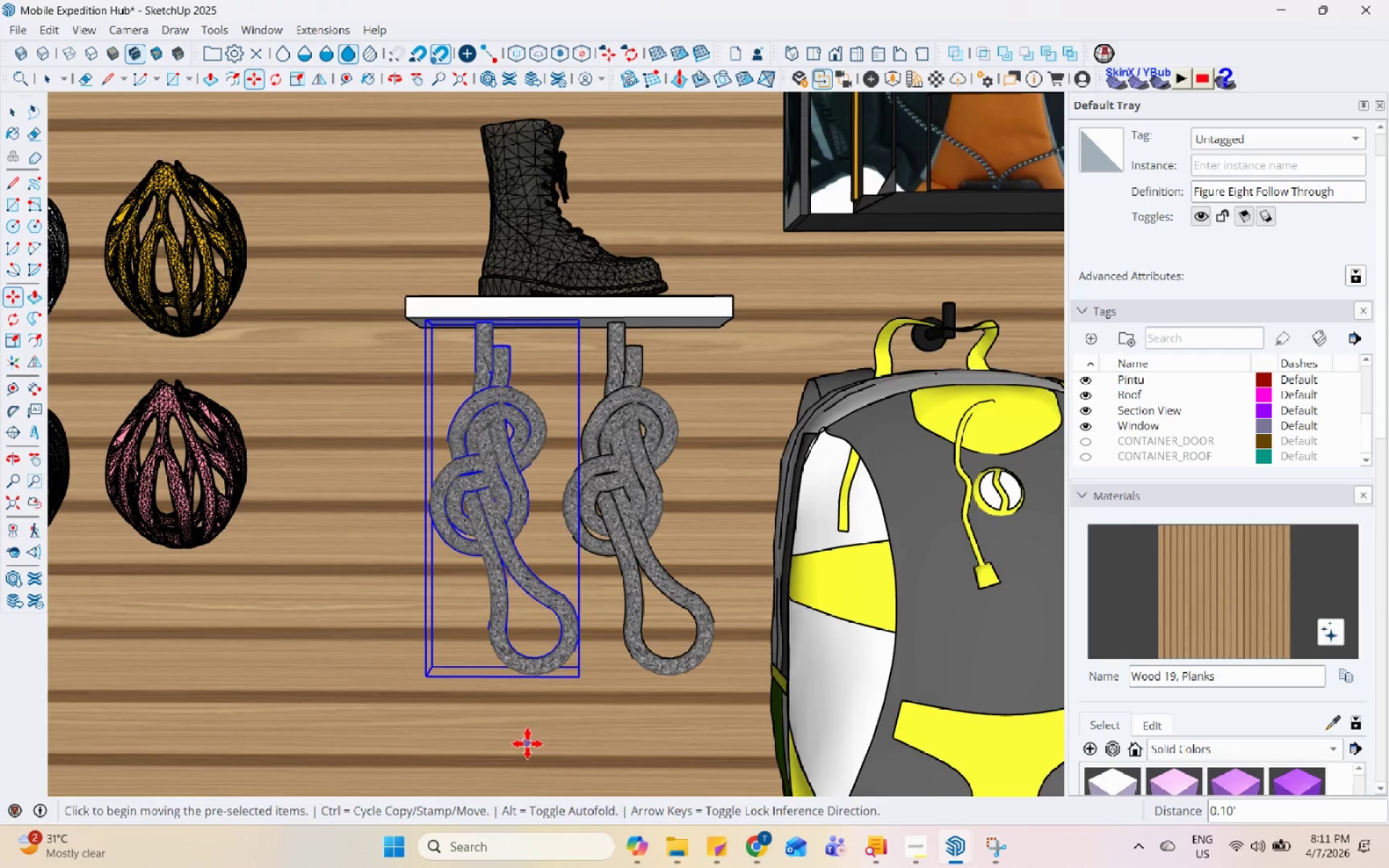 
key(Space)
 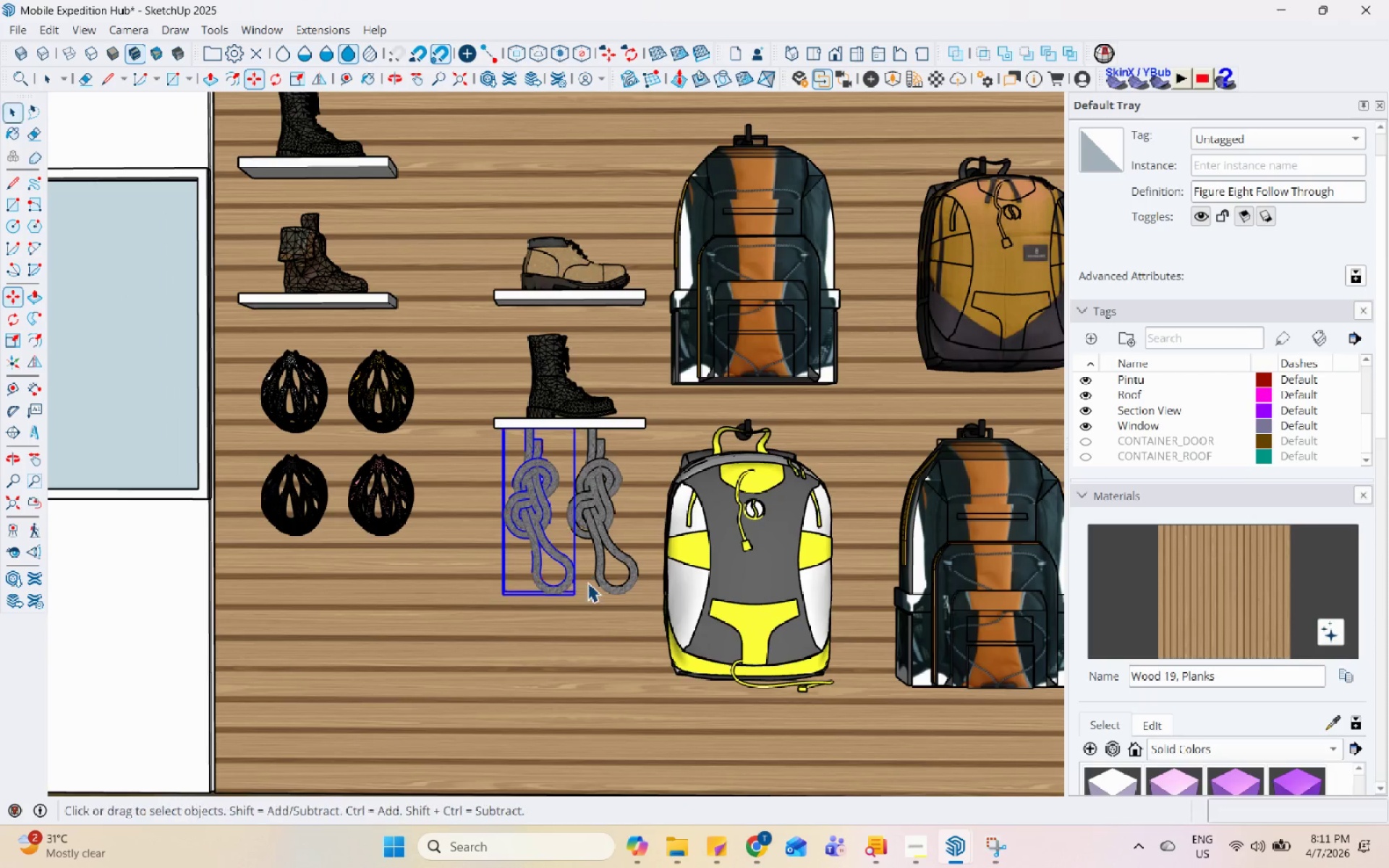 
left_click([589, 583])
 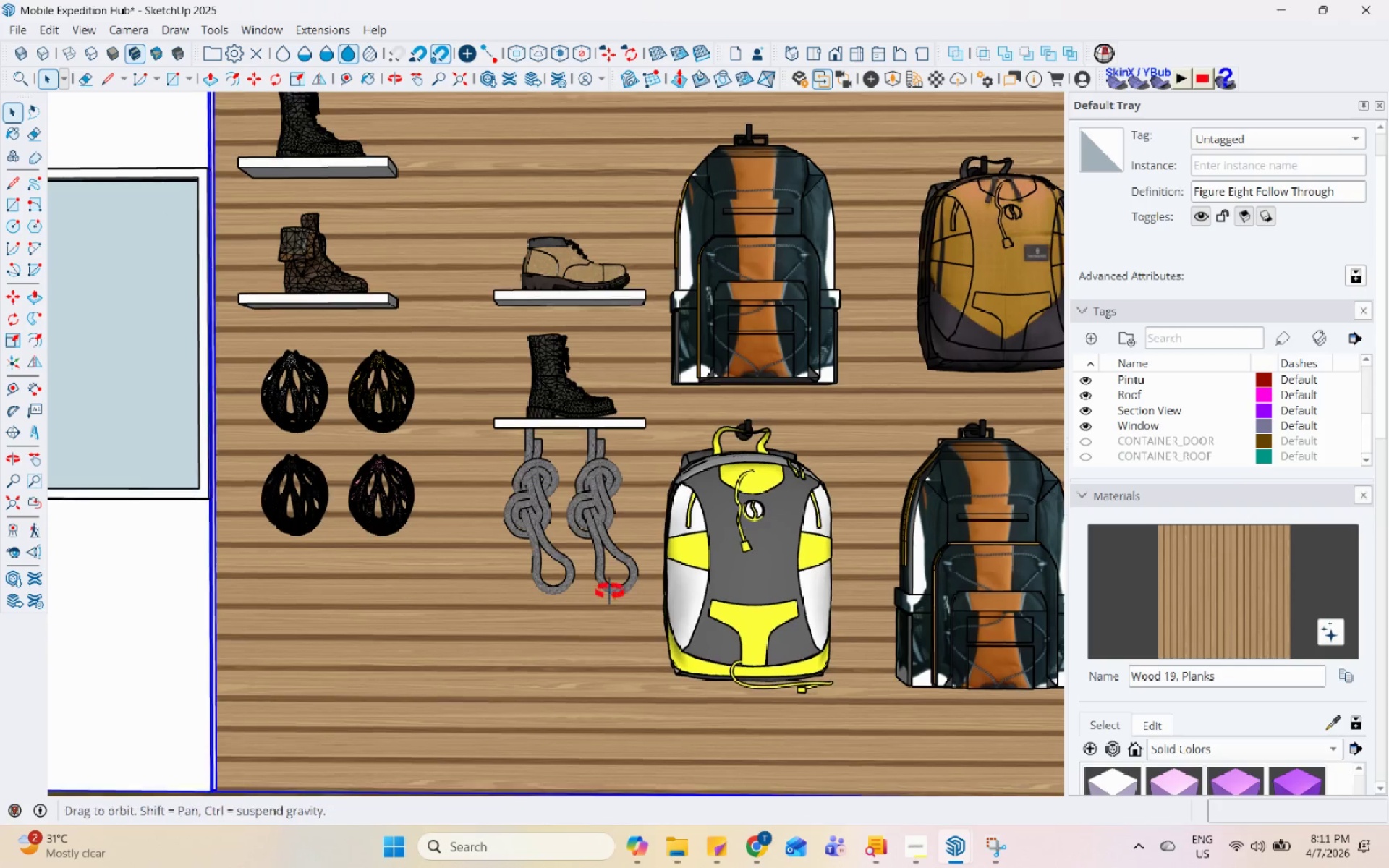 
scroll: coordinate [463, 511], scroll_direction: down, amount: 15.0
 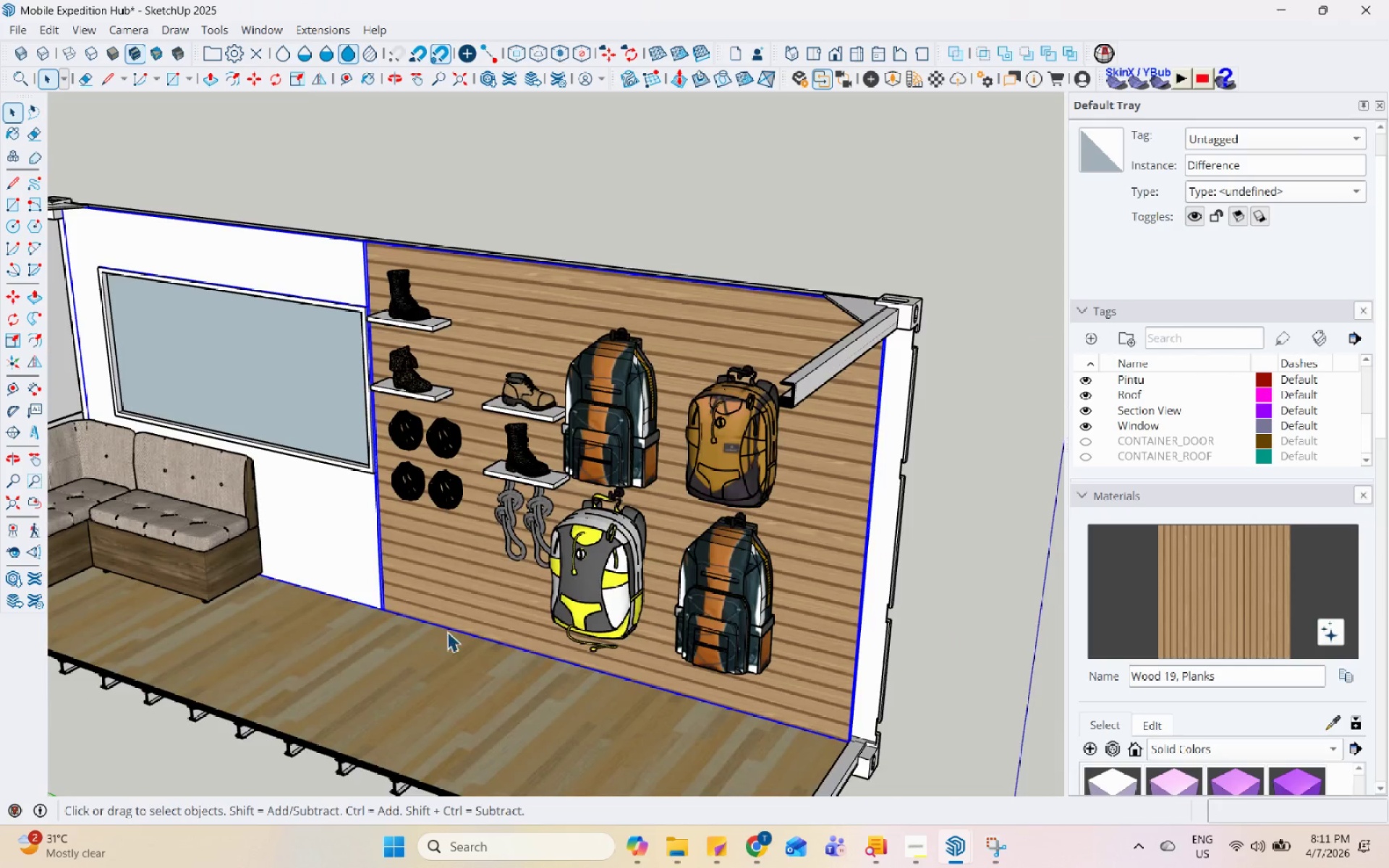 
scroll: coordinate [470, 460], scroll_direction: up, amount: 4.0
 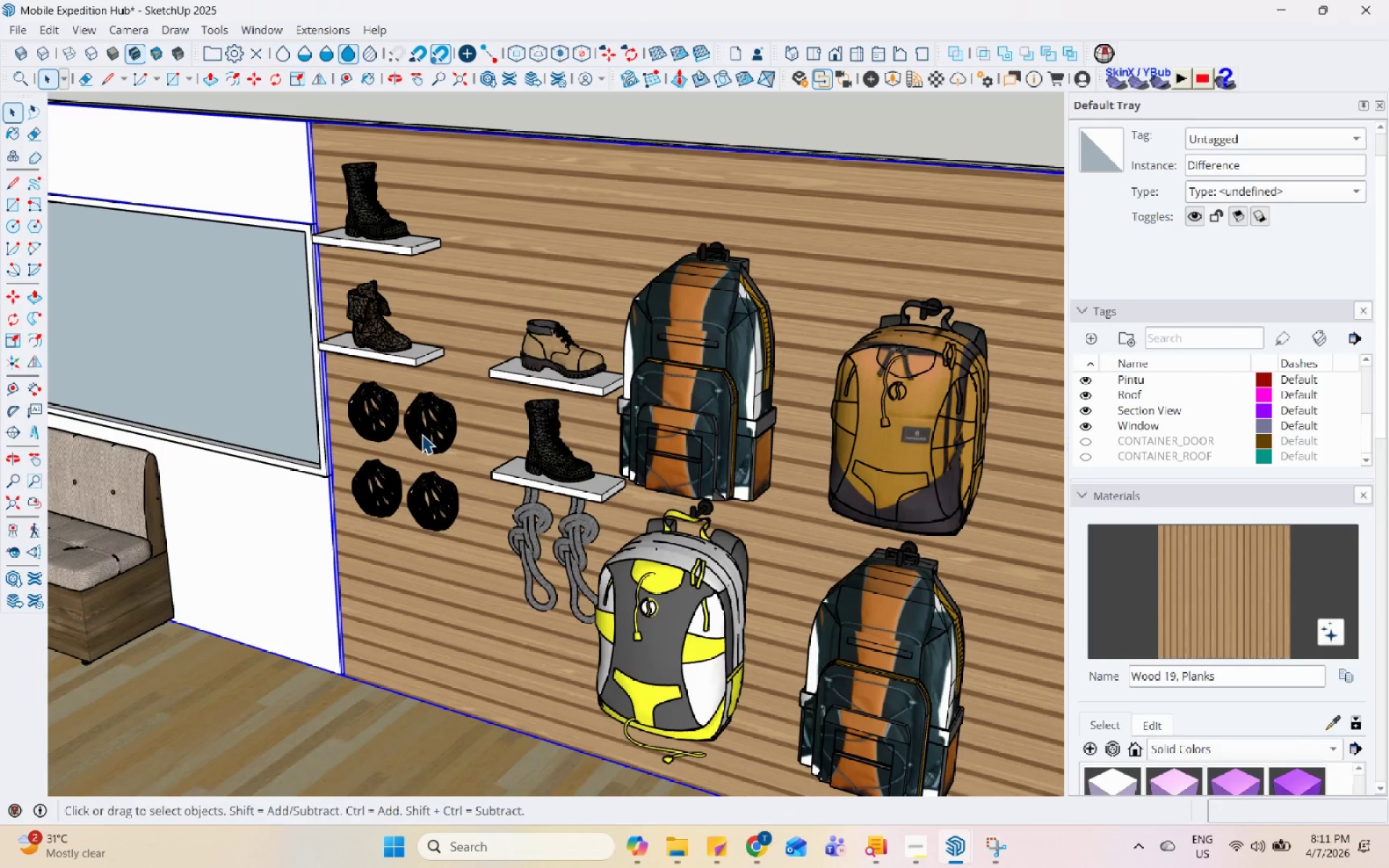 
left_click_drag(start_coordinate=[422, 434], to_coordinate=[419, 429])
 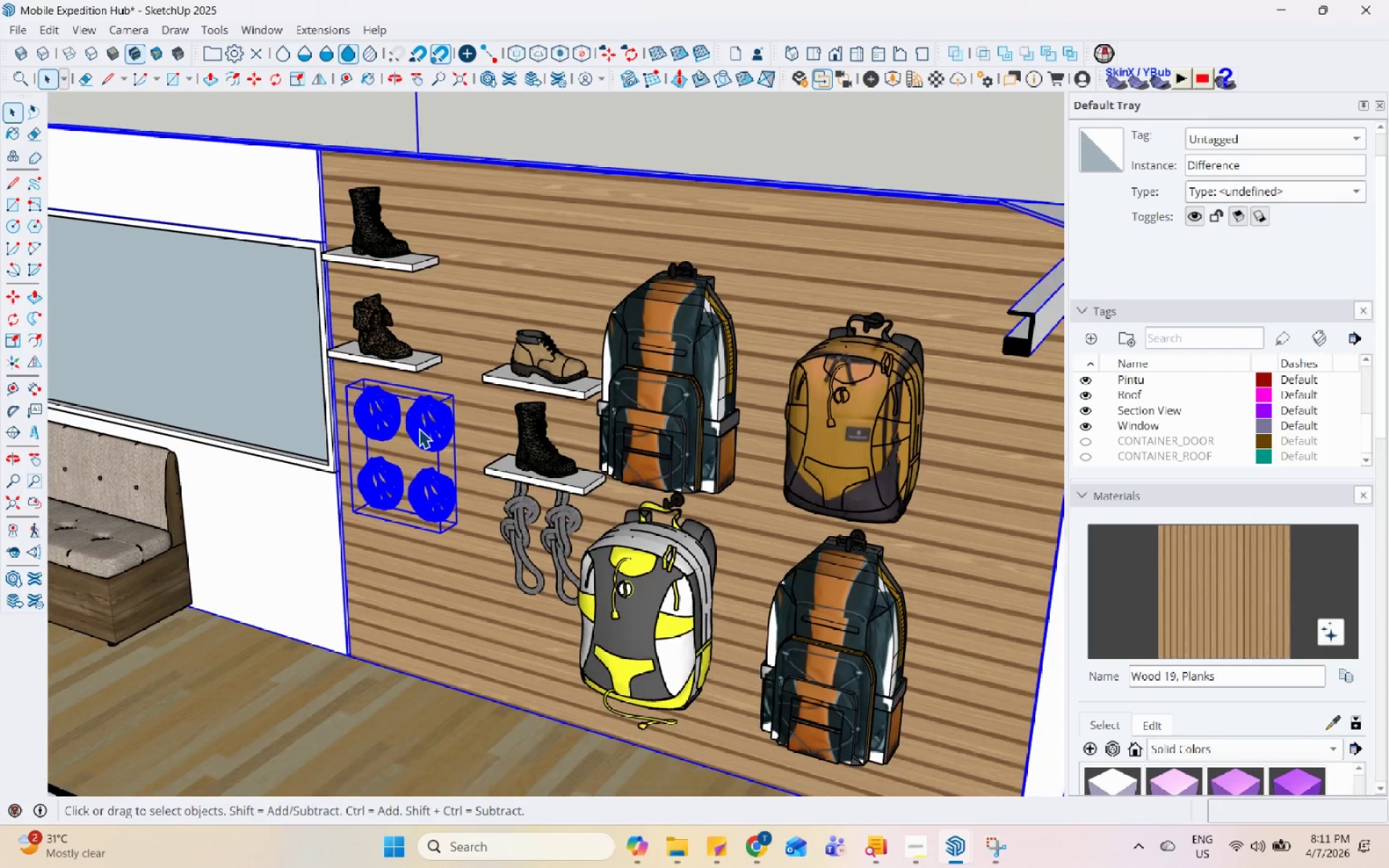 
double_click([420, 427])
 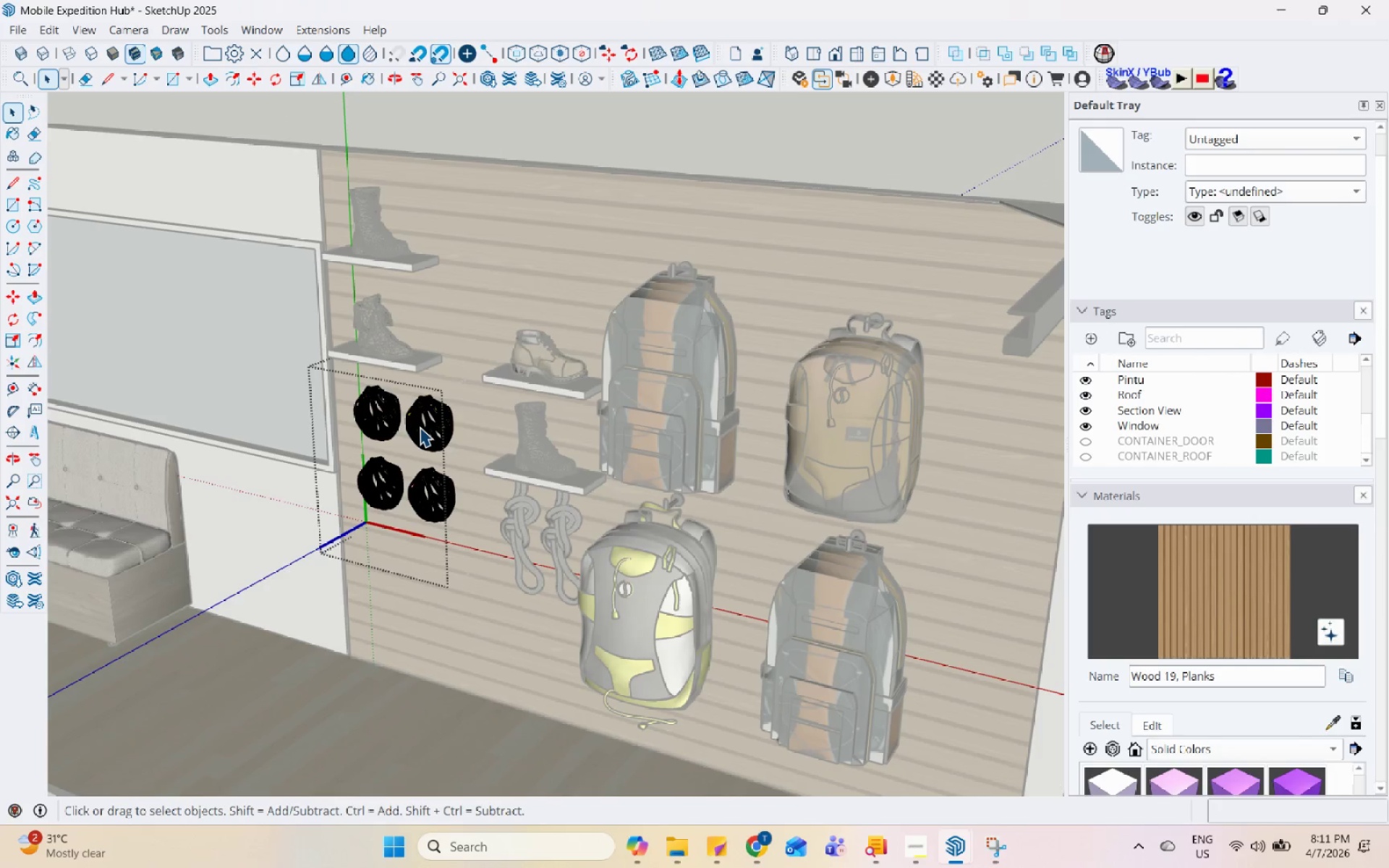 
triple_click([420, 427])
 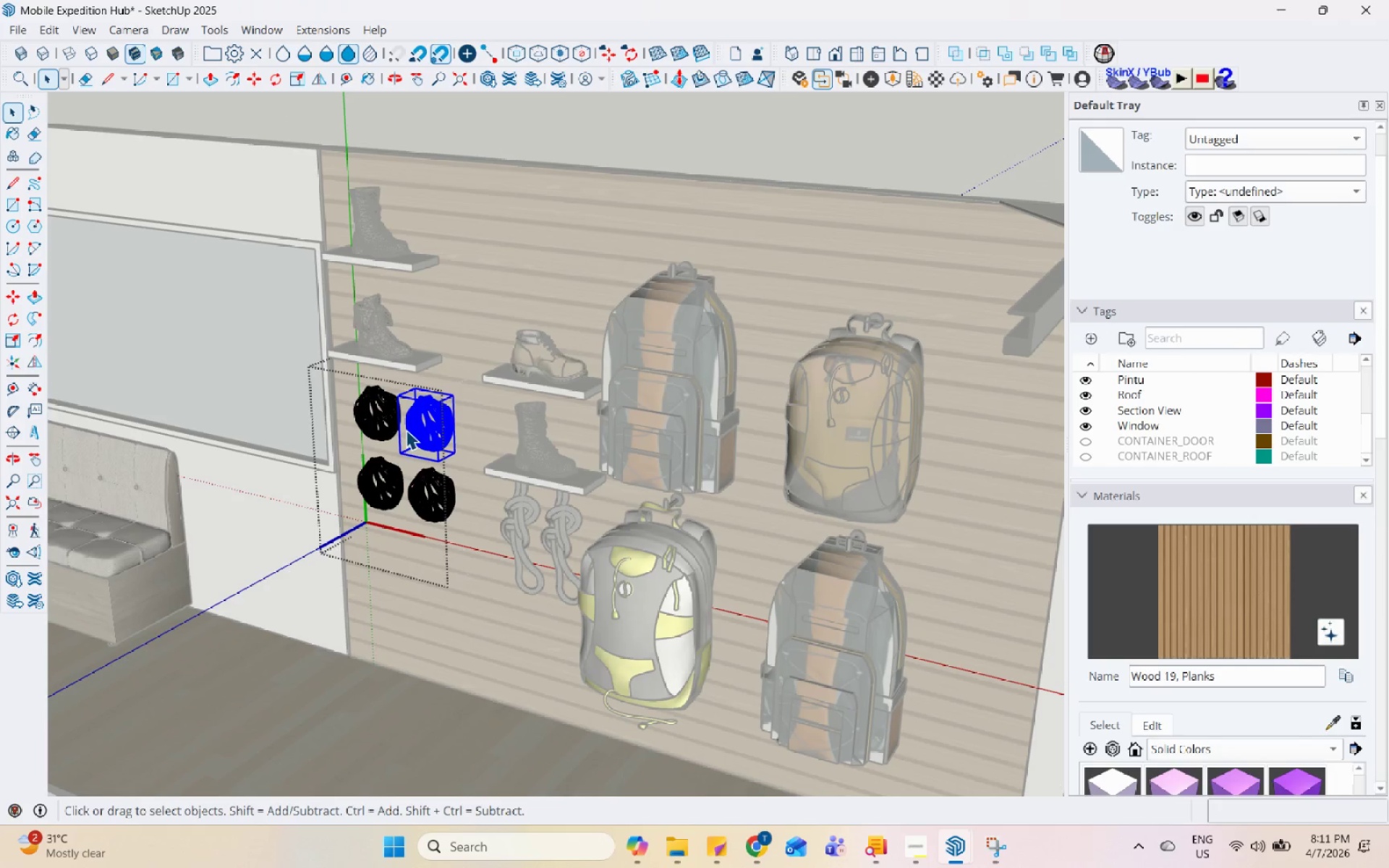 
scroll: coordinate [419, 428], scroll_direction: down, amount: 1.0
 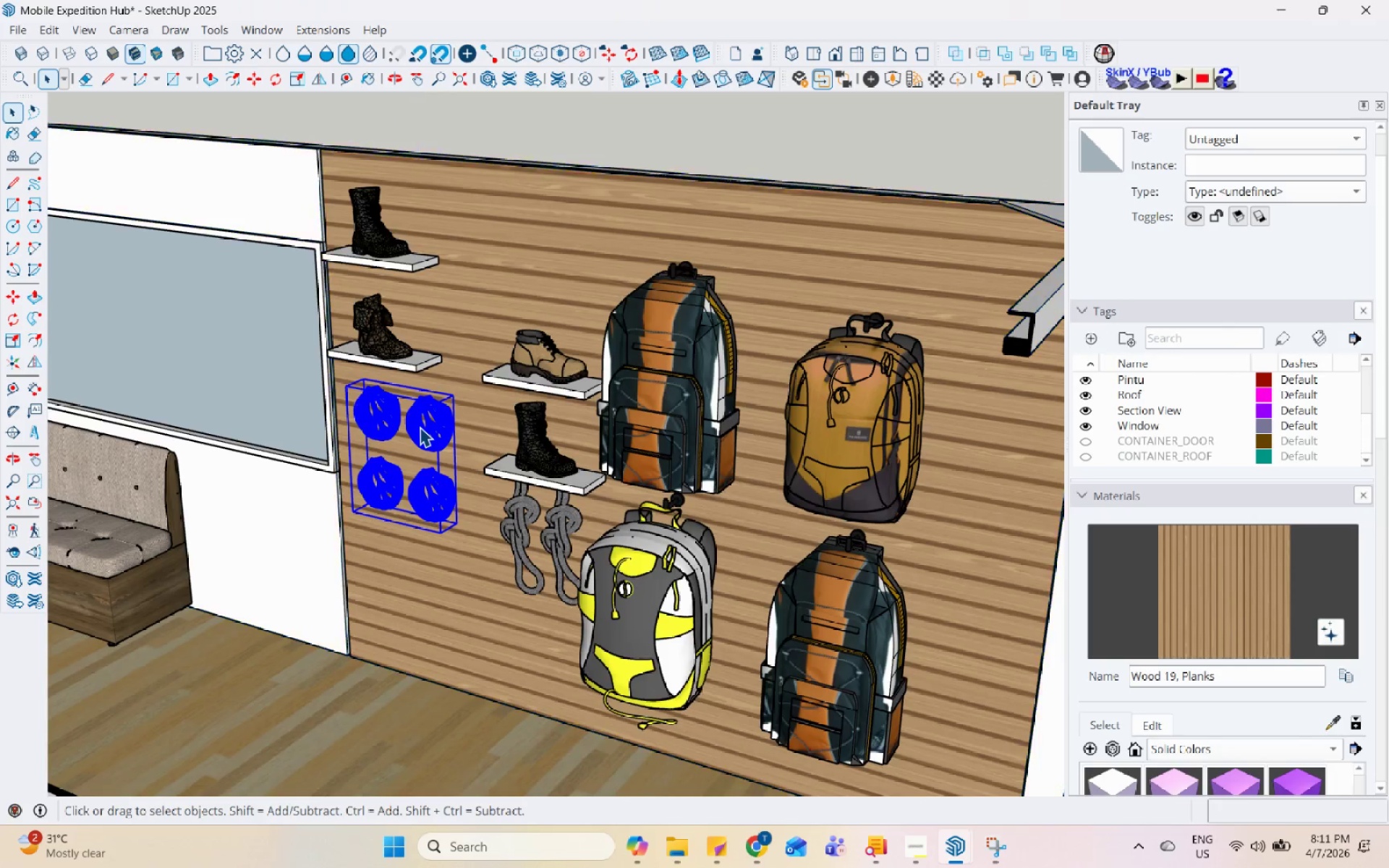 
hold_key(key=ControlLeft, duration=0.42)
 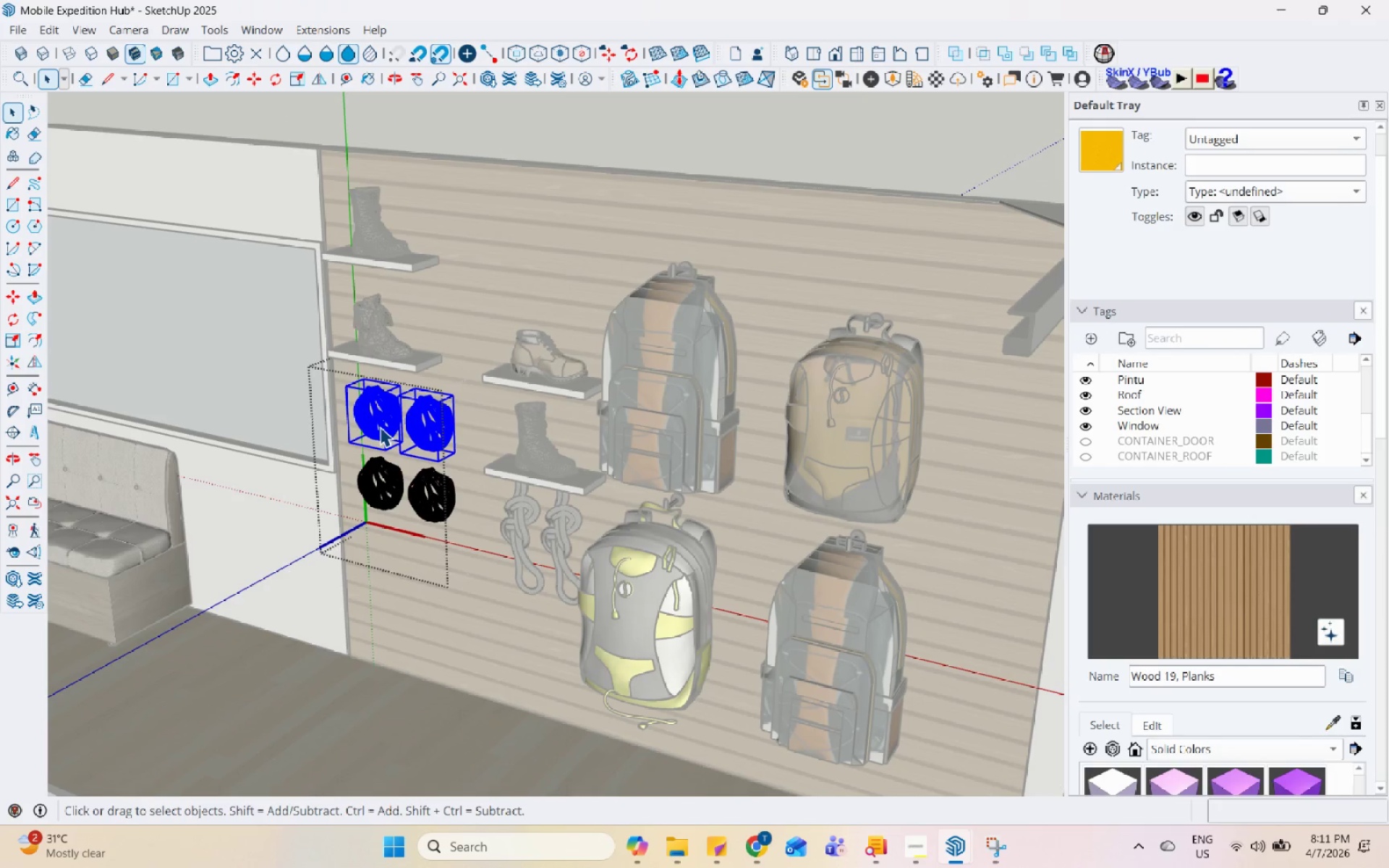 
key(Control+ControlLeft)
 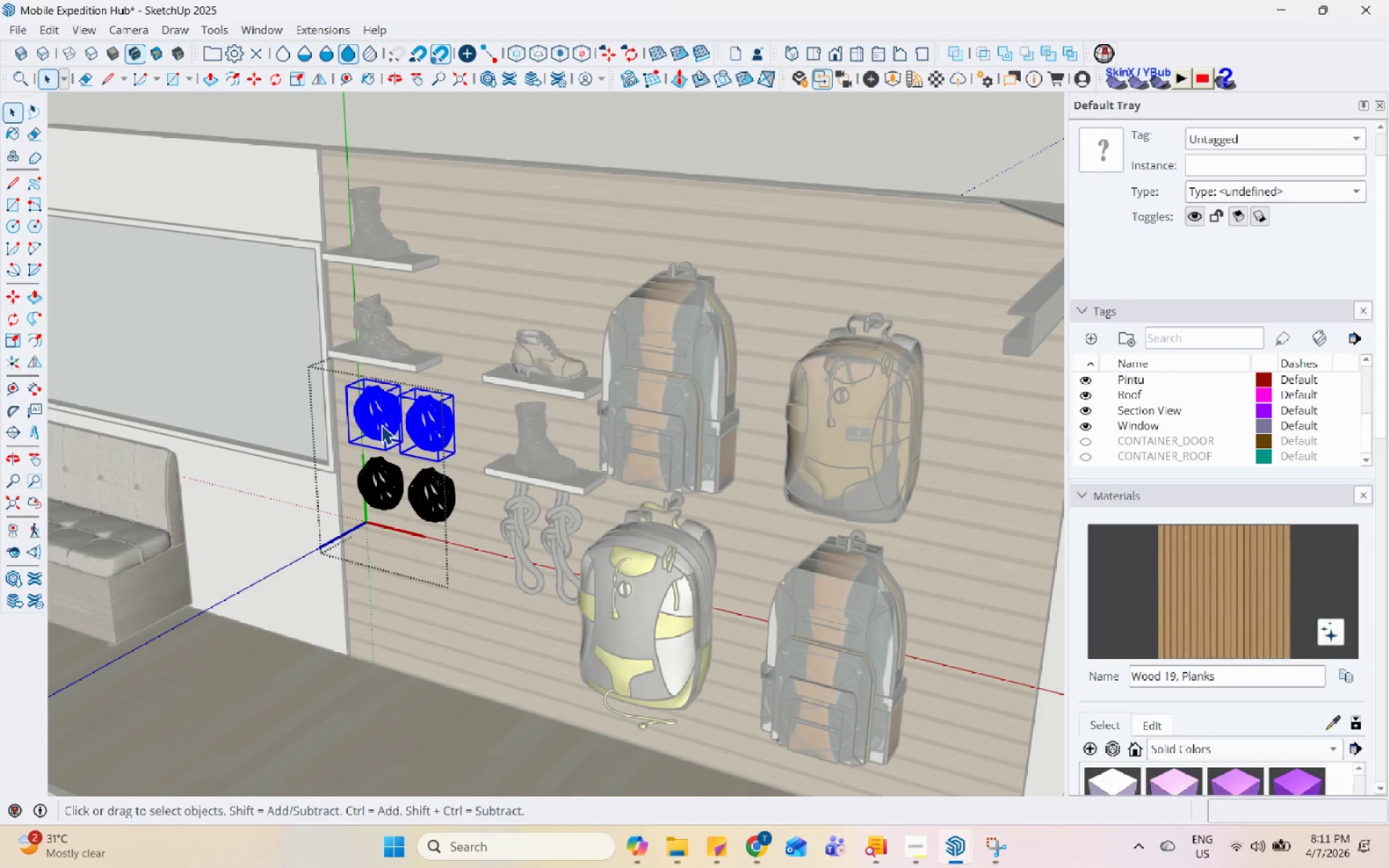 
key(M)
 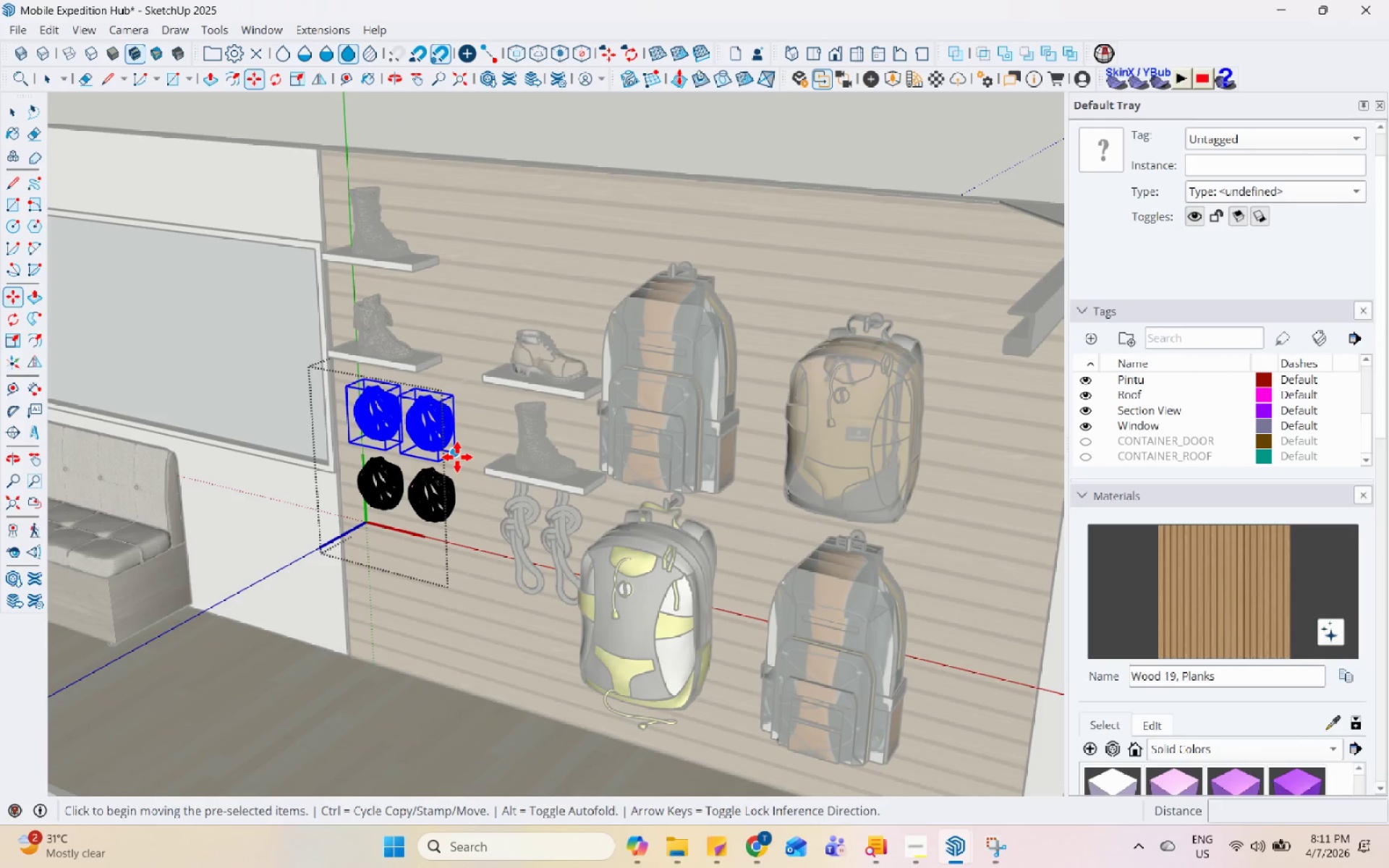 
key(Control+ControlLeft)
 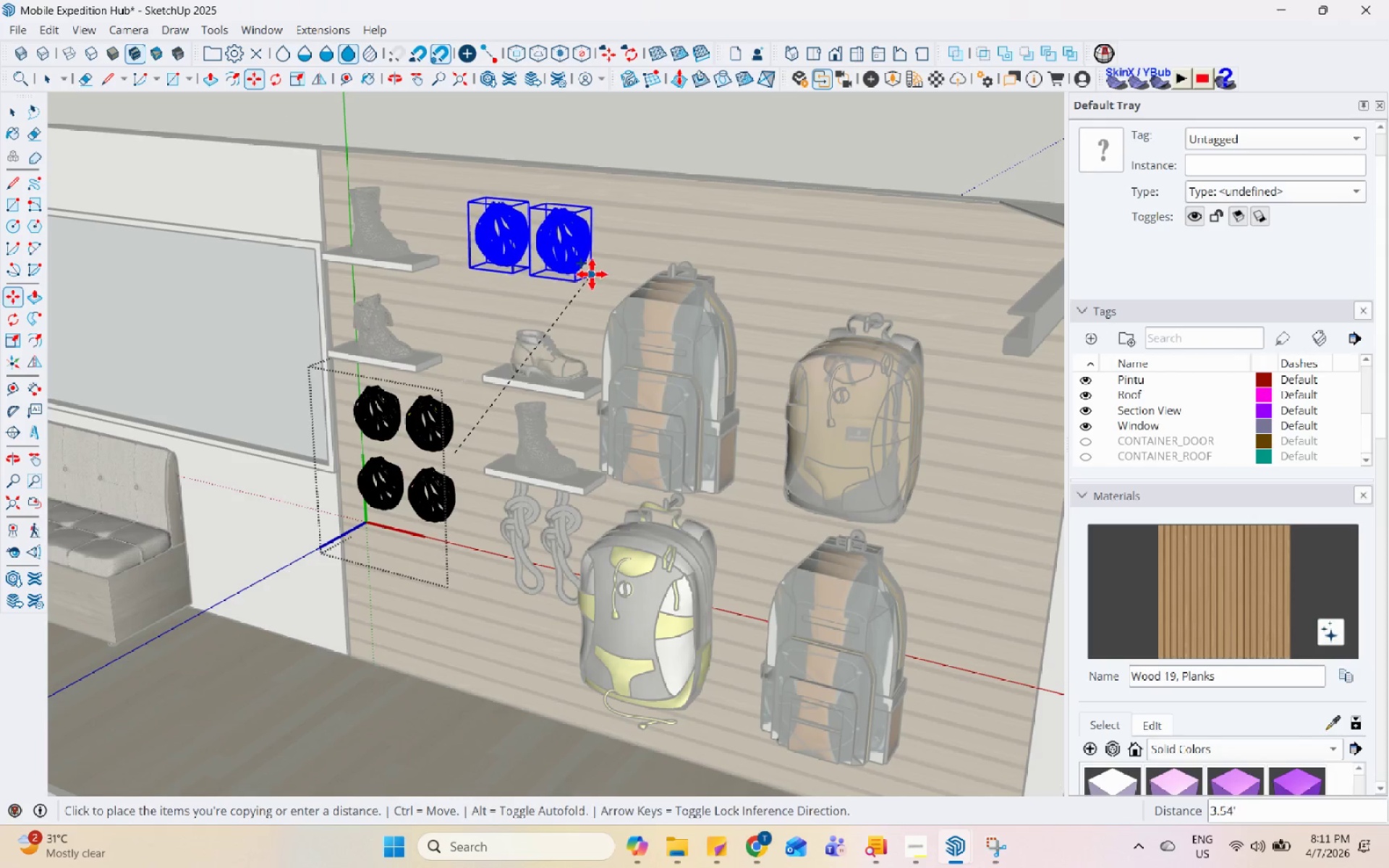 
left_click([600, 274])
 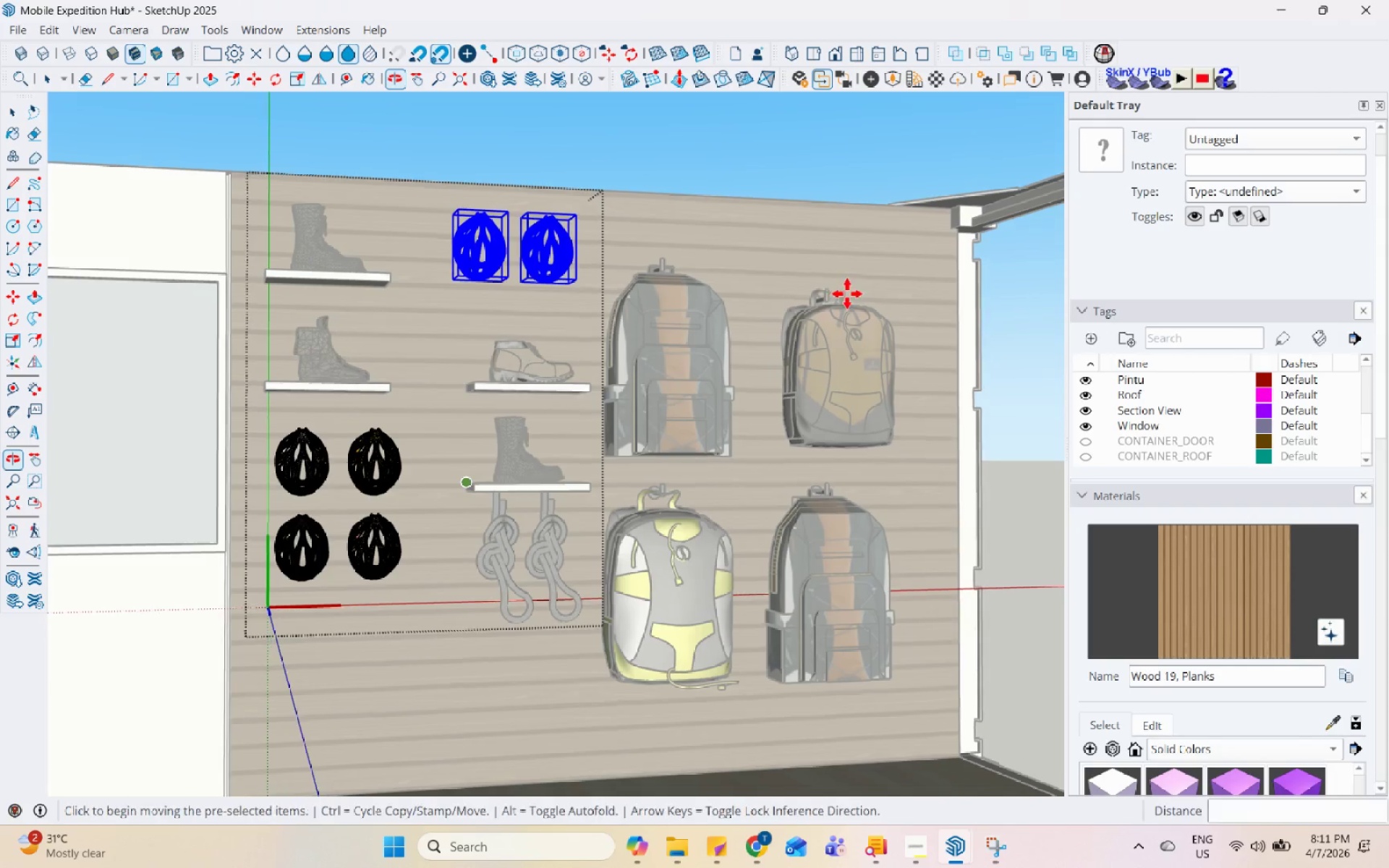 
key(Space)
 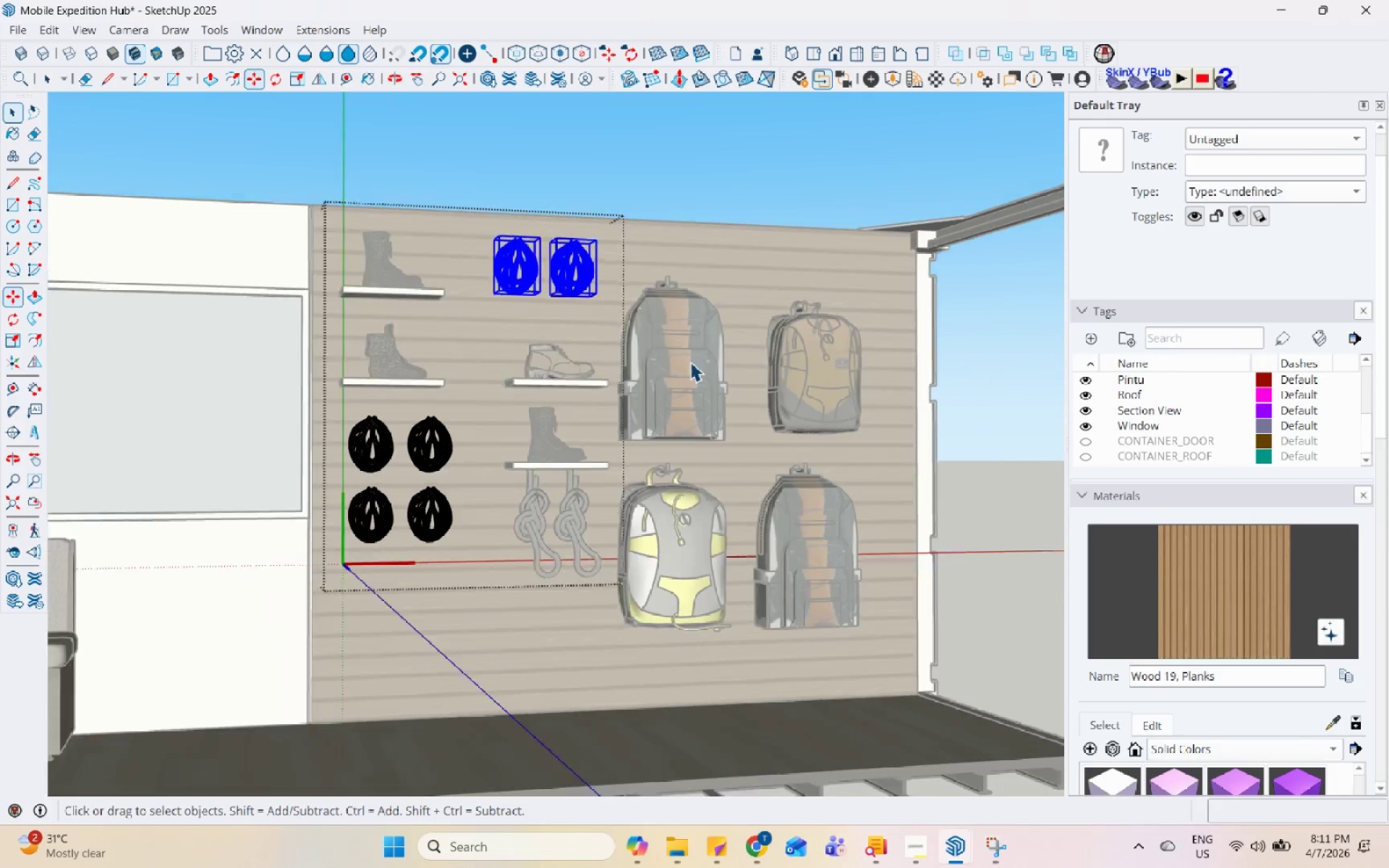 
scroll: coordinate [686, 366], scroll_direction: down, amount: 3.0
 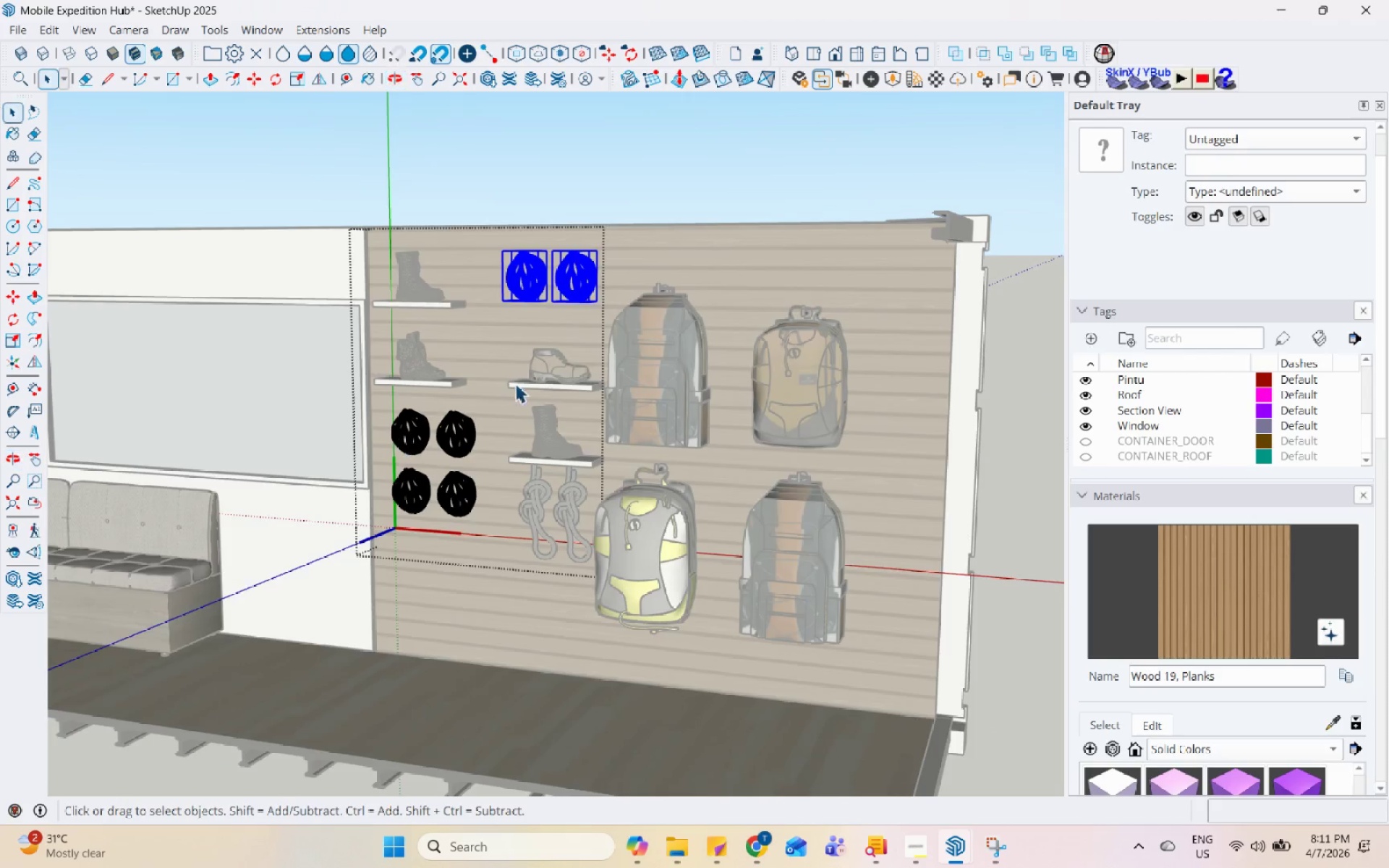 
key(Escape)
 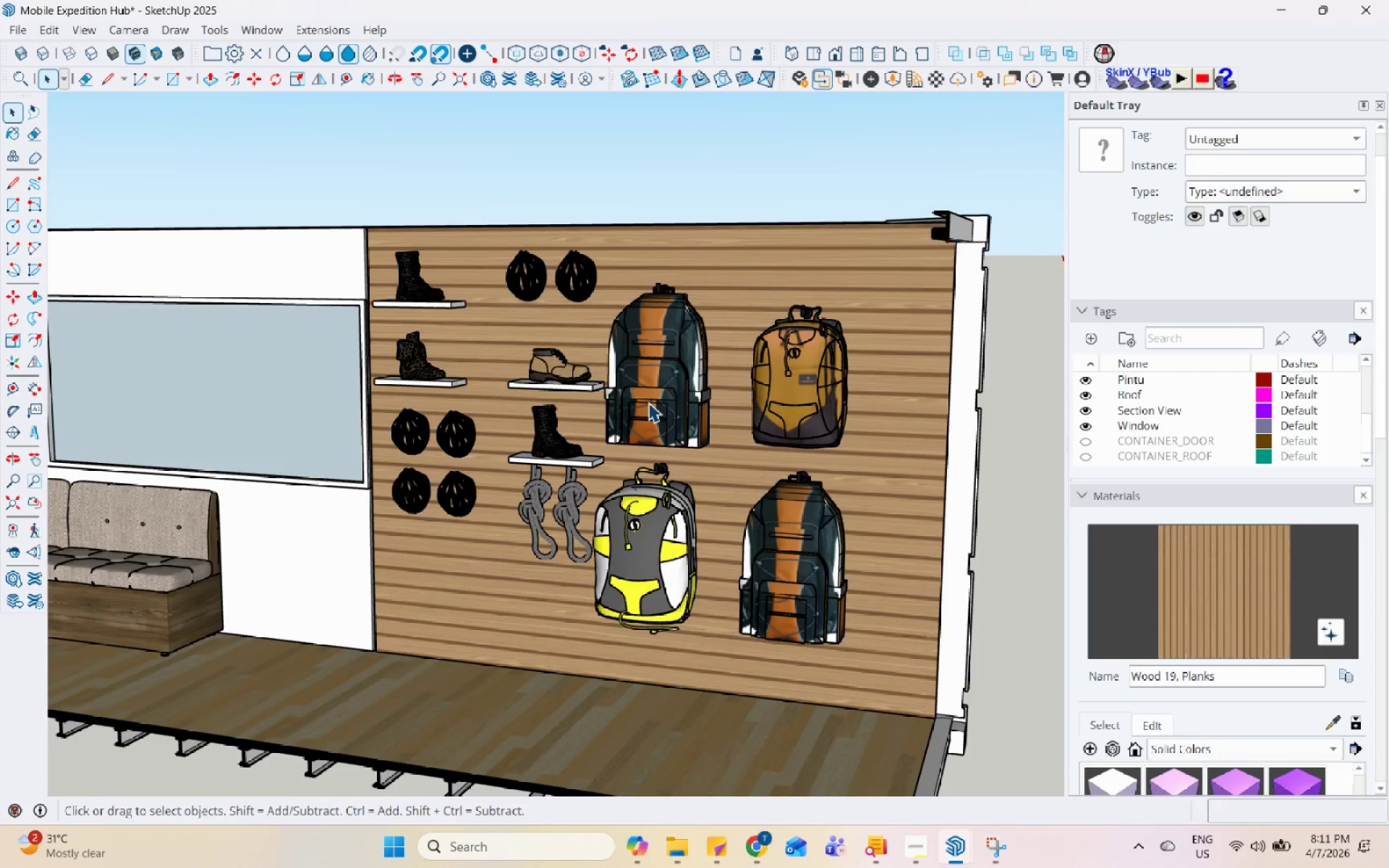 
key(Escape)
 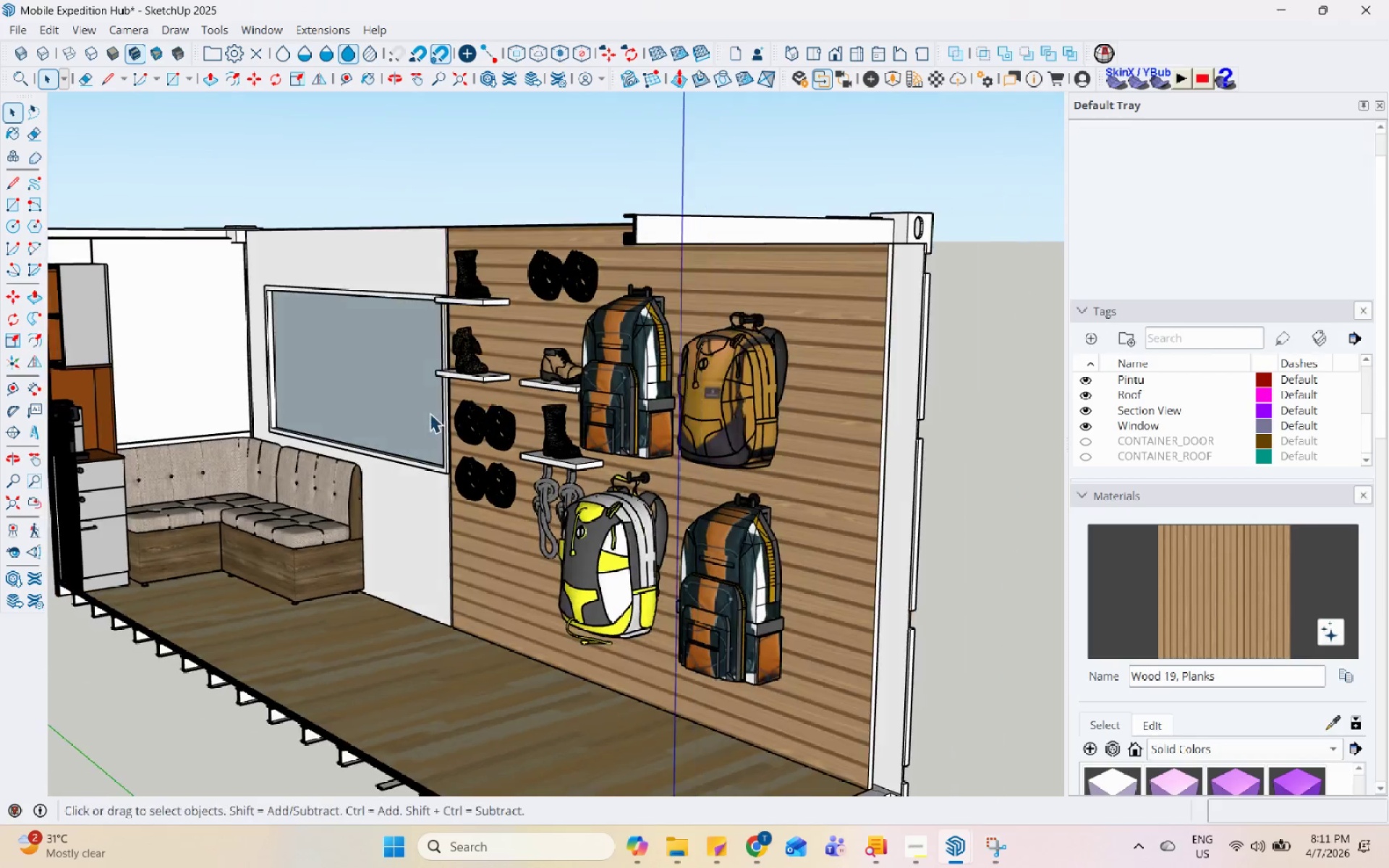 
scroll: coordinate [571, 412], scroll_direction: up, amount: 5.0
 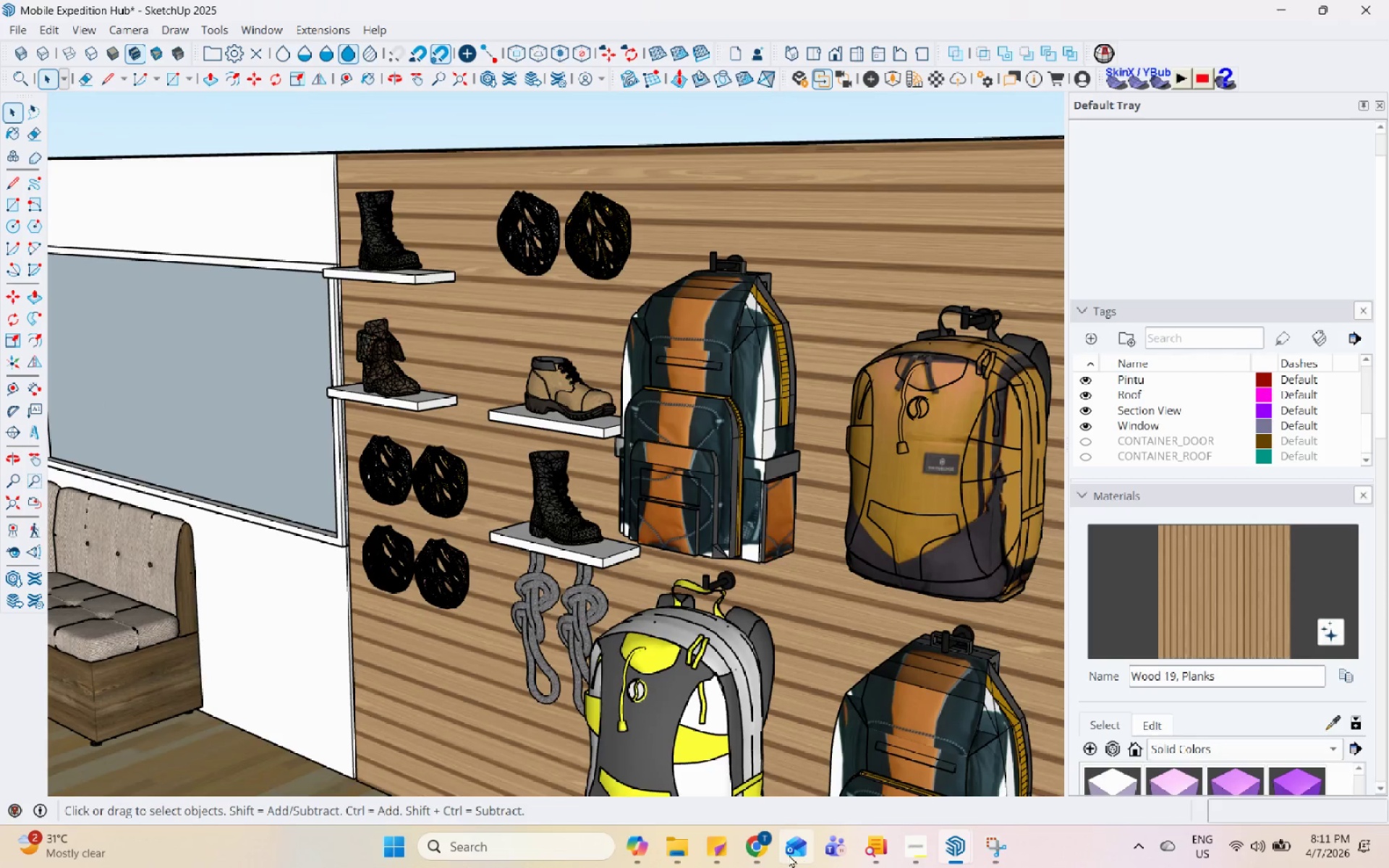 
left_click([763, 847])
 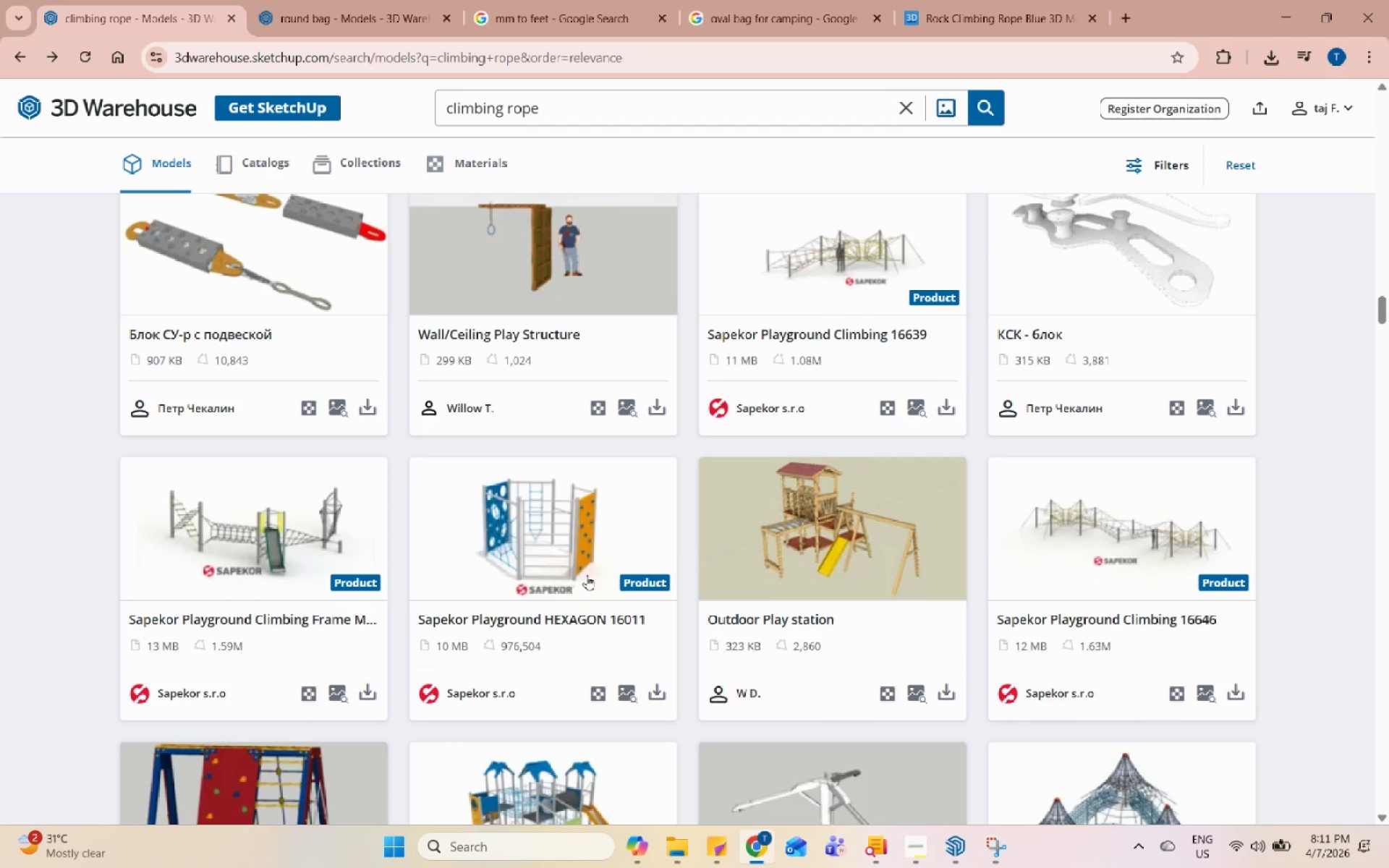 
left_click([268, 0])
 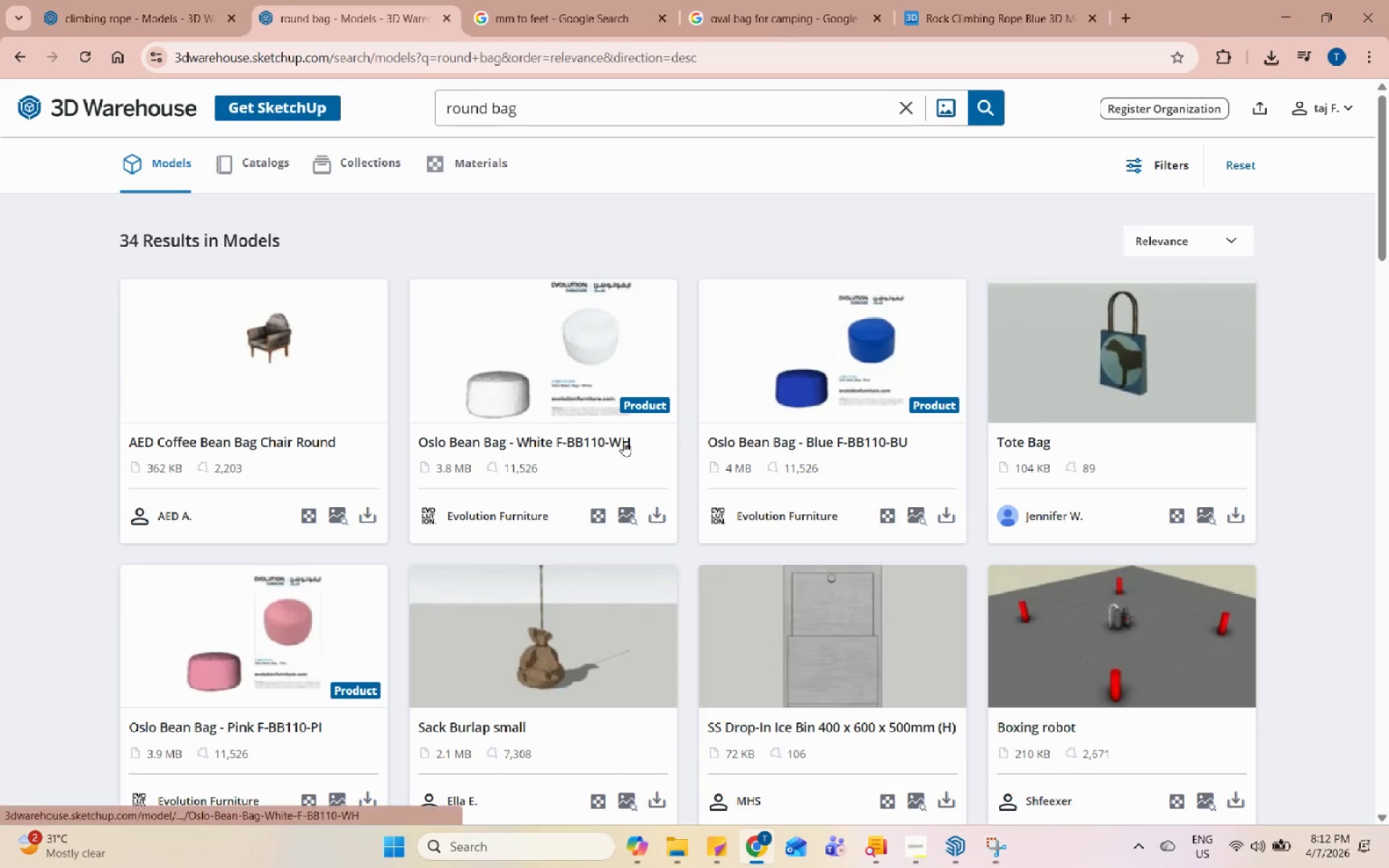 
scroll: coordinate [586, 365], scroll_direction: up, amount: 2.0
 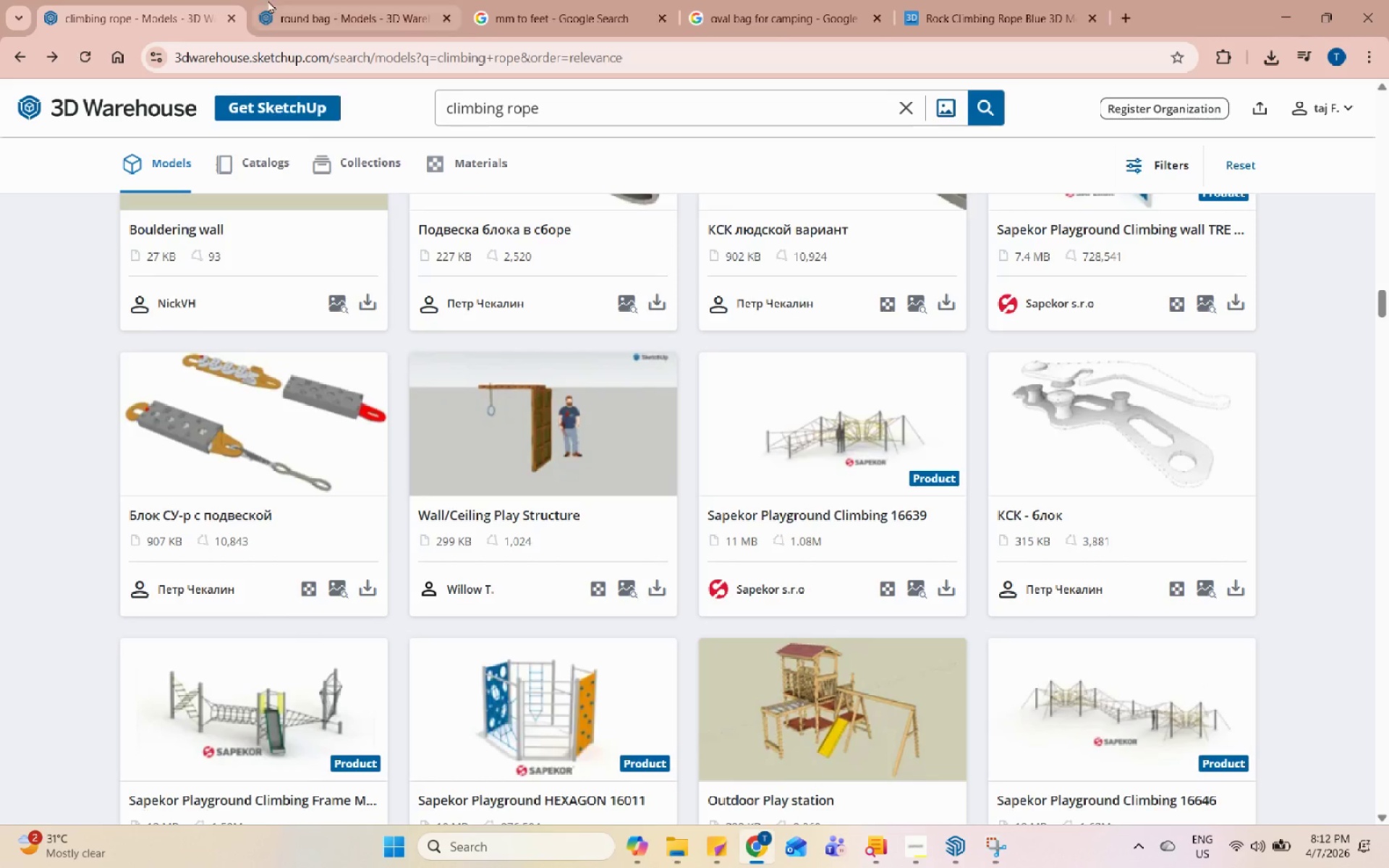 
scroll: coordinate [1134, 581], scroll_direction: down, amount: 8.0
 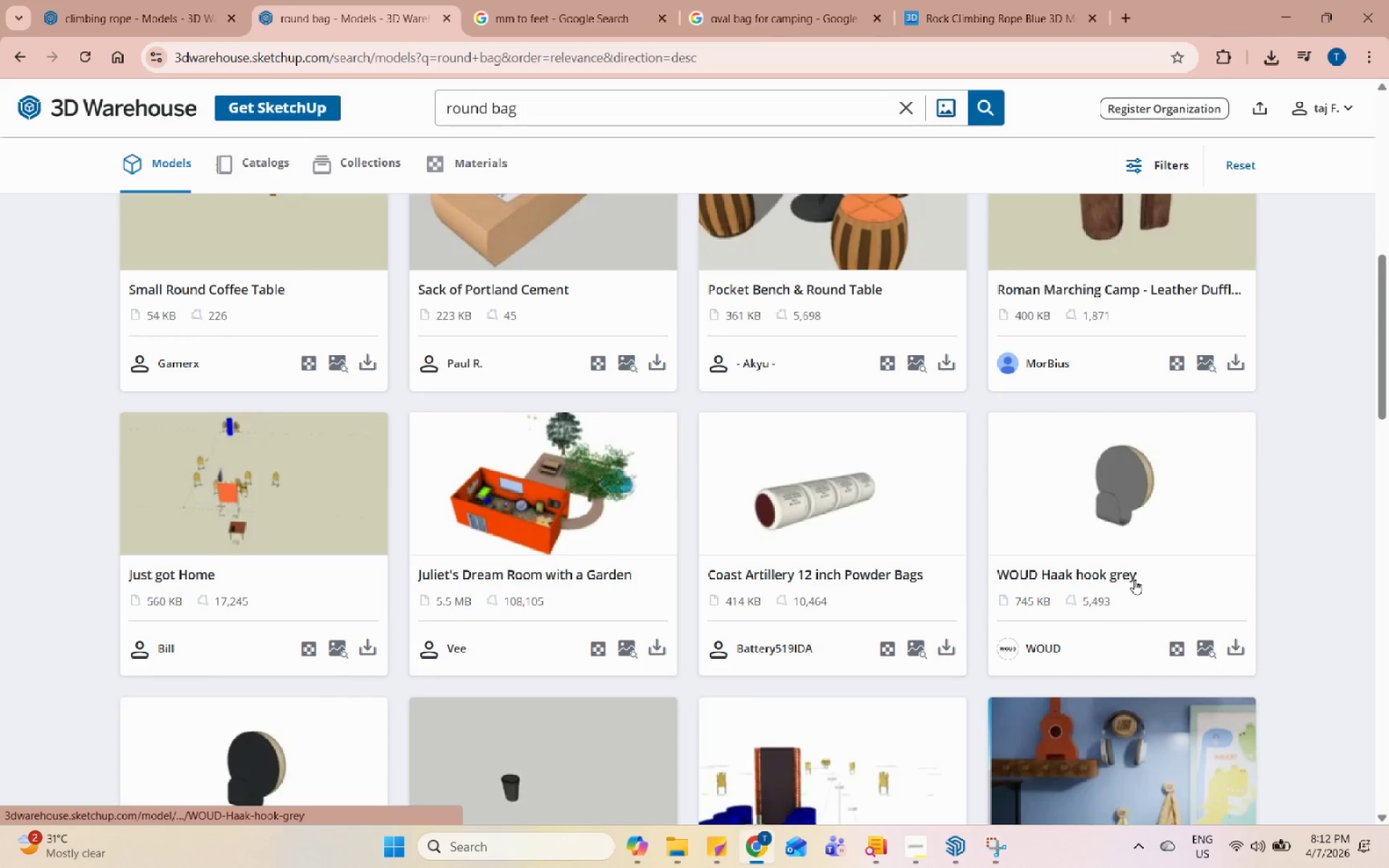 
scroll: coordinate [1134, 579], scroll_direction: up, amount: 2.0
 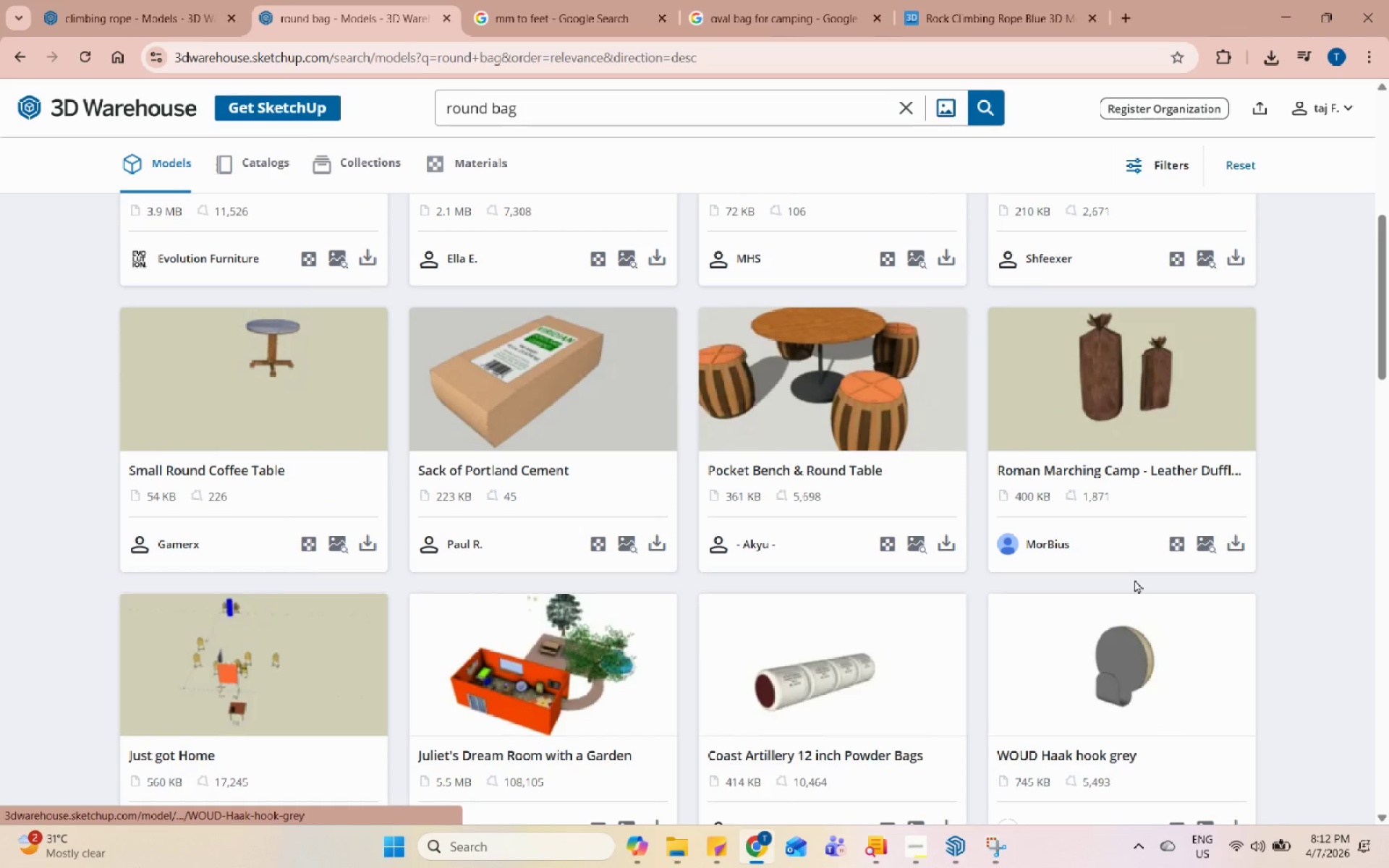 
scroll: coordinate [1134, 580], scroll_direction: down, amount: 10.0
 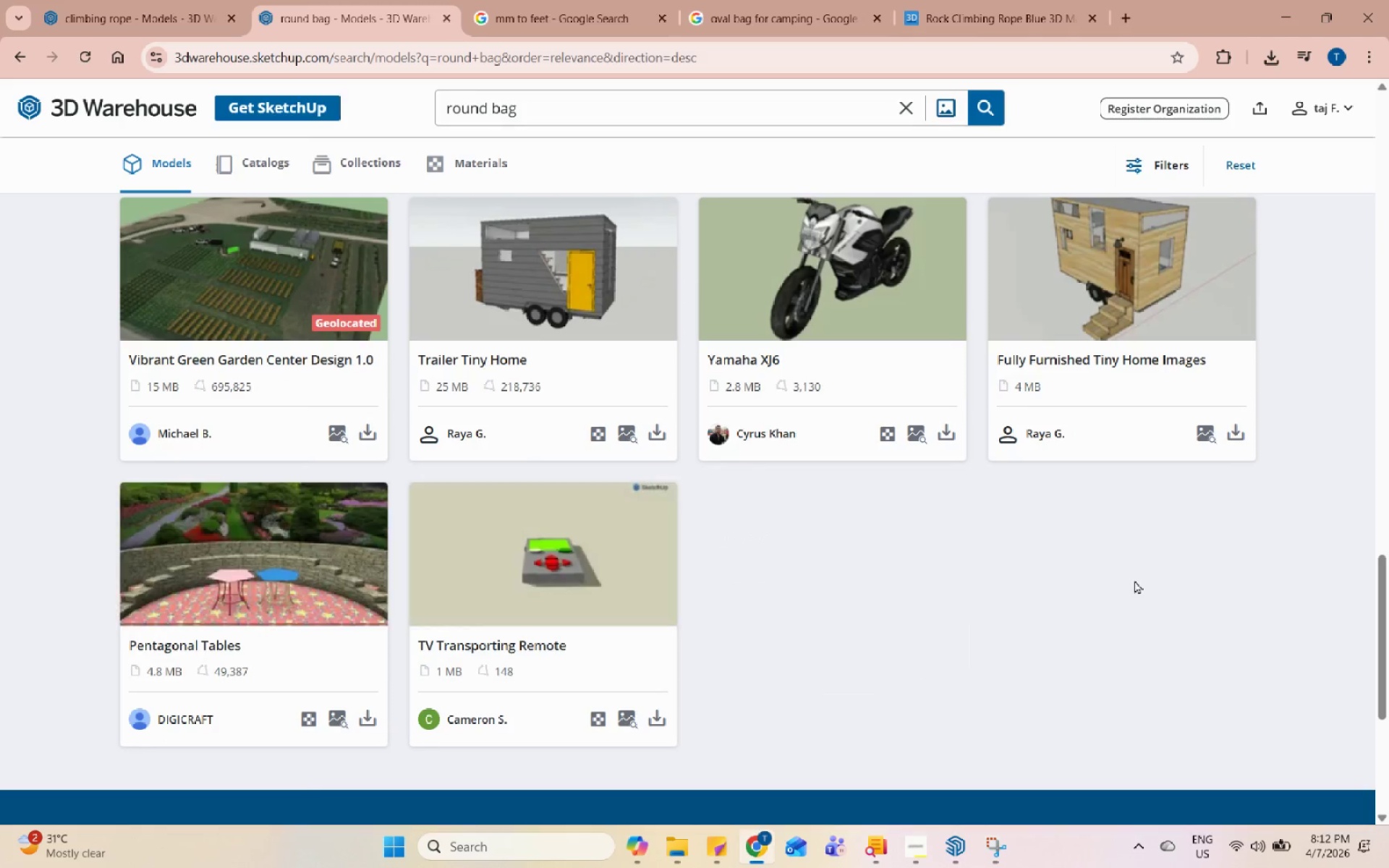 
scroll: coordinate [1135, 589], scroll_direction: up, amount: 24.0
 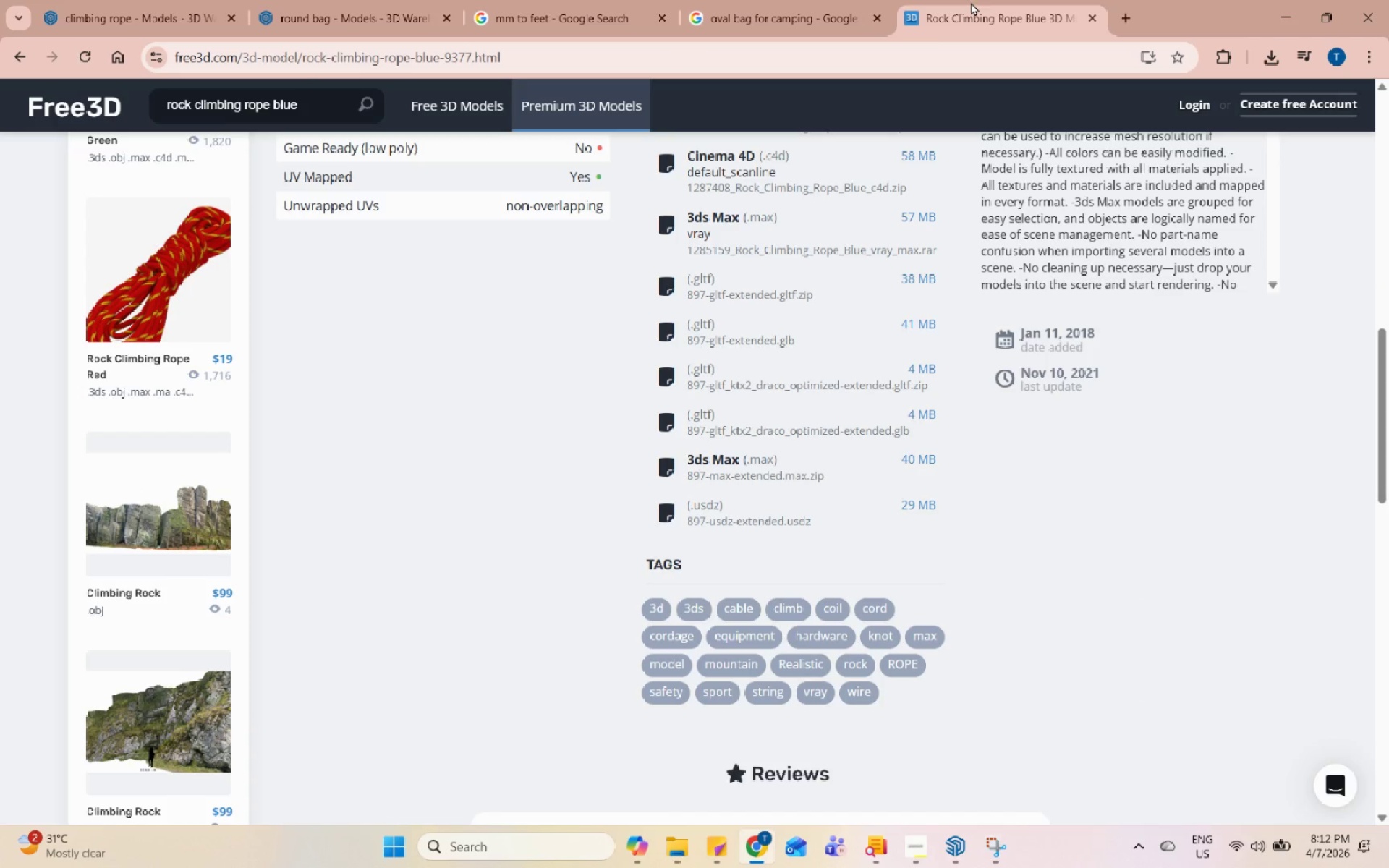 
left_click([1087, 14])
 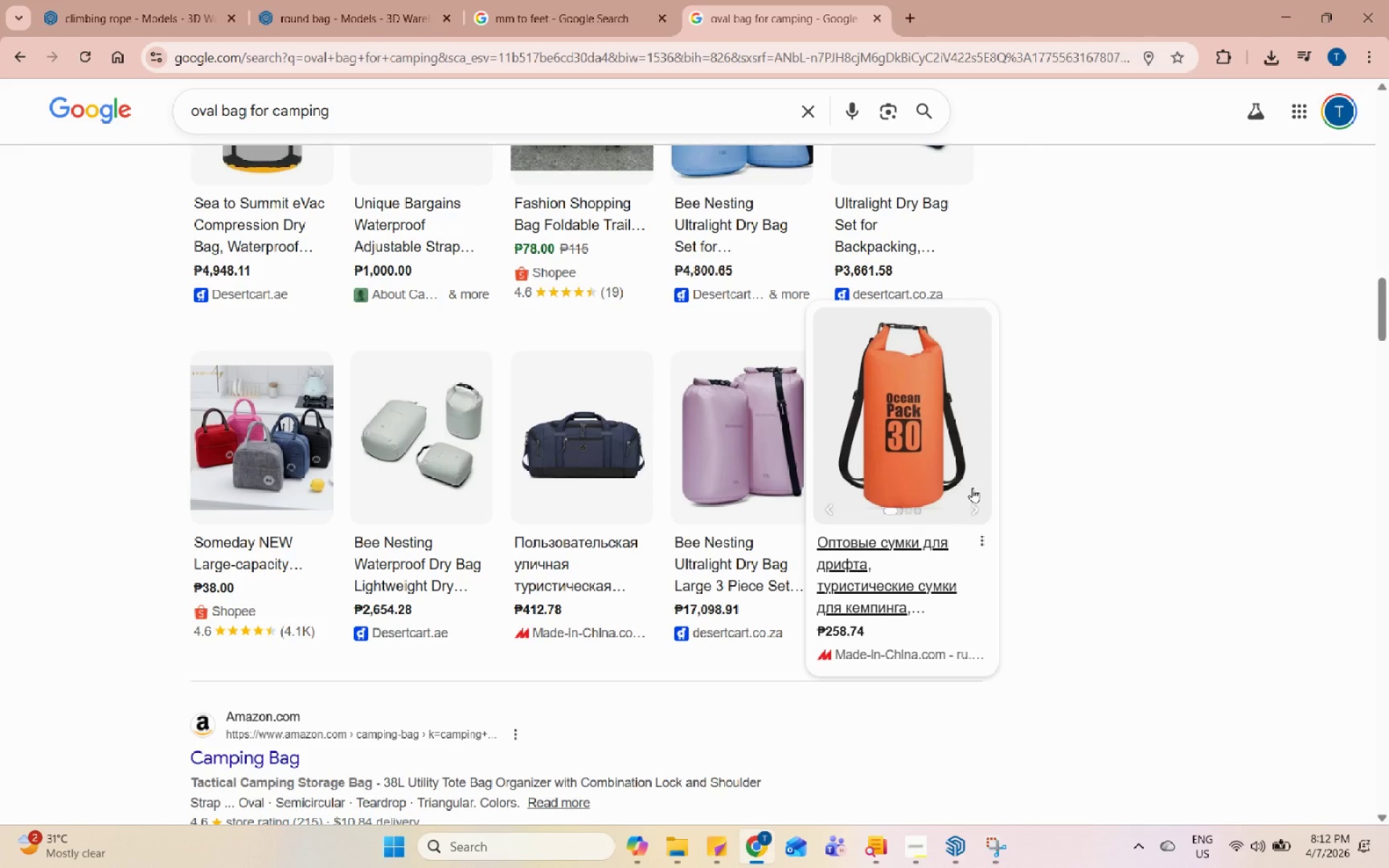 
left_click([357, 0])
 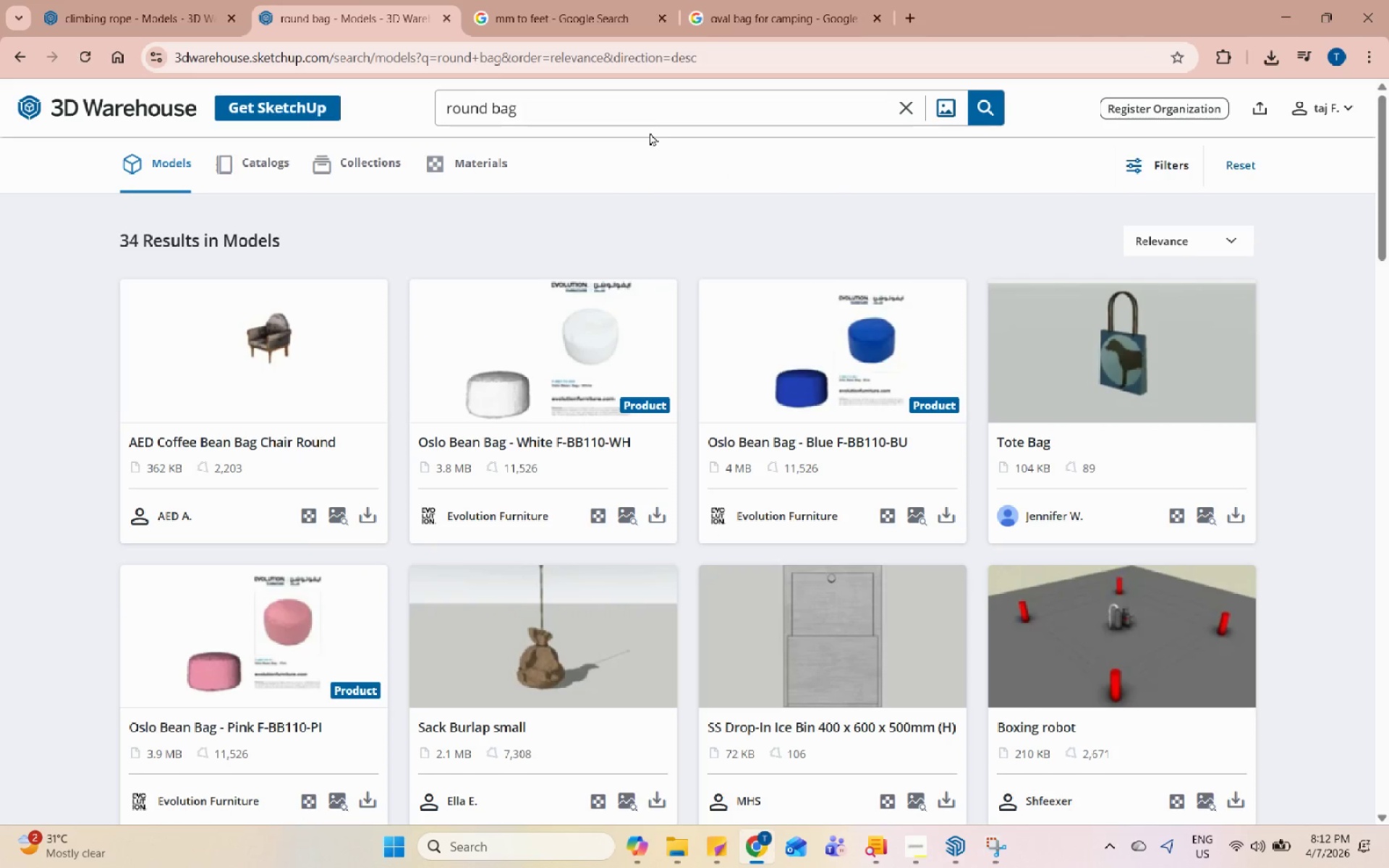 
double_click([655, 116])
 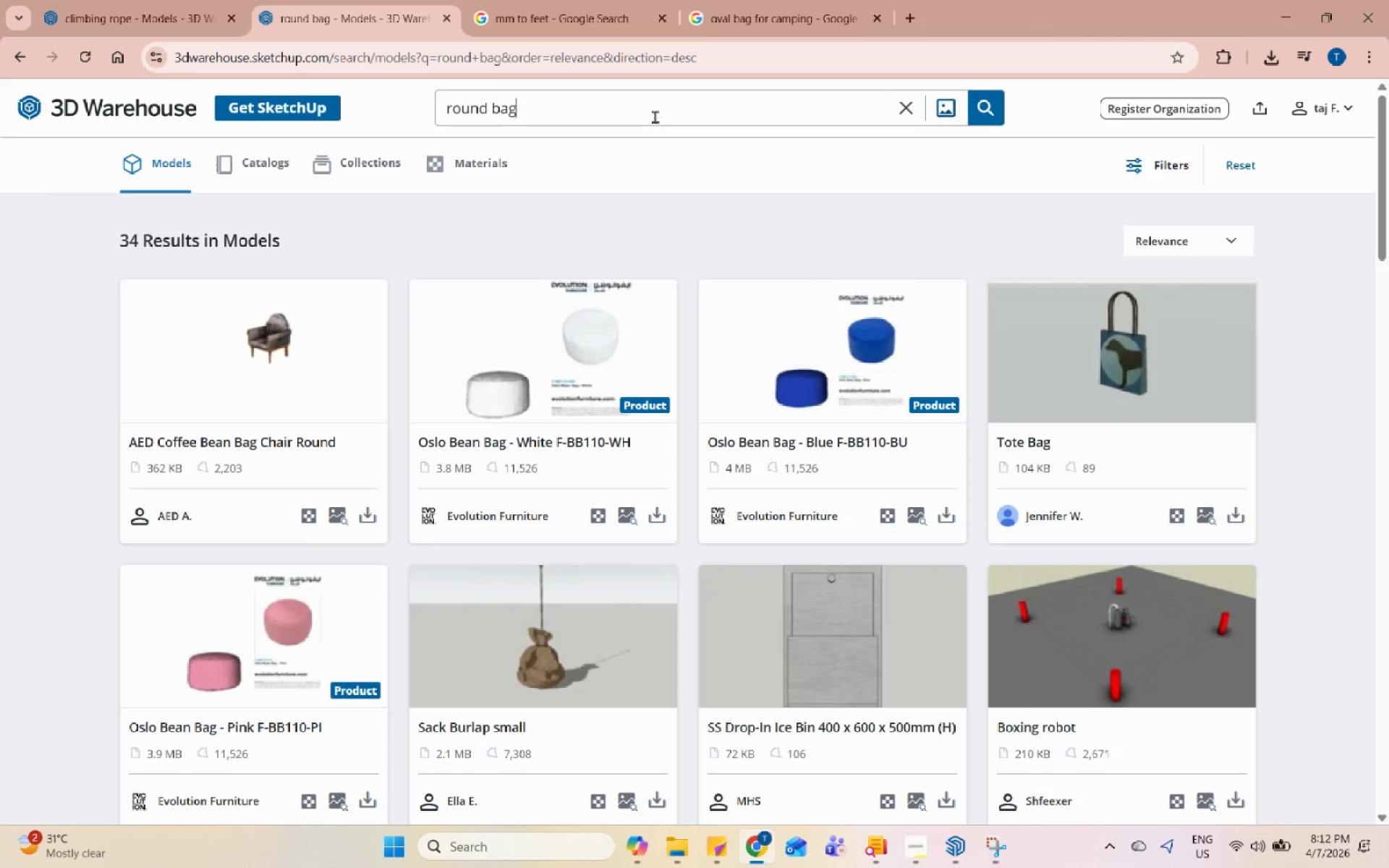 
triple_click([655, 116])
 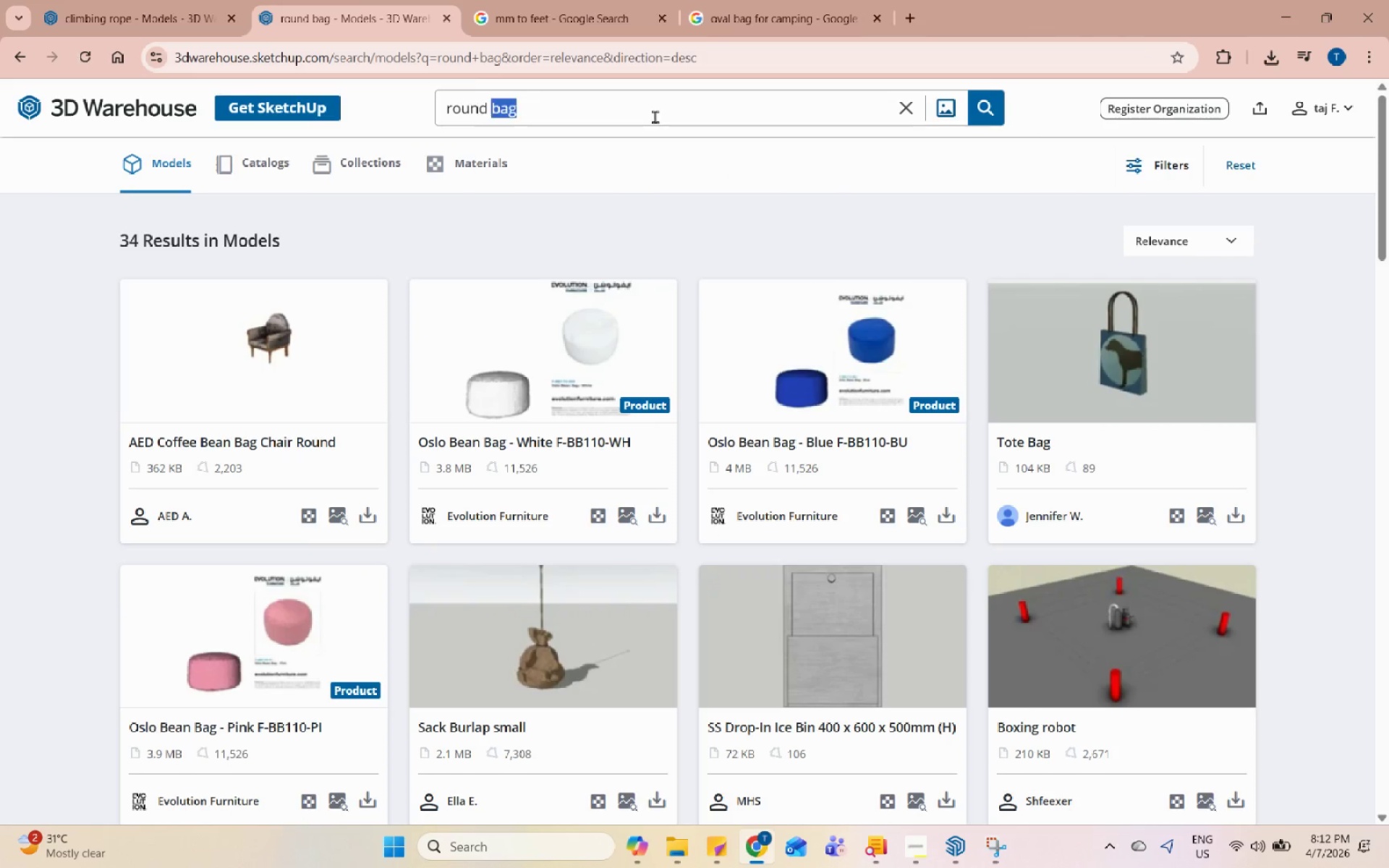 
triple_click([655, 116])
 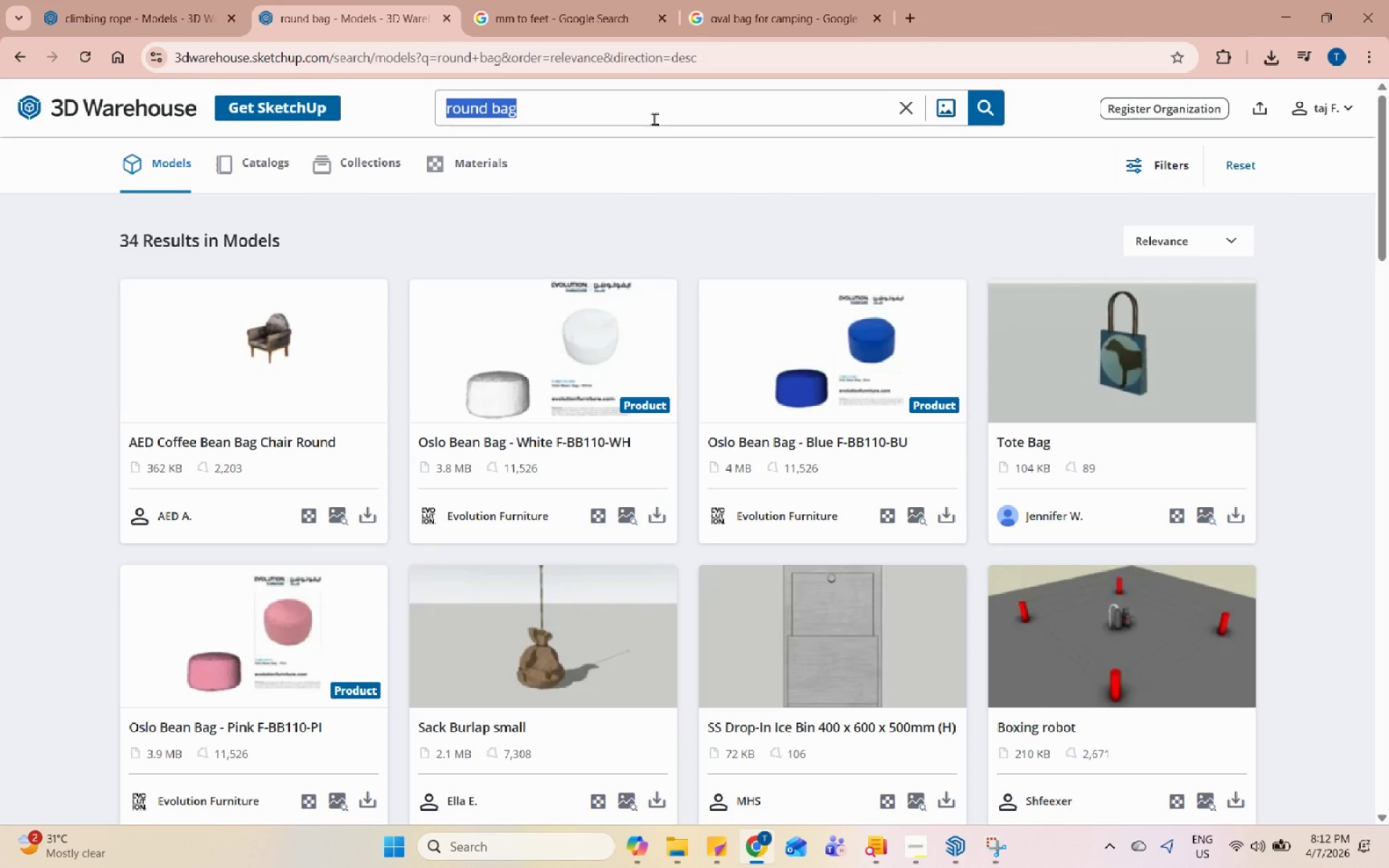 
type(ocean pack)
 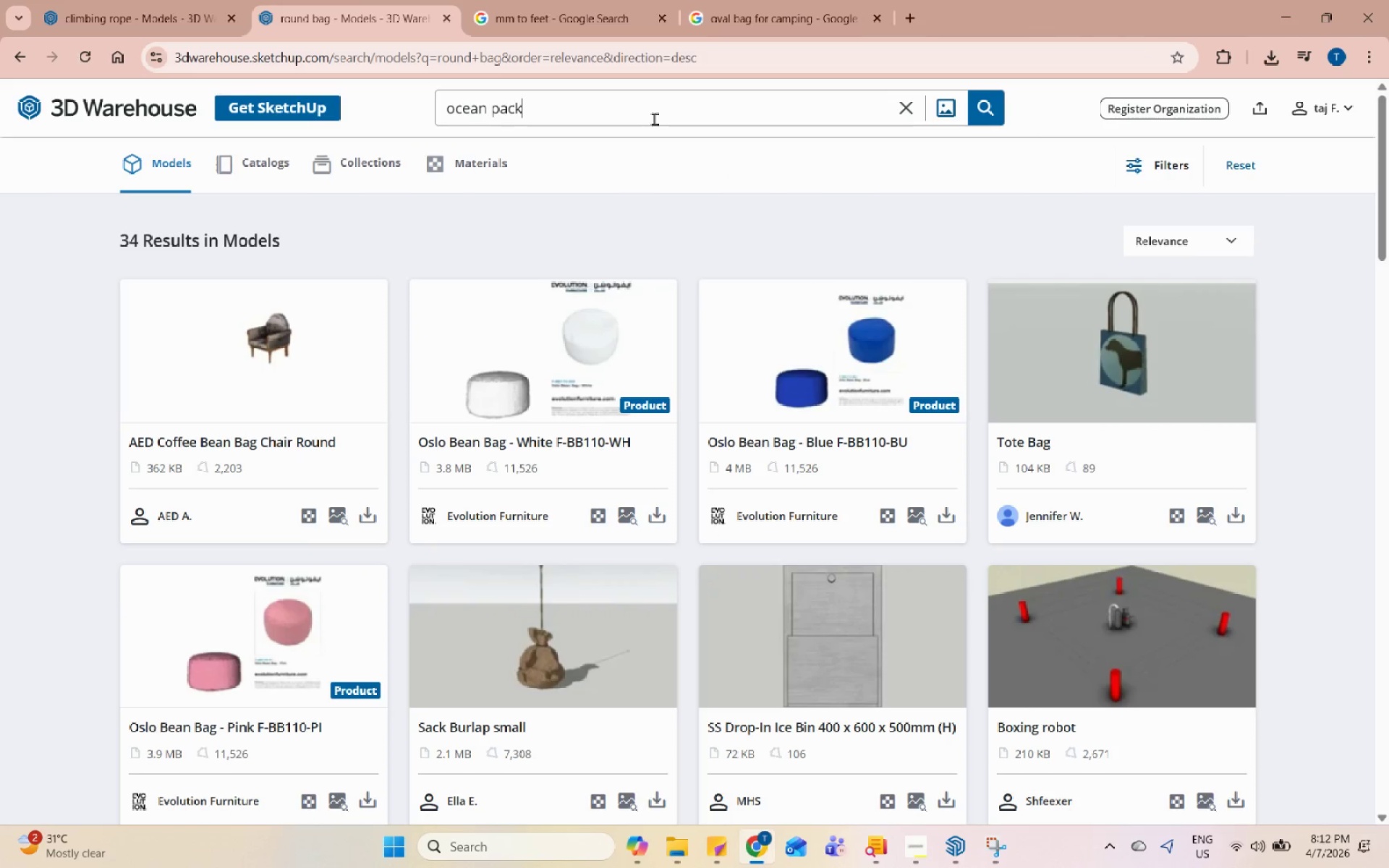 
key(Enter)
 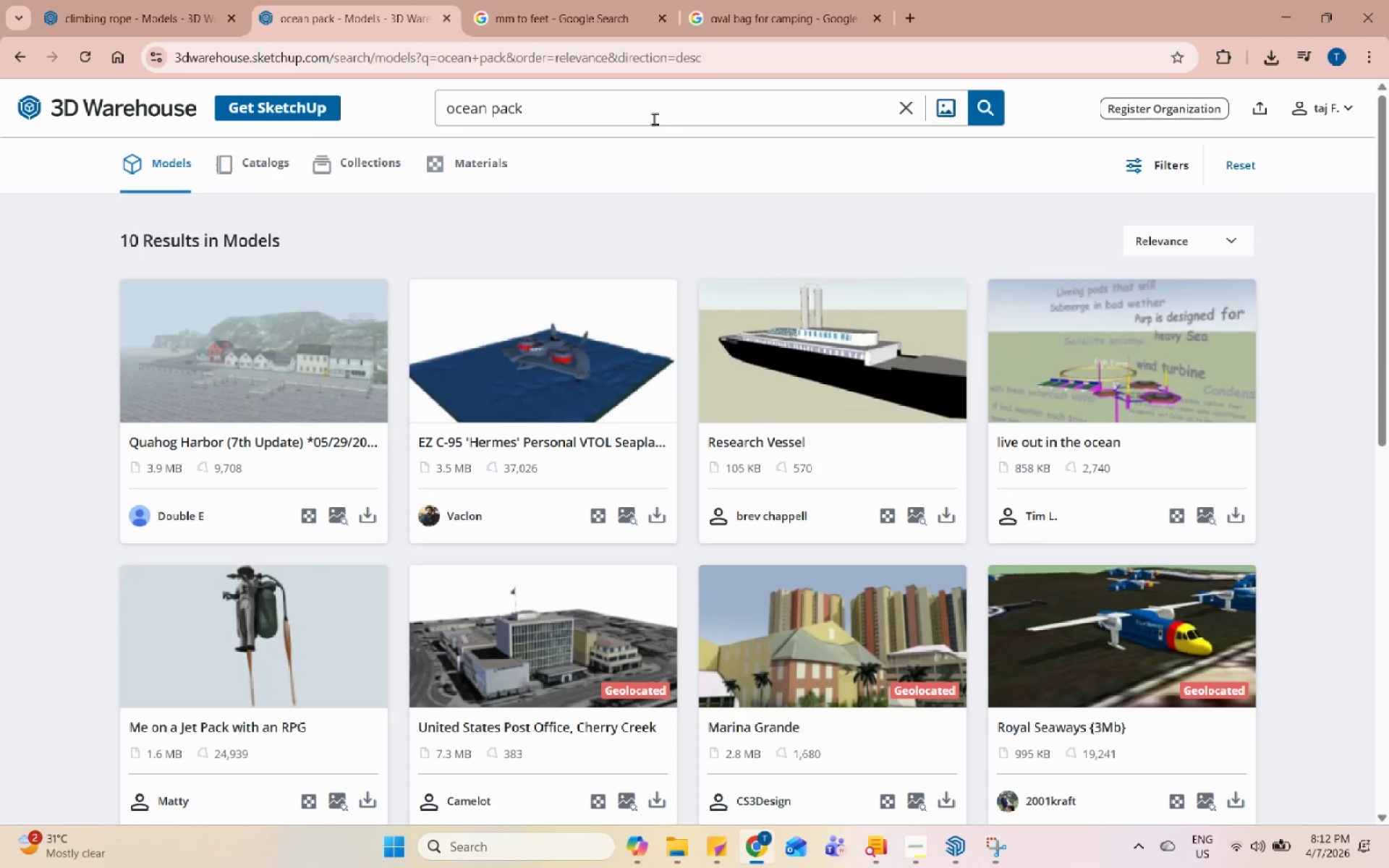 
scroll: coordinate [691, 477], scroll_direction: down, amount: 4.0
 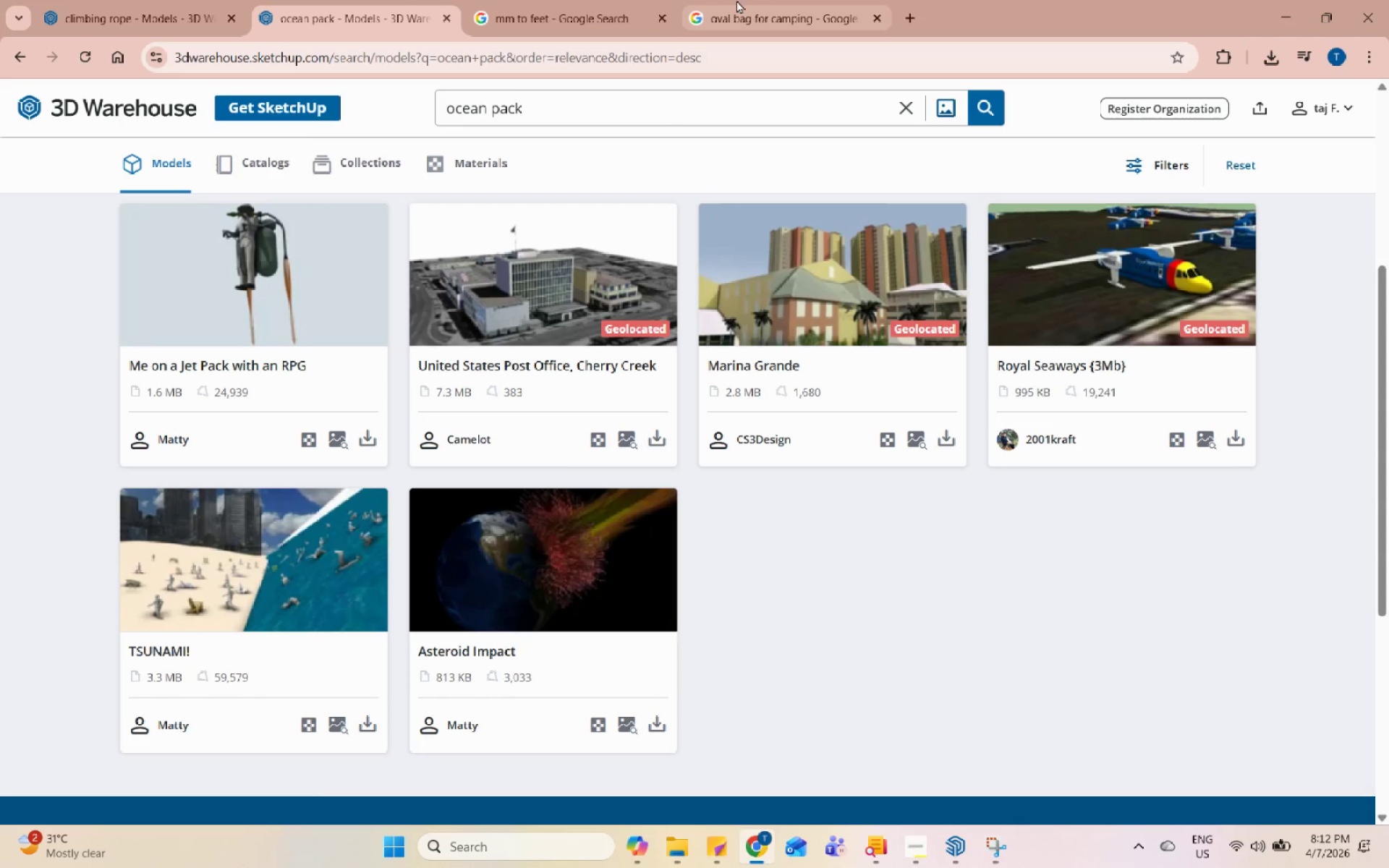 
left_click([777, 0])
 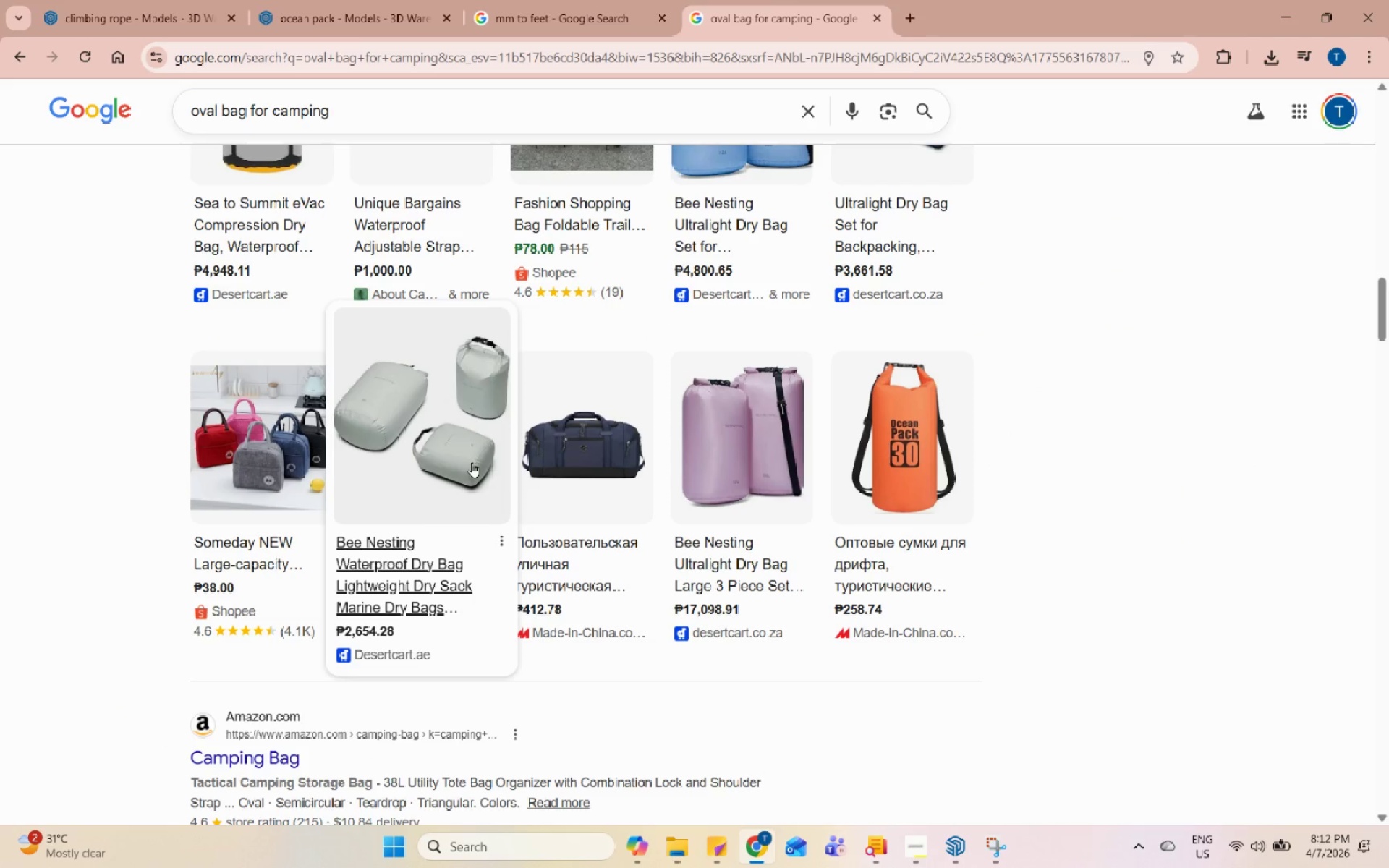 
scroll: coordinate [470, 464], scroll_direction: down, amount: 3.0
 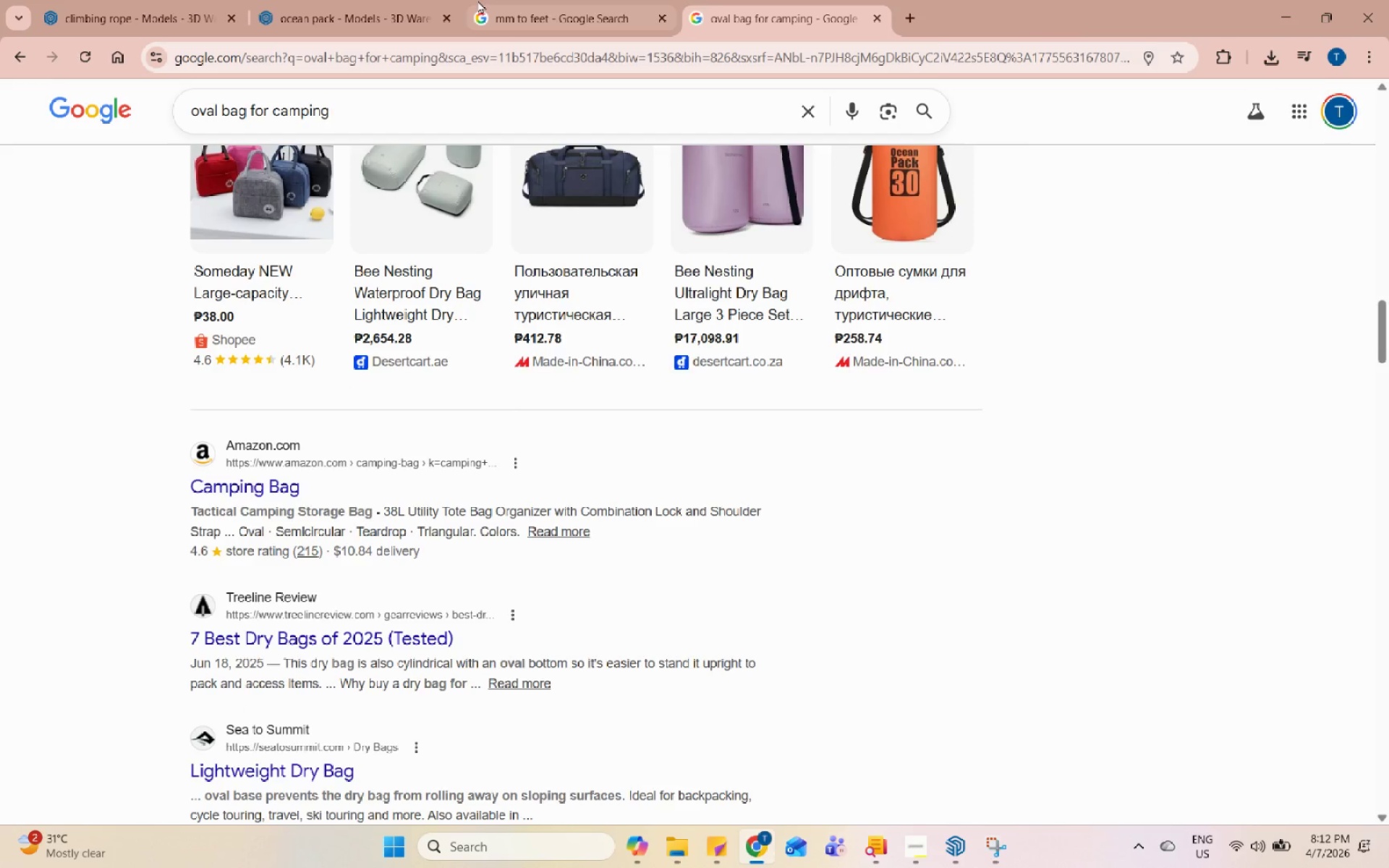 
double_click([295, 0])
 